 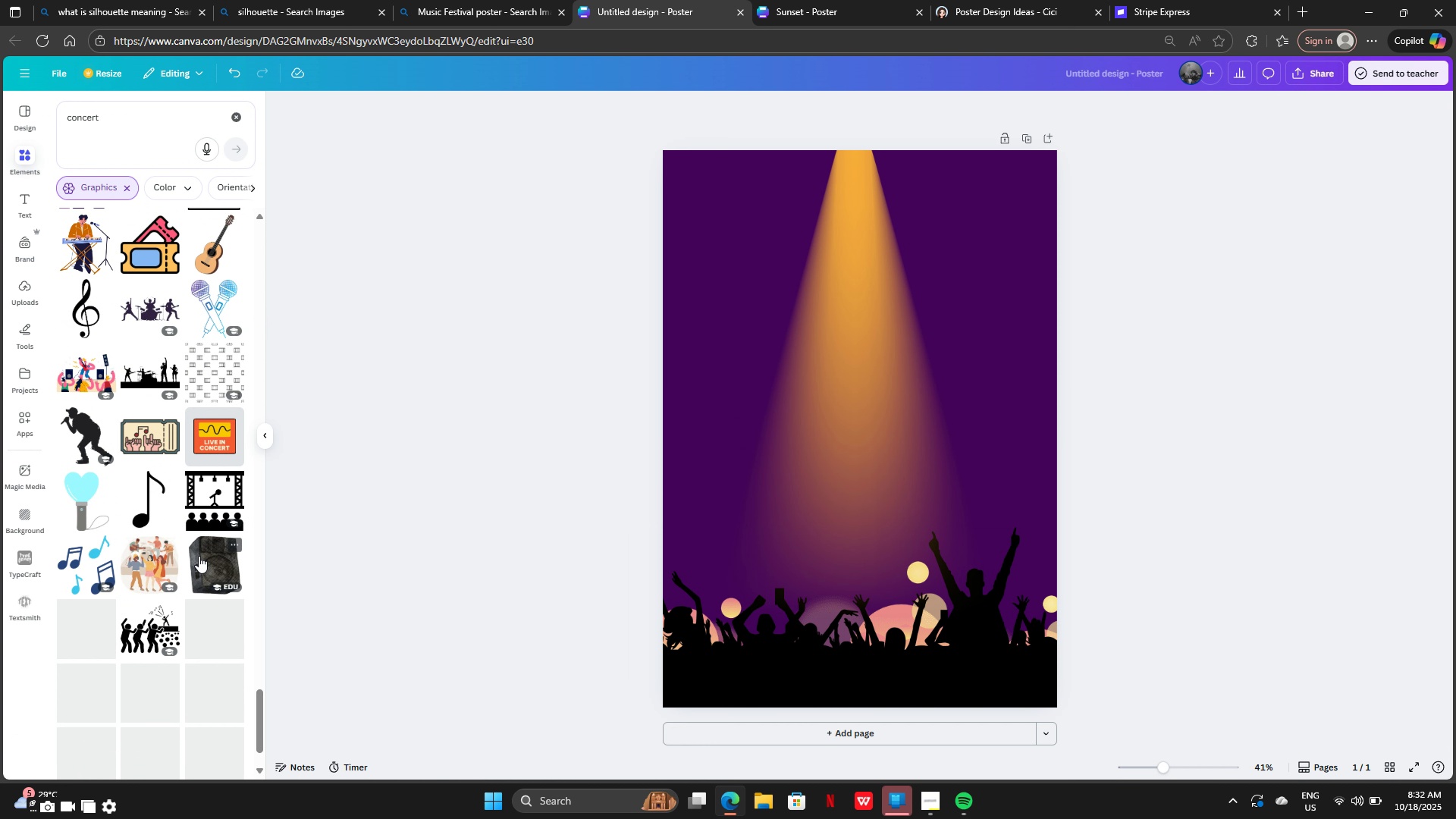 
left_click([19, 203])
 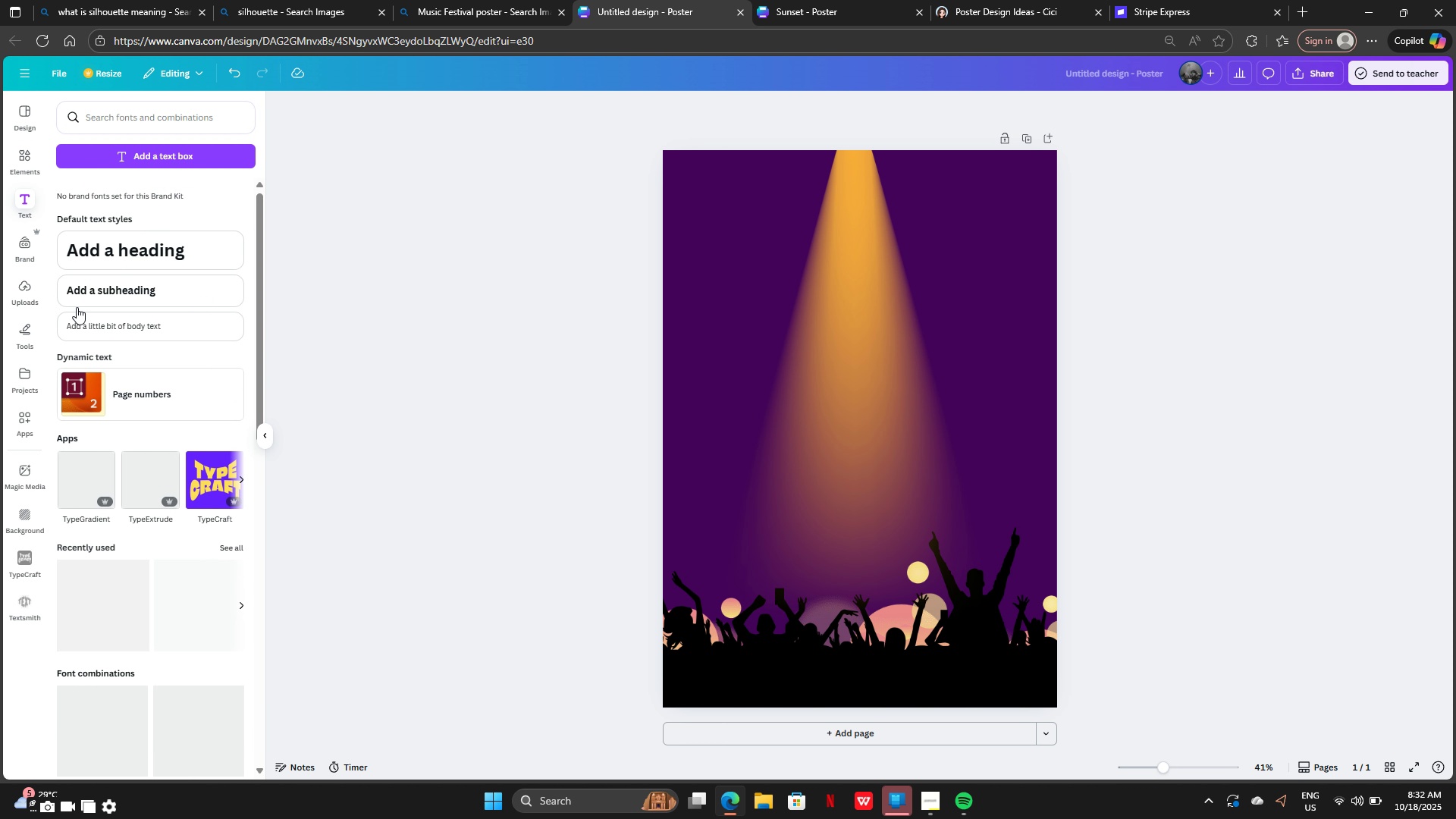 
scroll: coordinate [171, 421], scroll_direction: down, amount: 9.0
 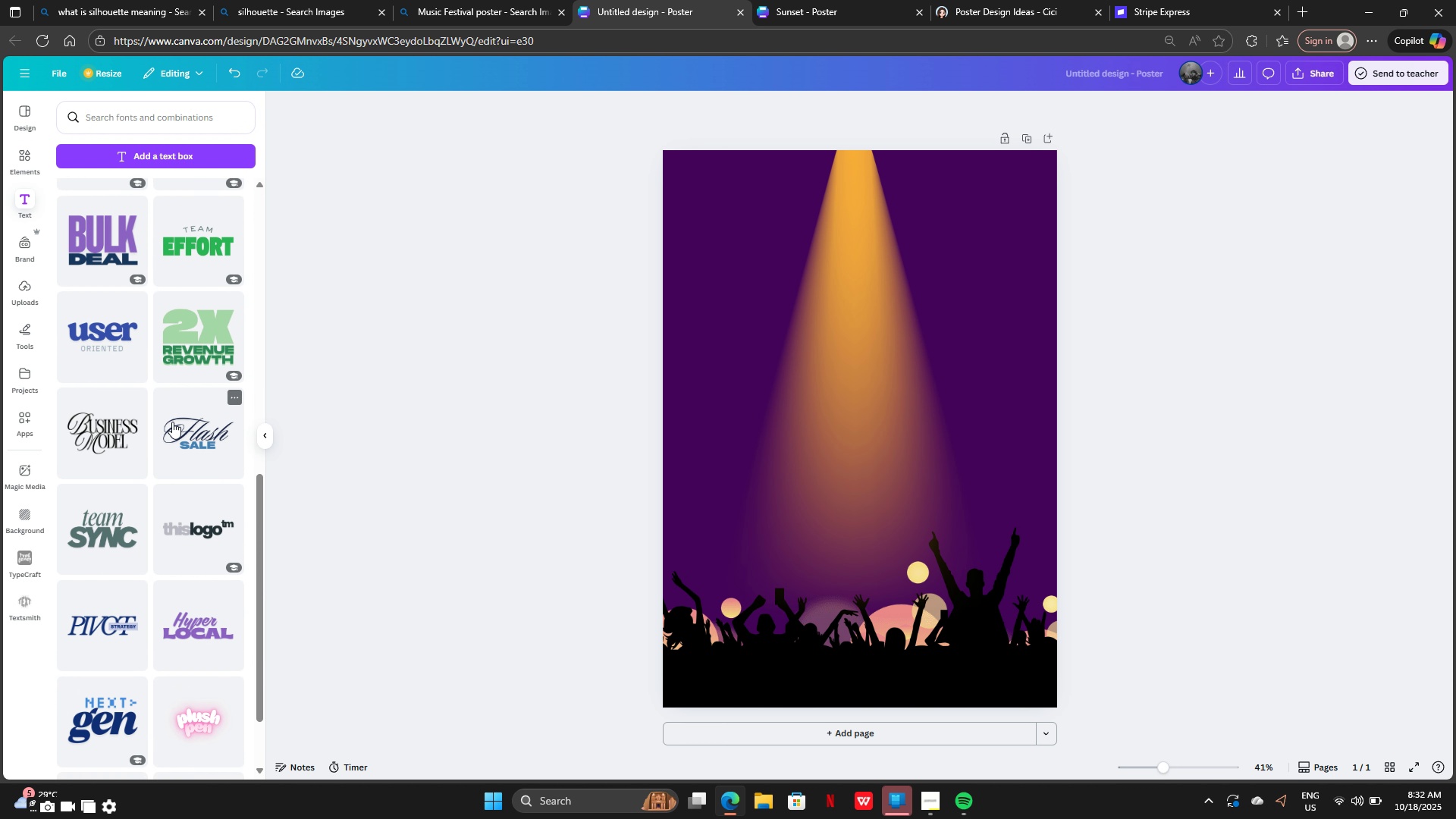 
mouse_move([194, 435])
 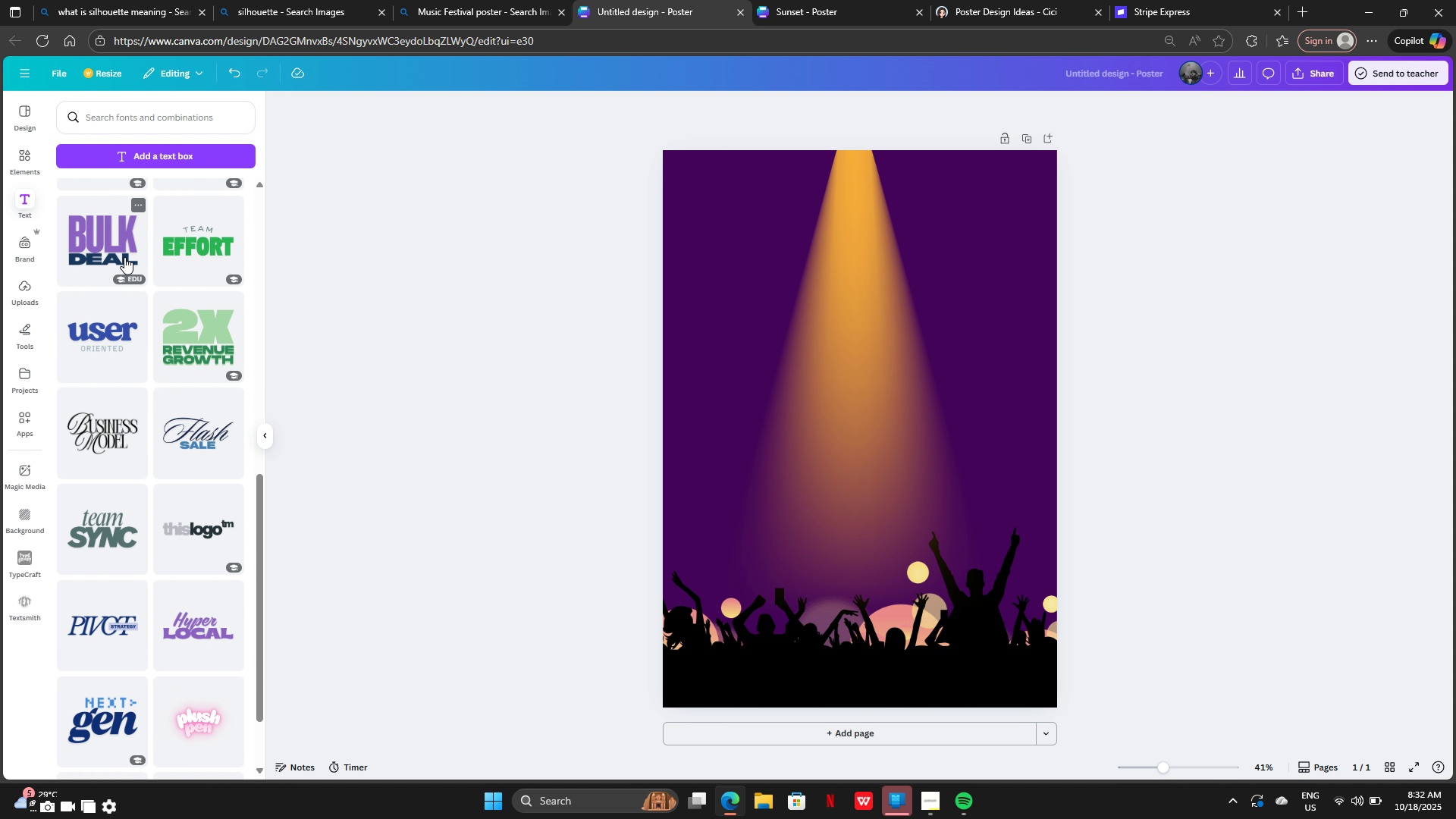 
scroll: coordinate [162, 482], scroll_direction: down, amount: 3.0
 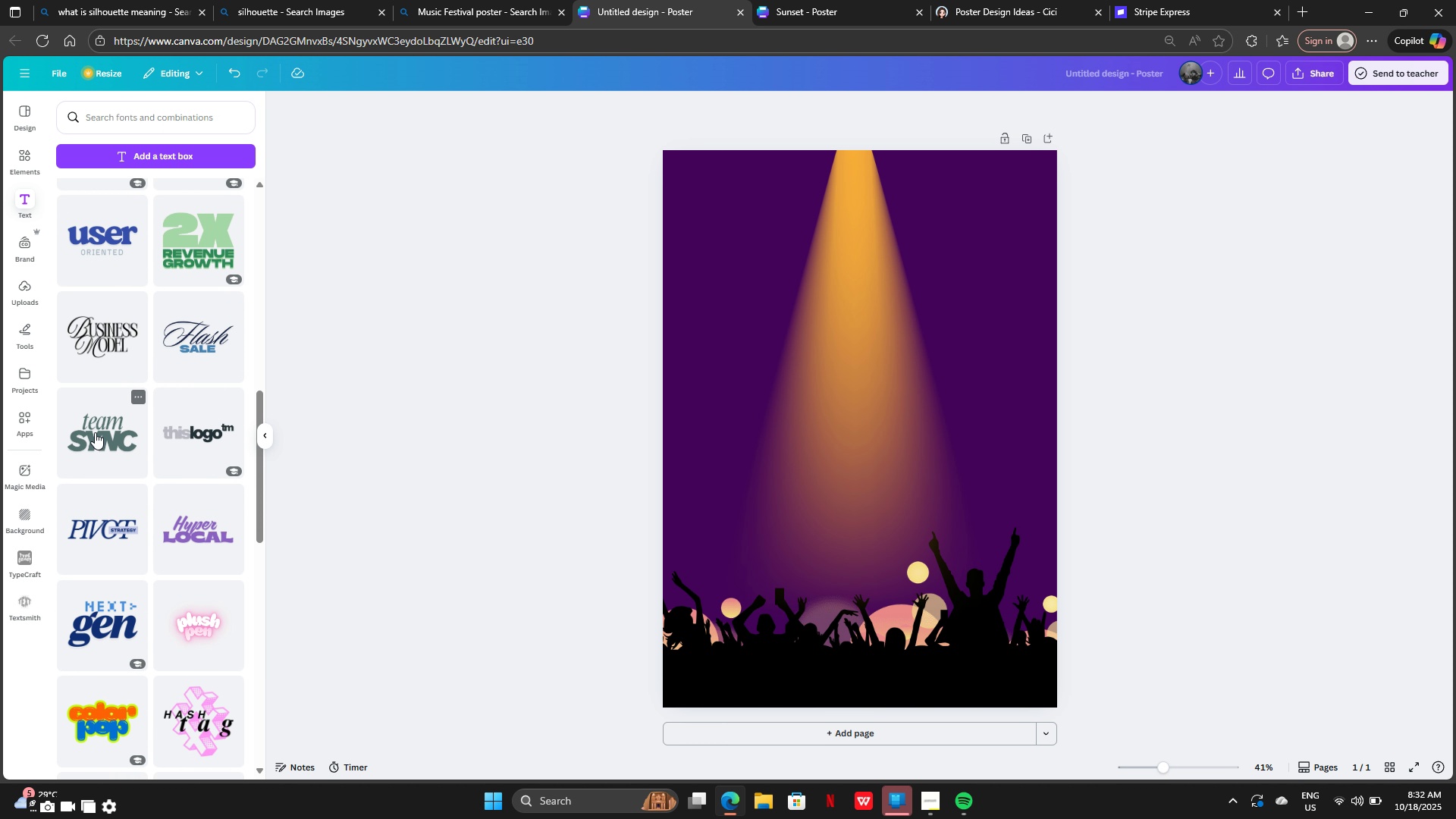 
wait(5.9)
 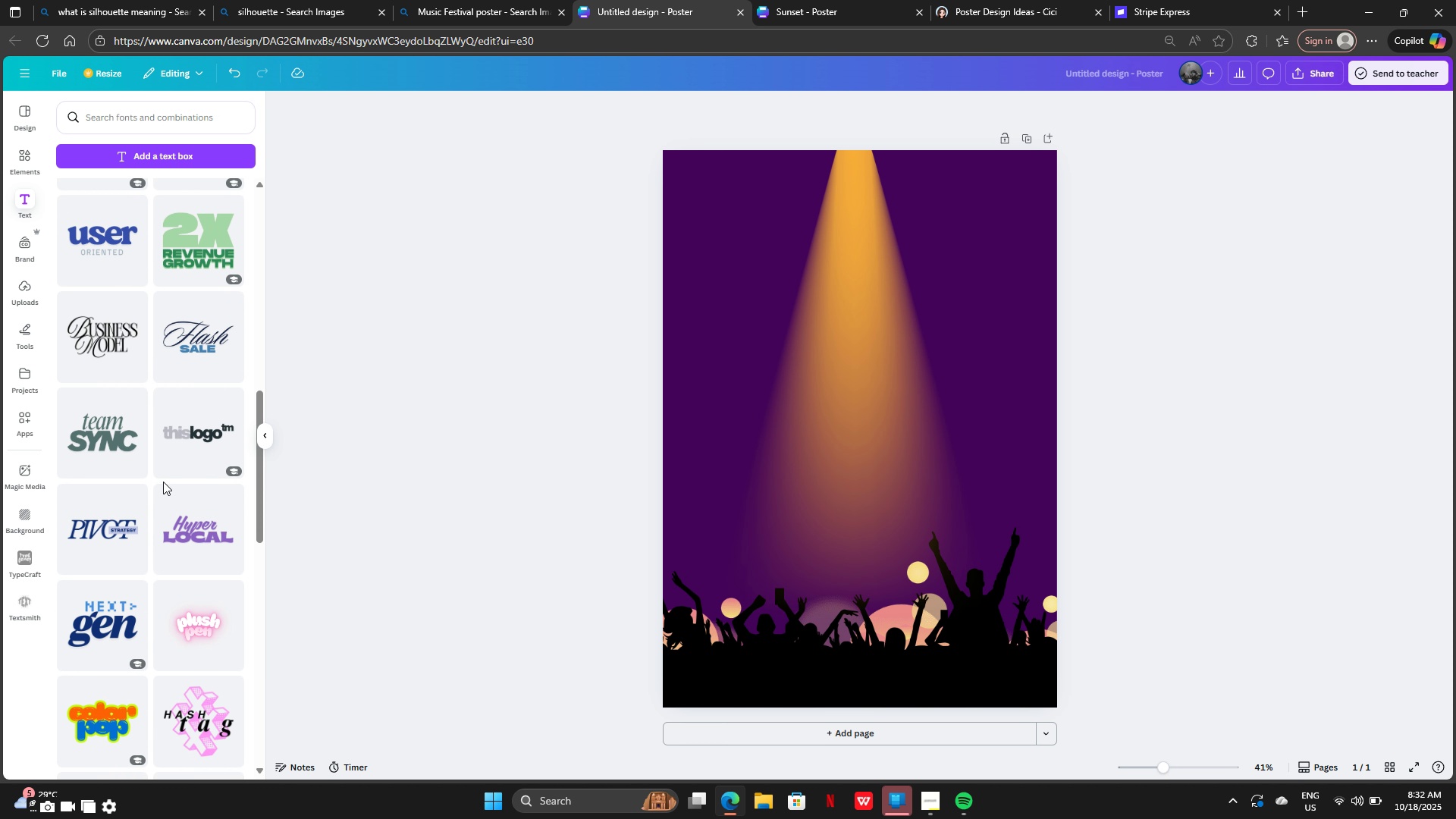 
scroll: coordinate [112, 475], scroll_direction: down, amount: 16.0
 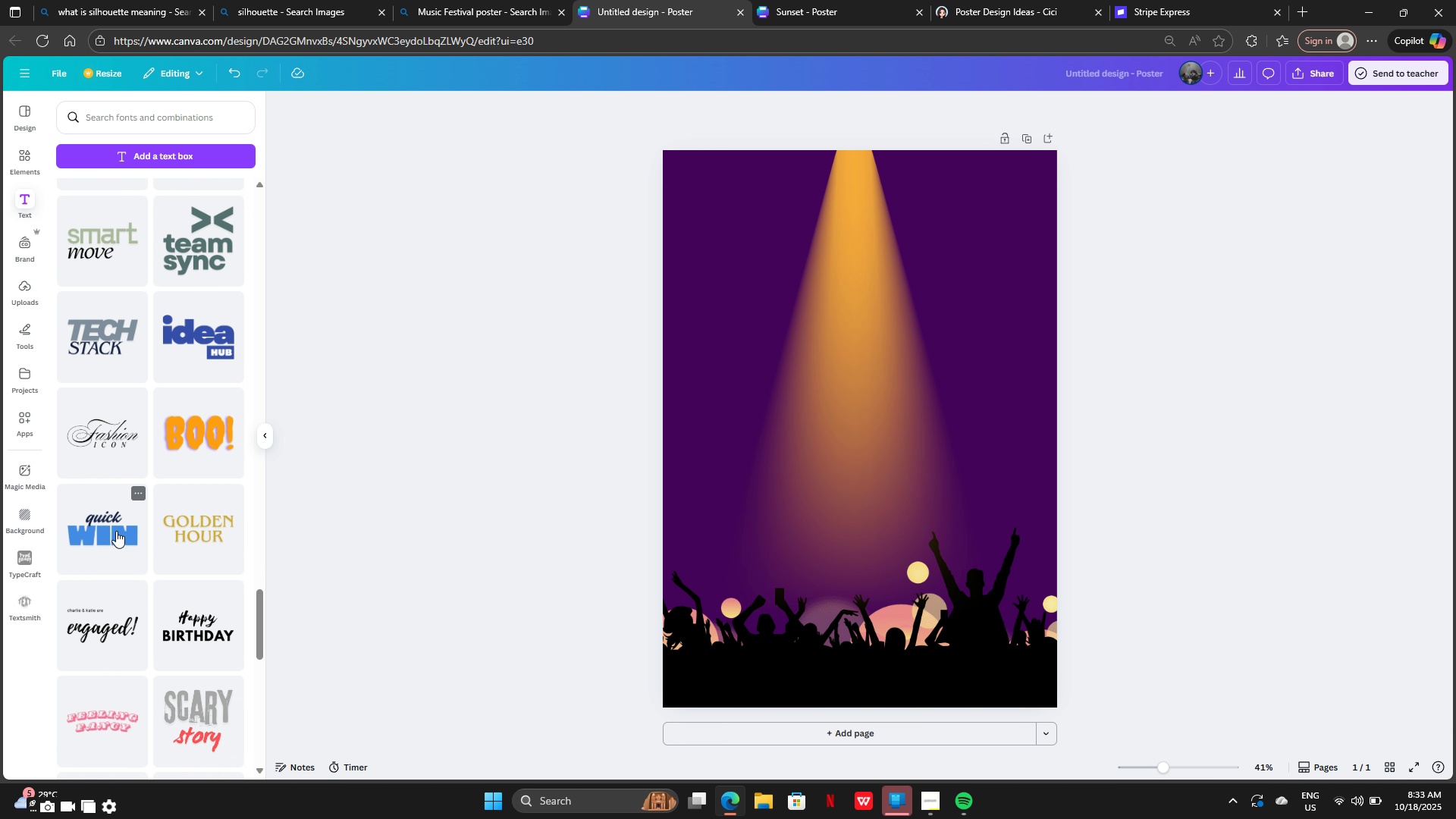 
left_click([116, 531])
 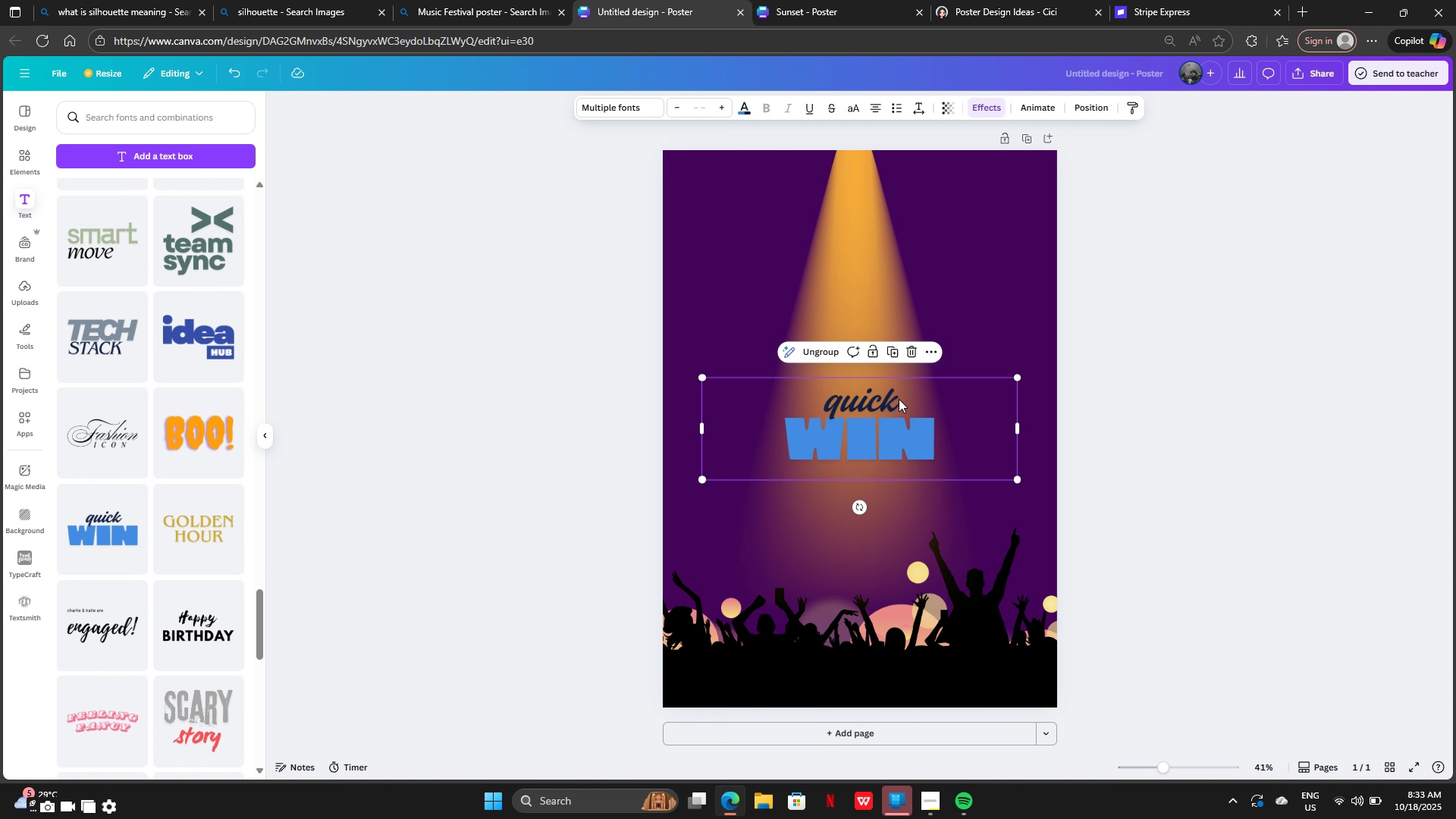 
double_click([899, 399])
 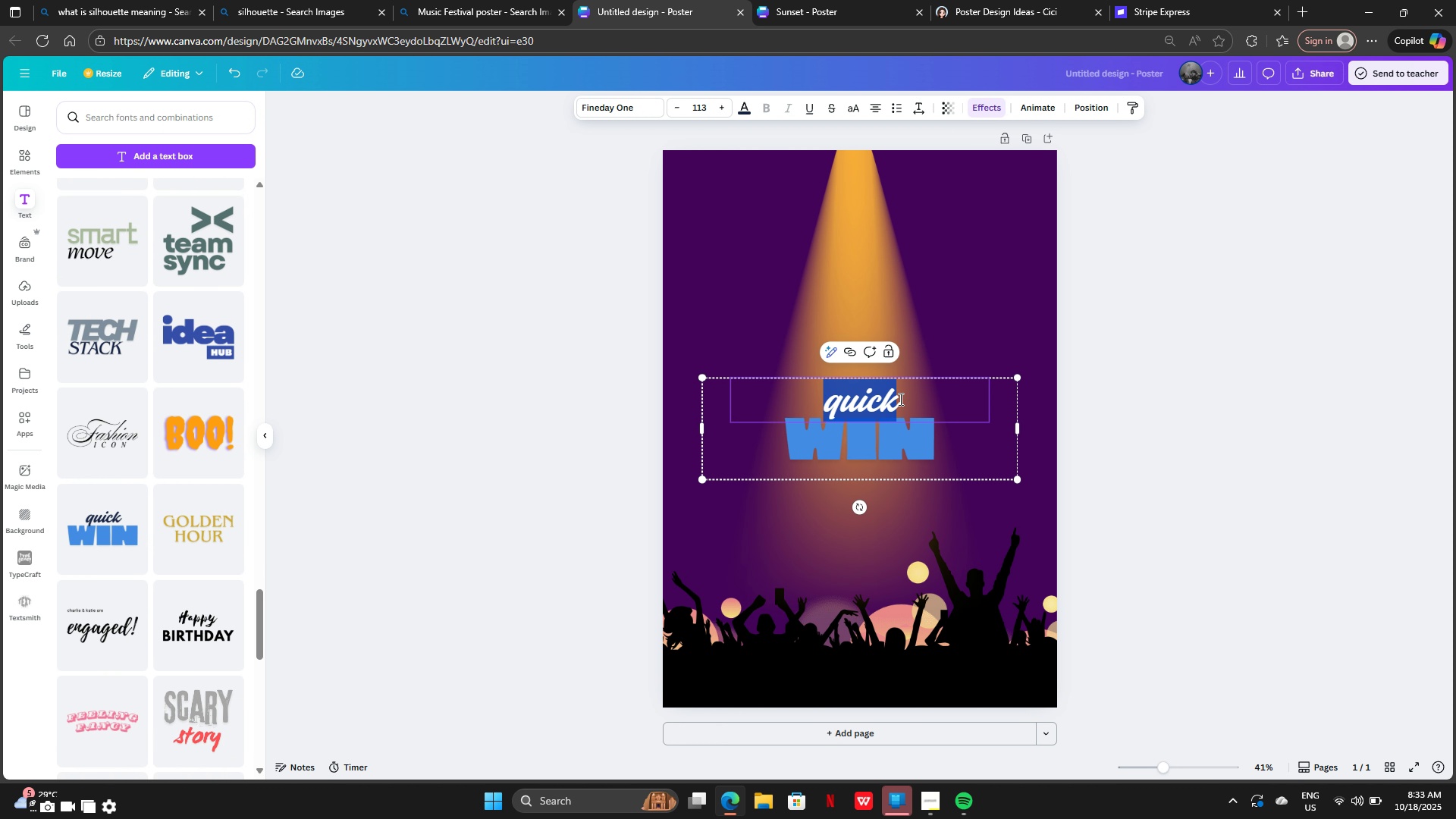 
key(Backspace)
type(Music)
 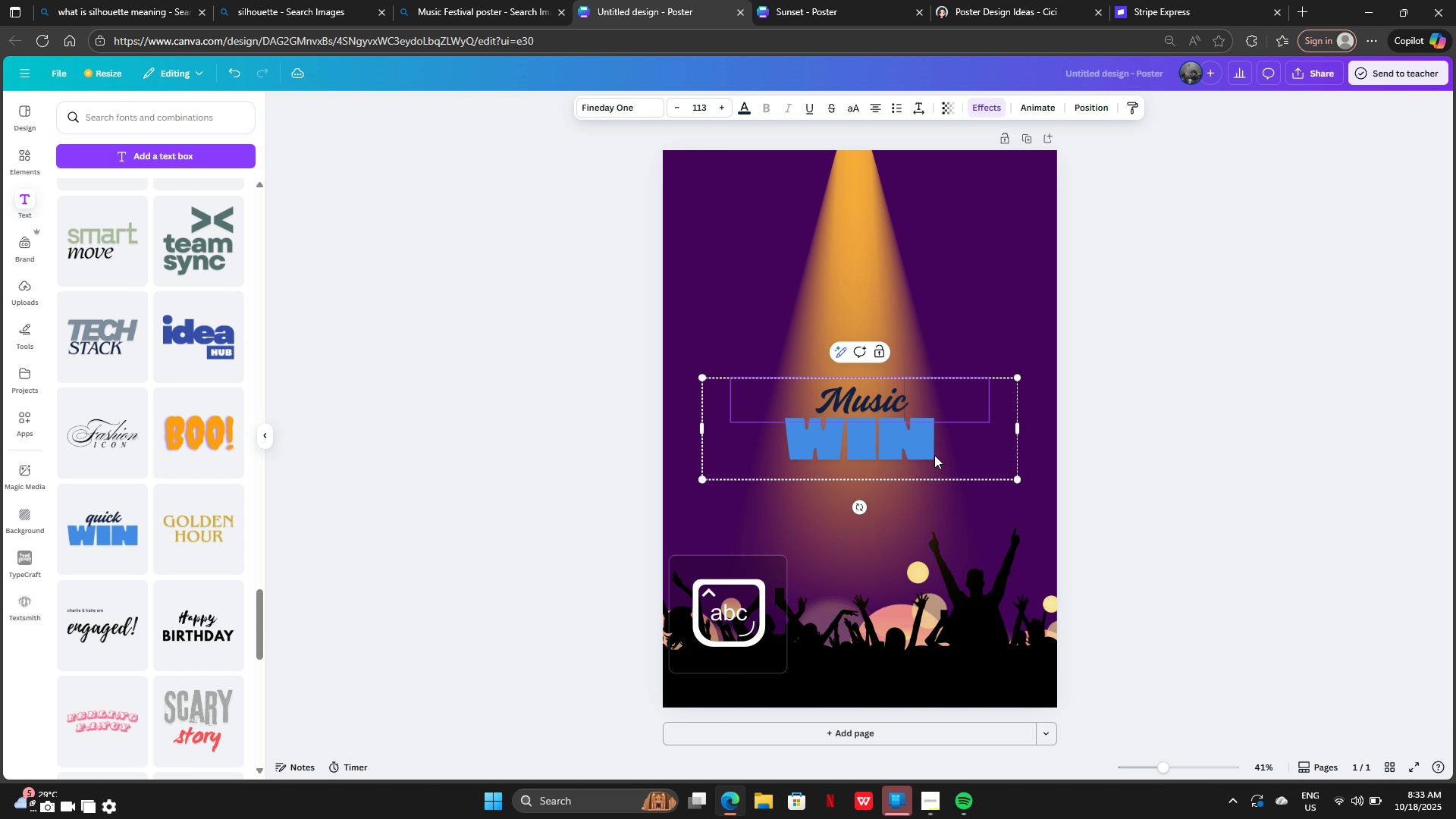 
double_click([934, 455])
 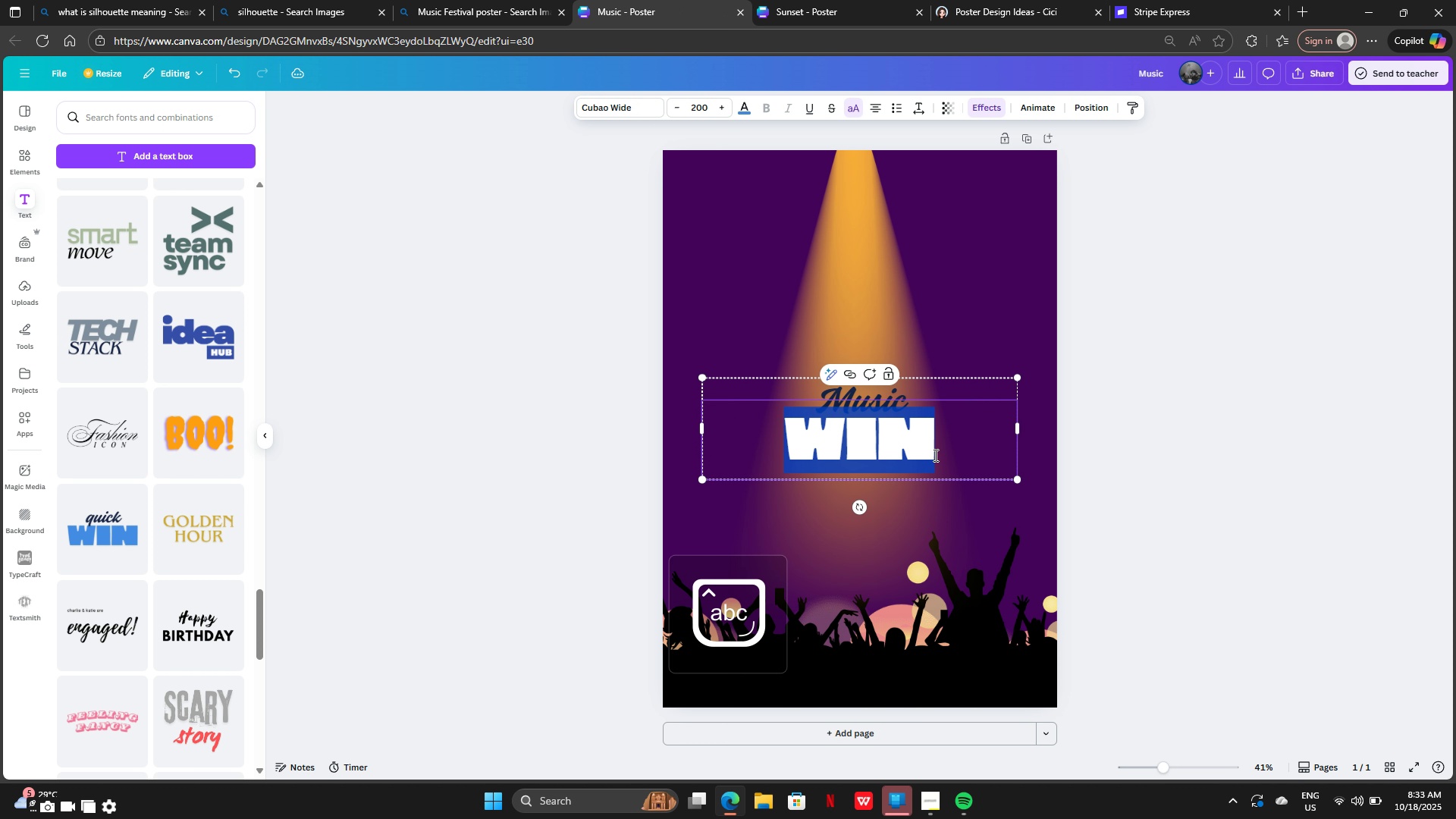 
key(Backspace)
type(Festival)
 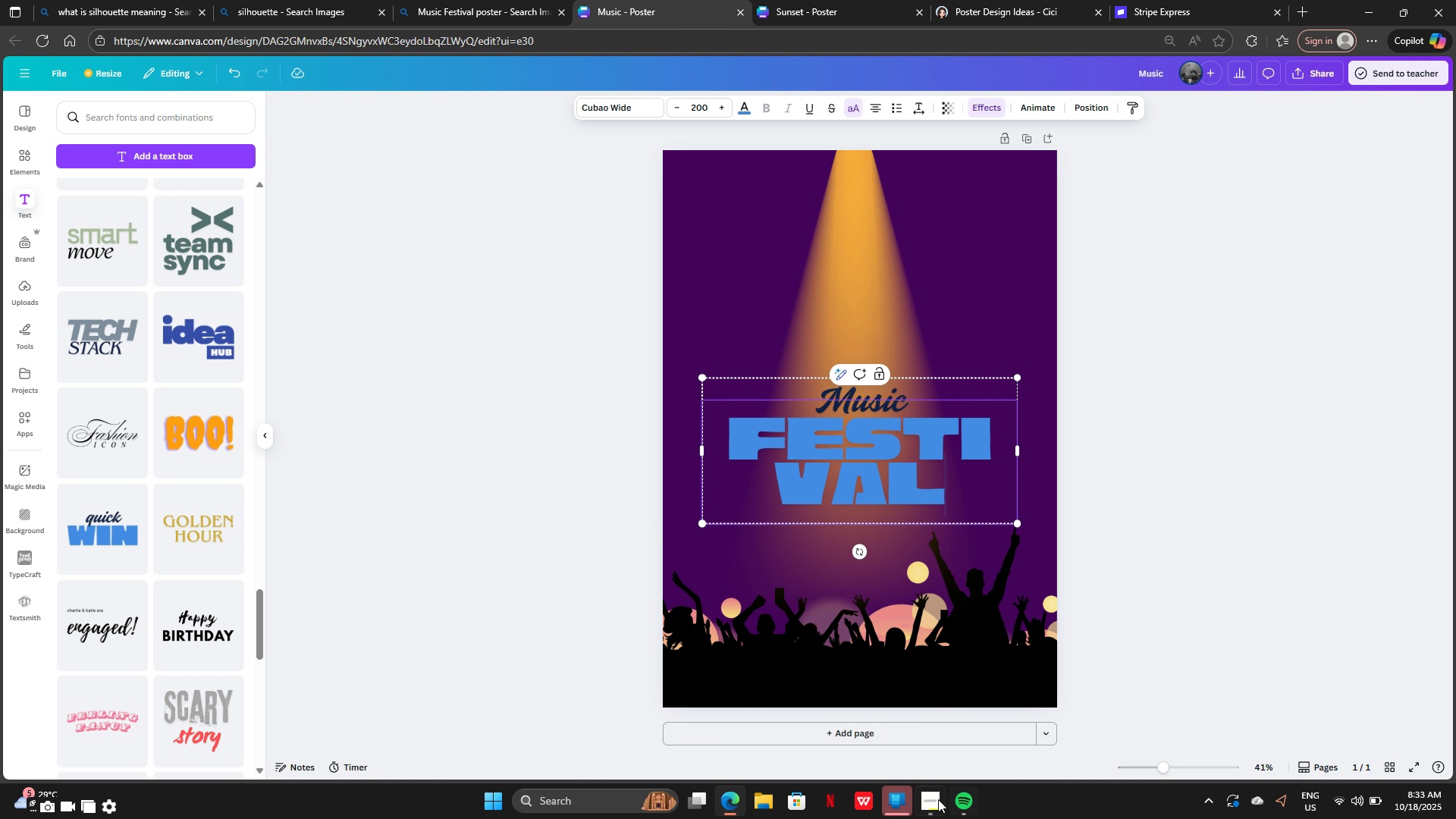 
left_click([936, 805])
 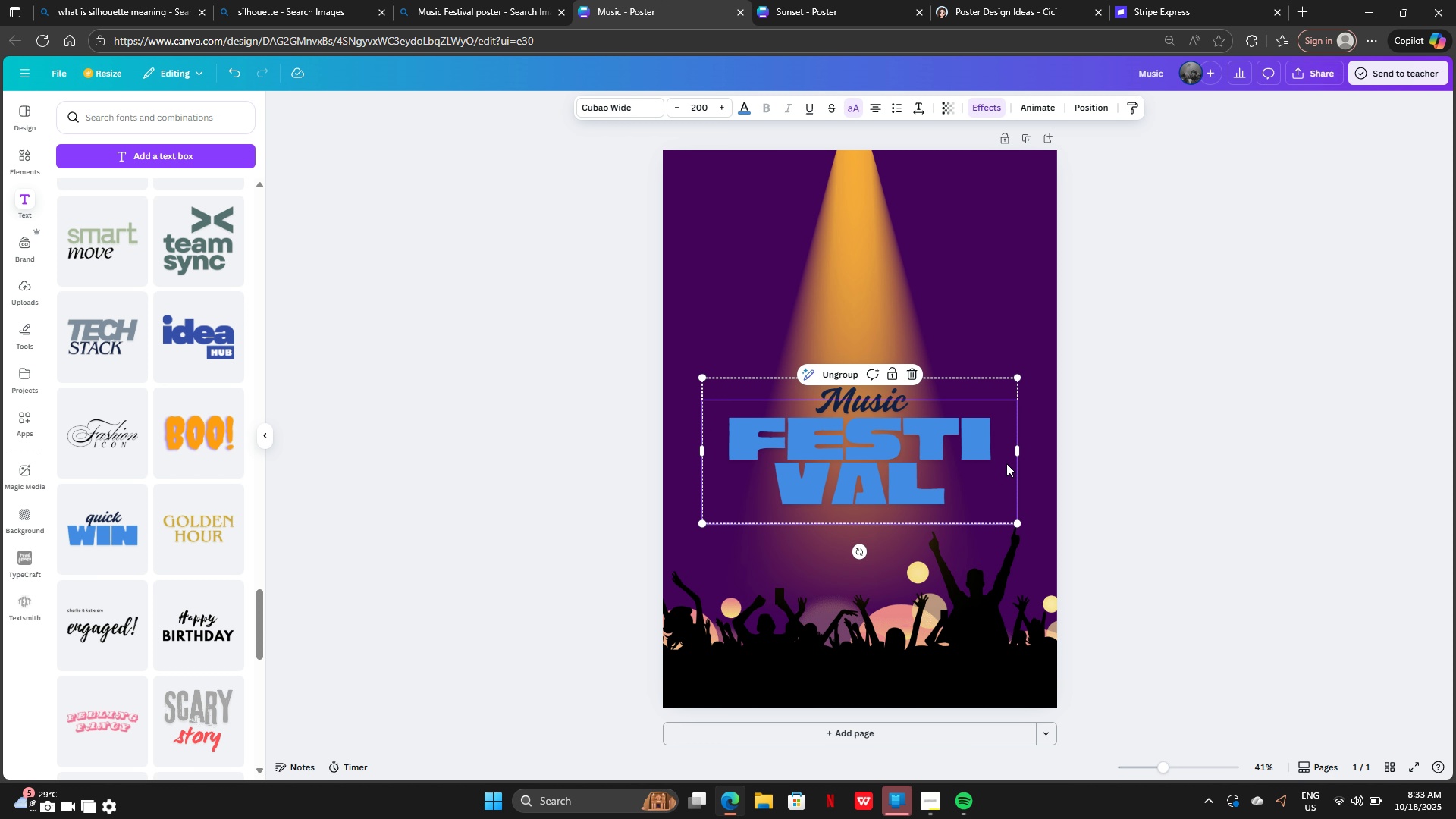 
left_click_drag(start_coordinate=[1021, 450], to_coordinate=[958, 455])
 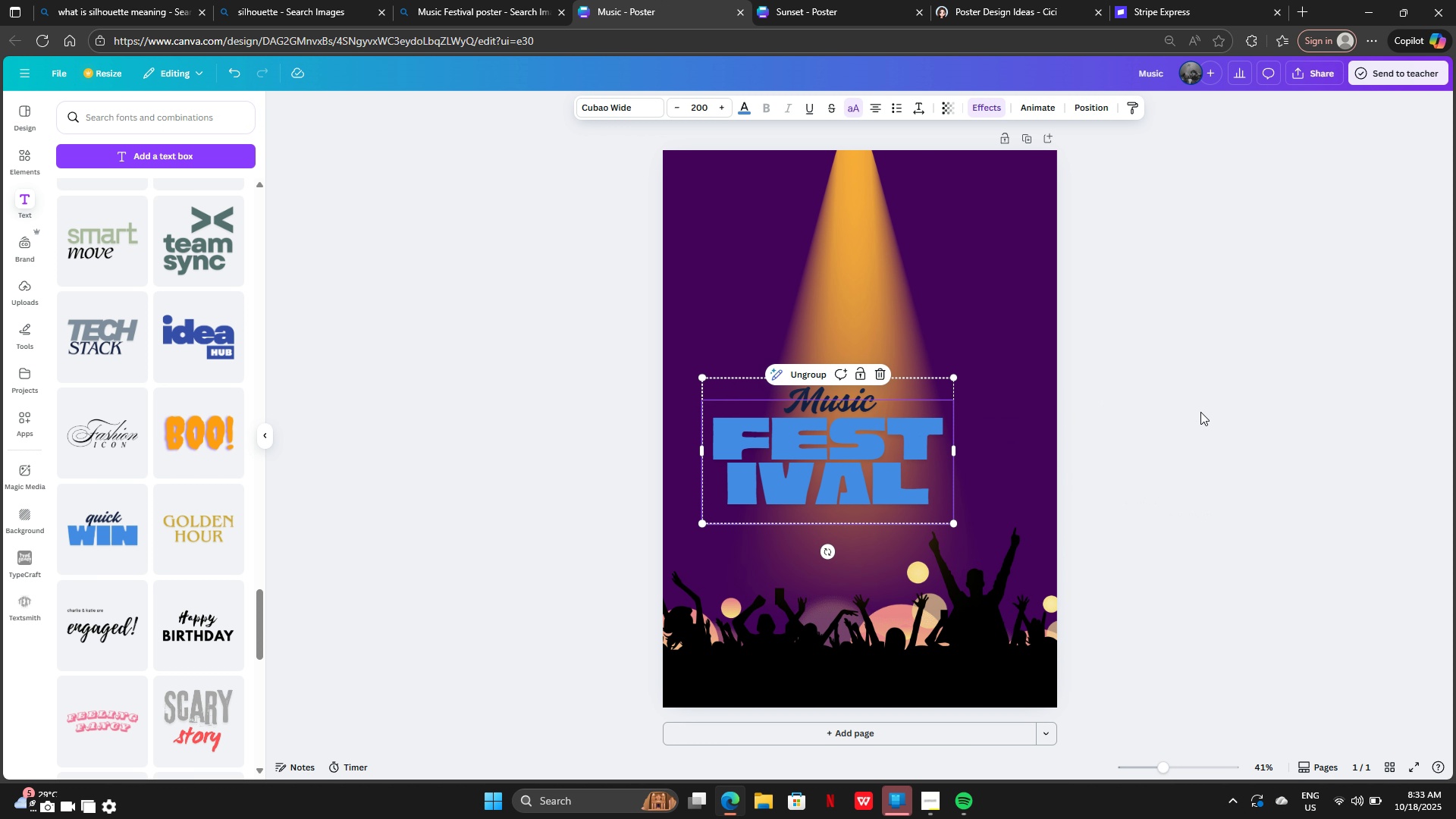 
left_click([1200, 412])
 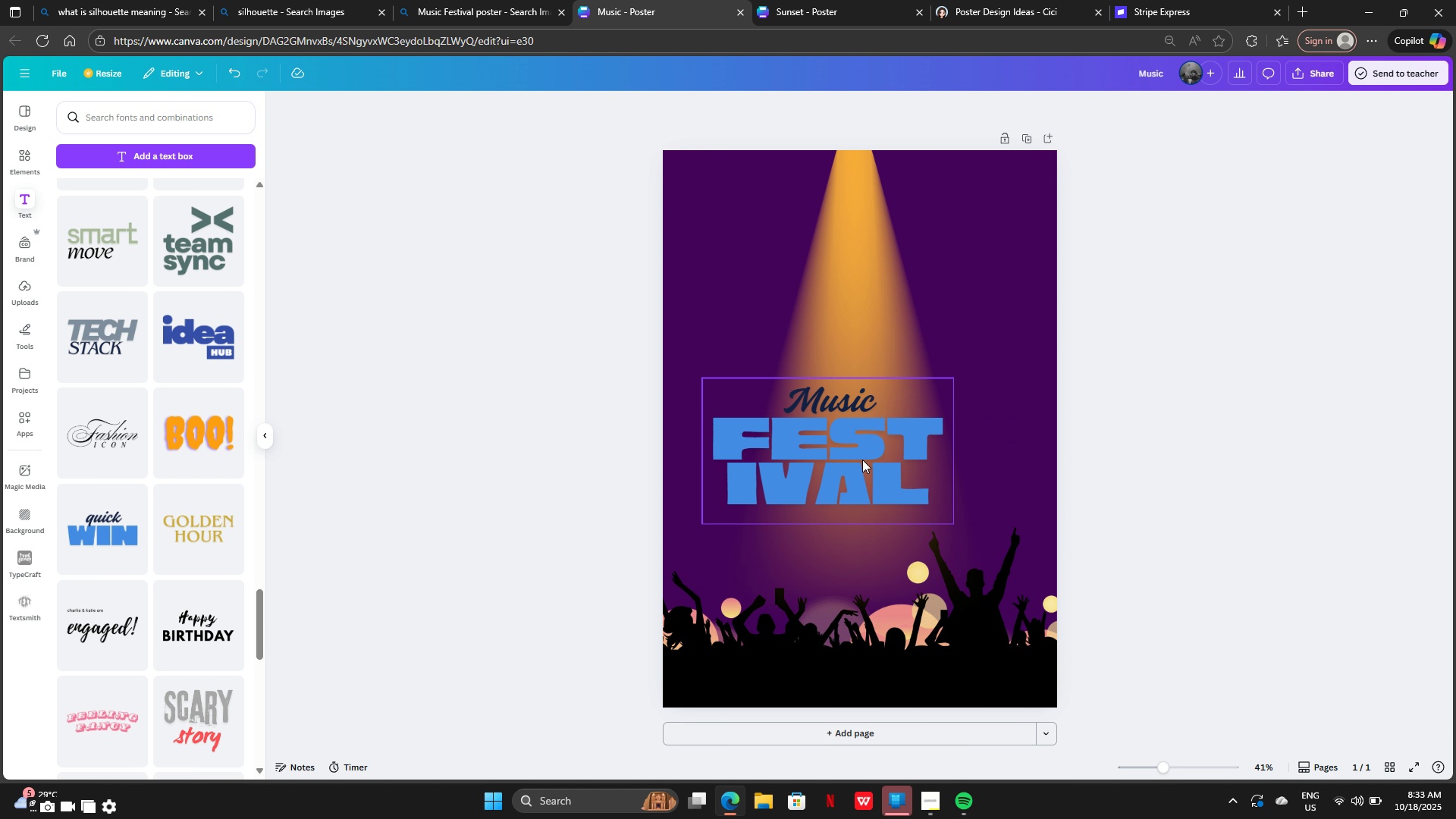 
left_click_drag(start_coordinate=[862, 460], to_coordinate=[884, 339])
 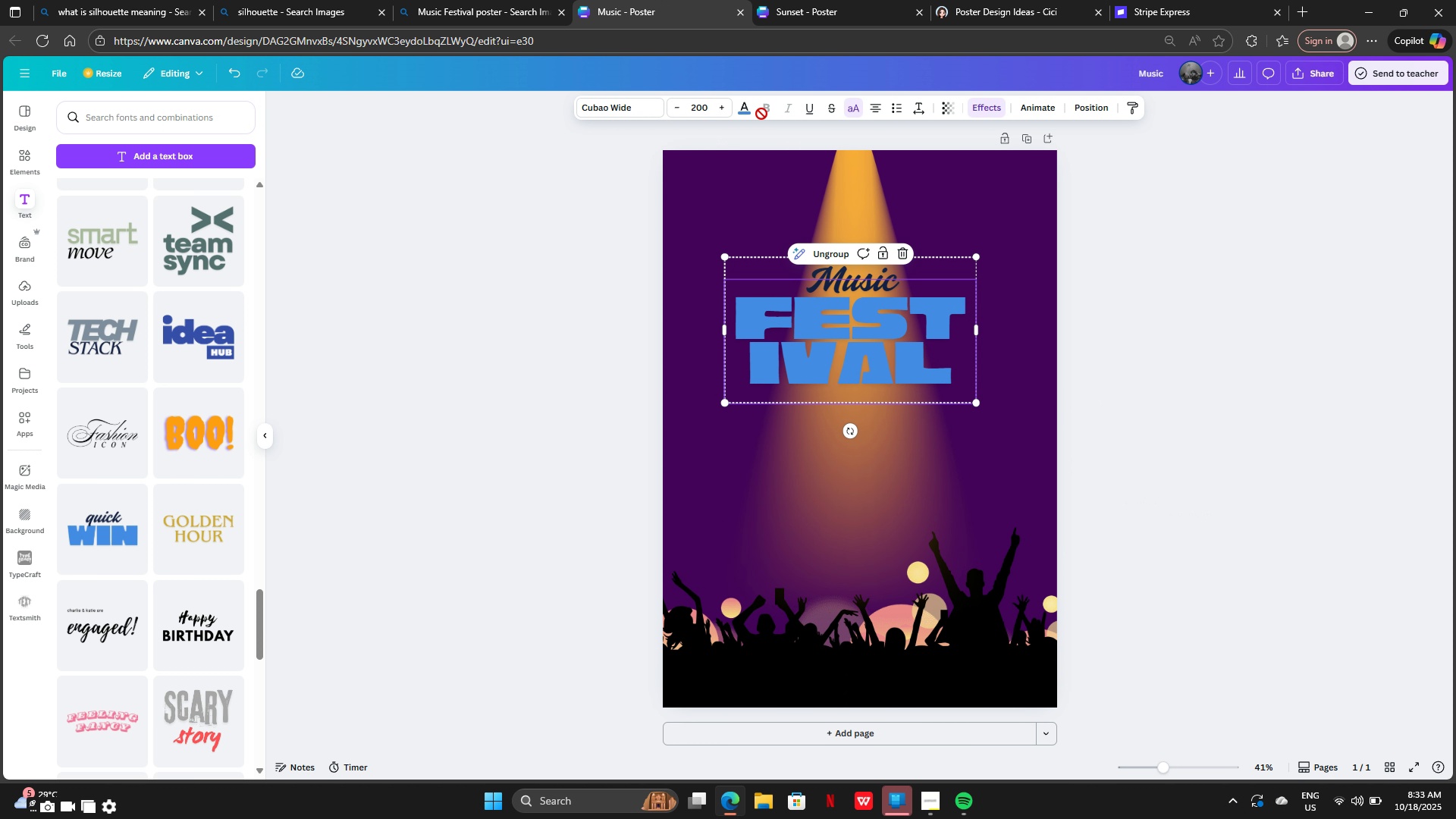 
left_click([747, 114])
 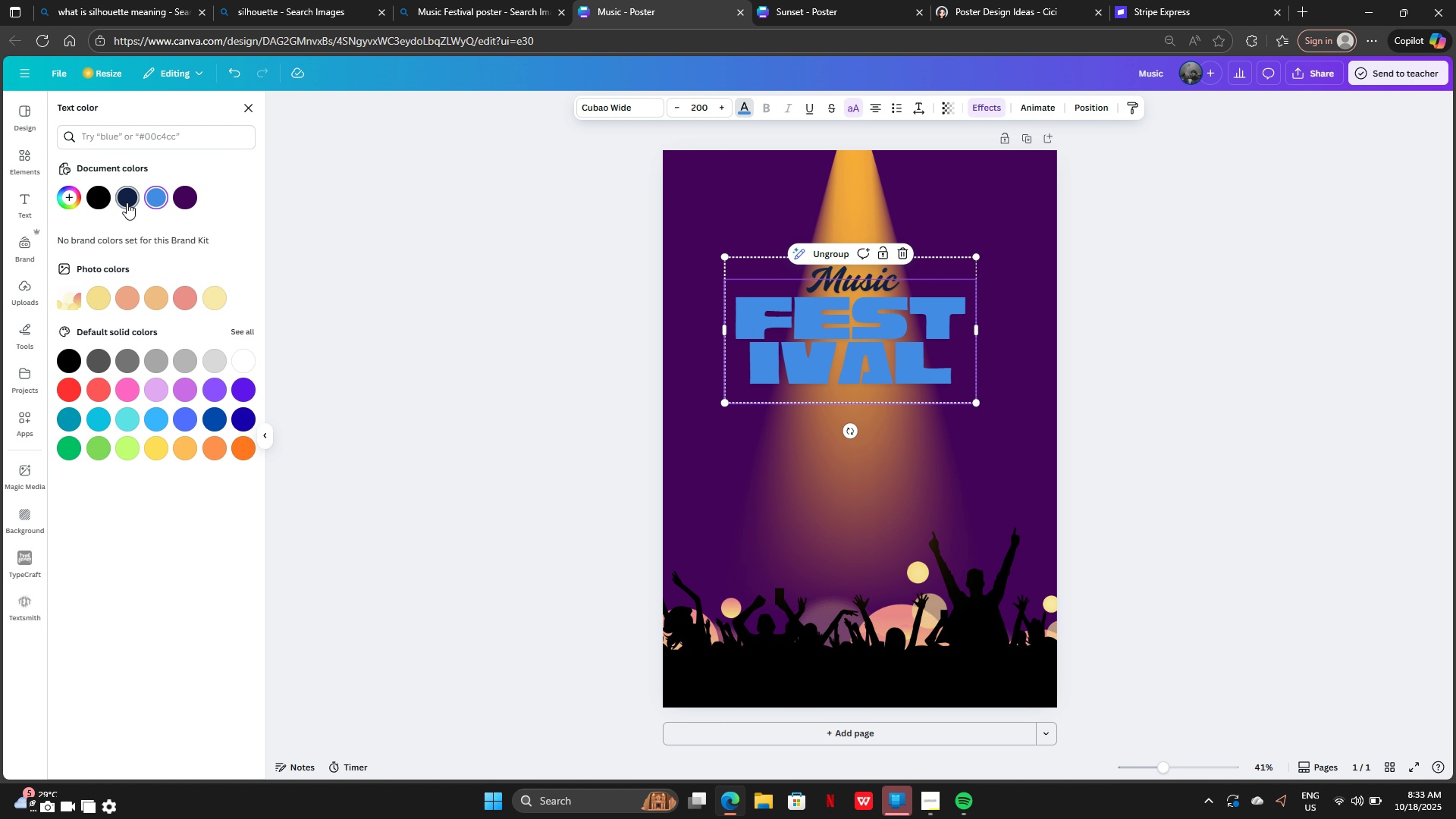 
left_click([177, 197])
 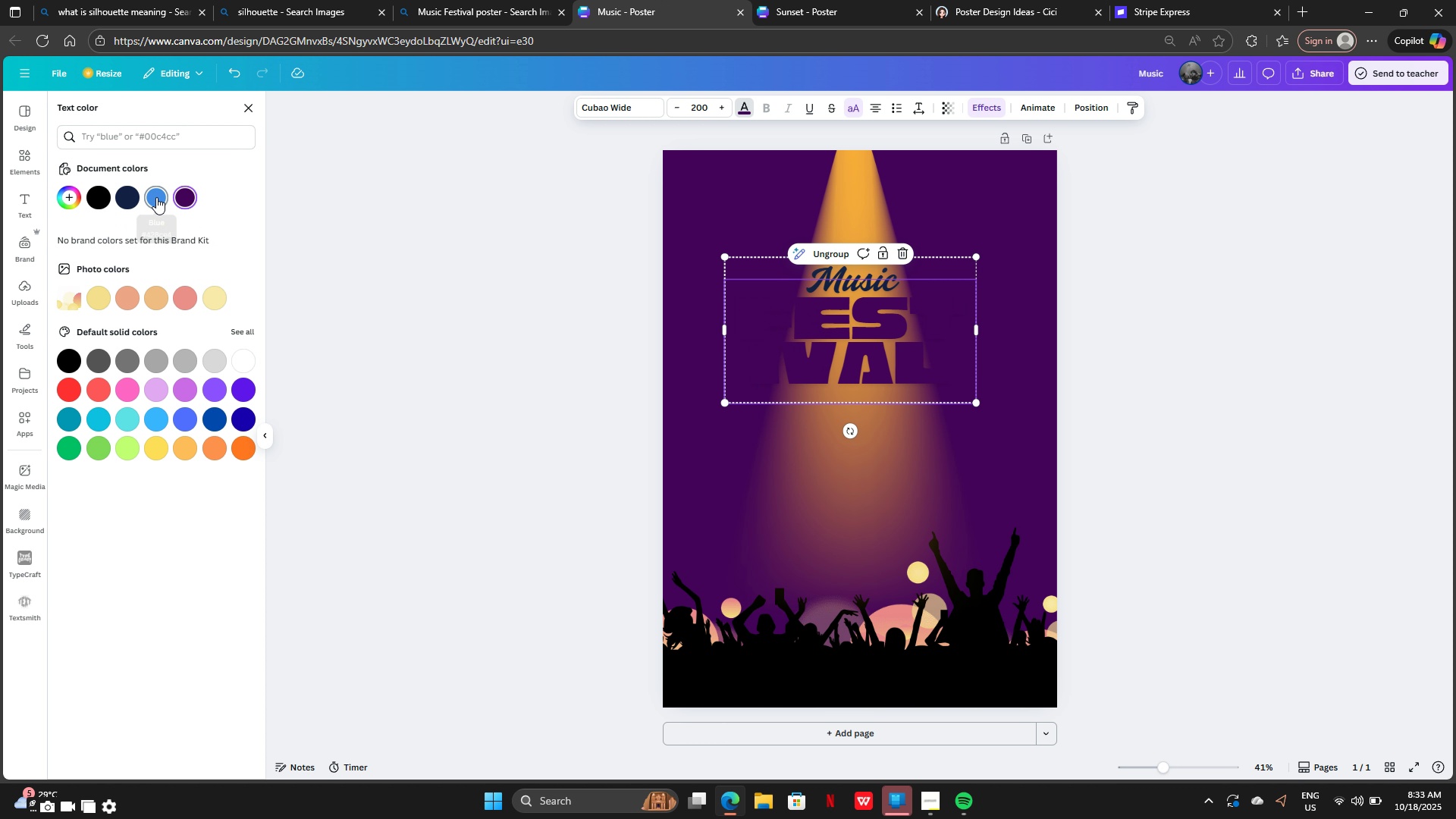 
left_click([156, 197])
 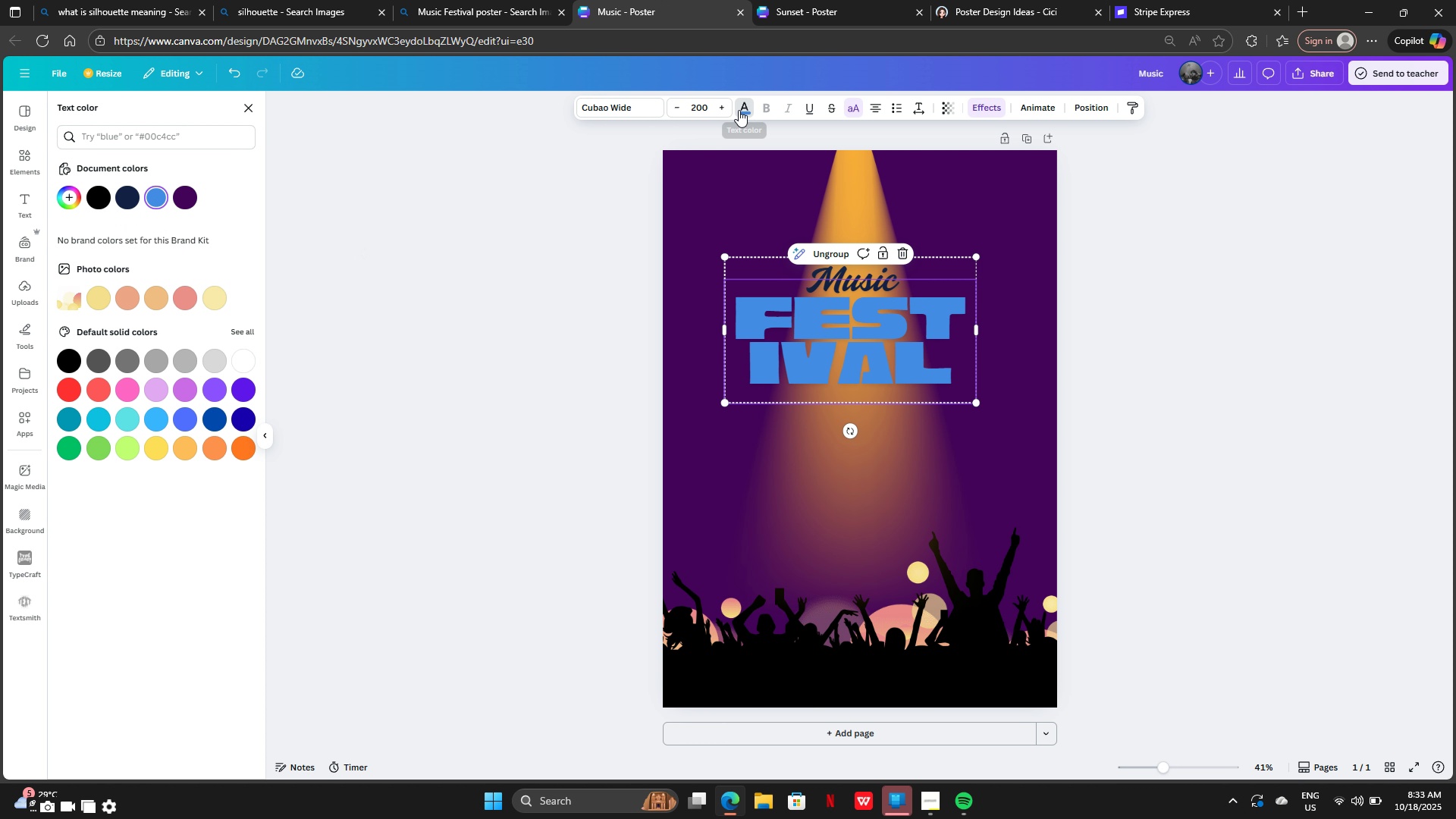 
left_click([846, 270])
 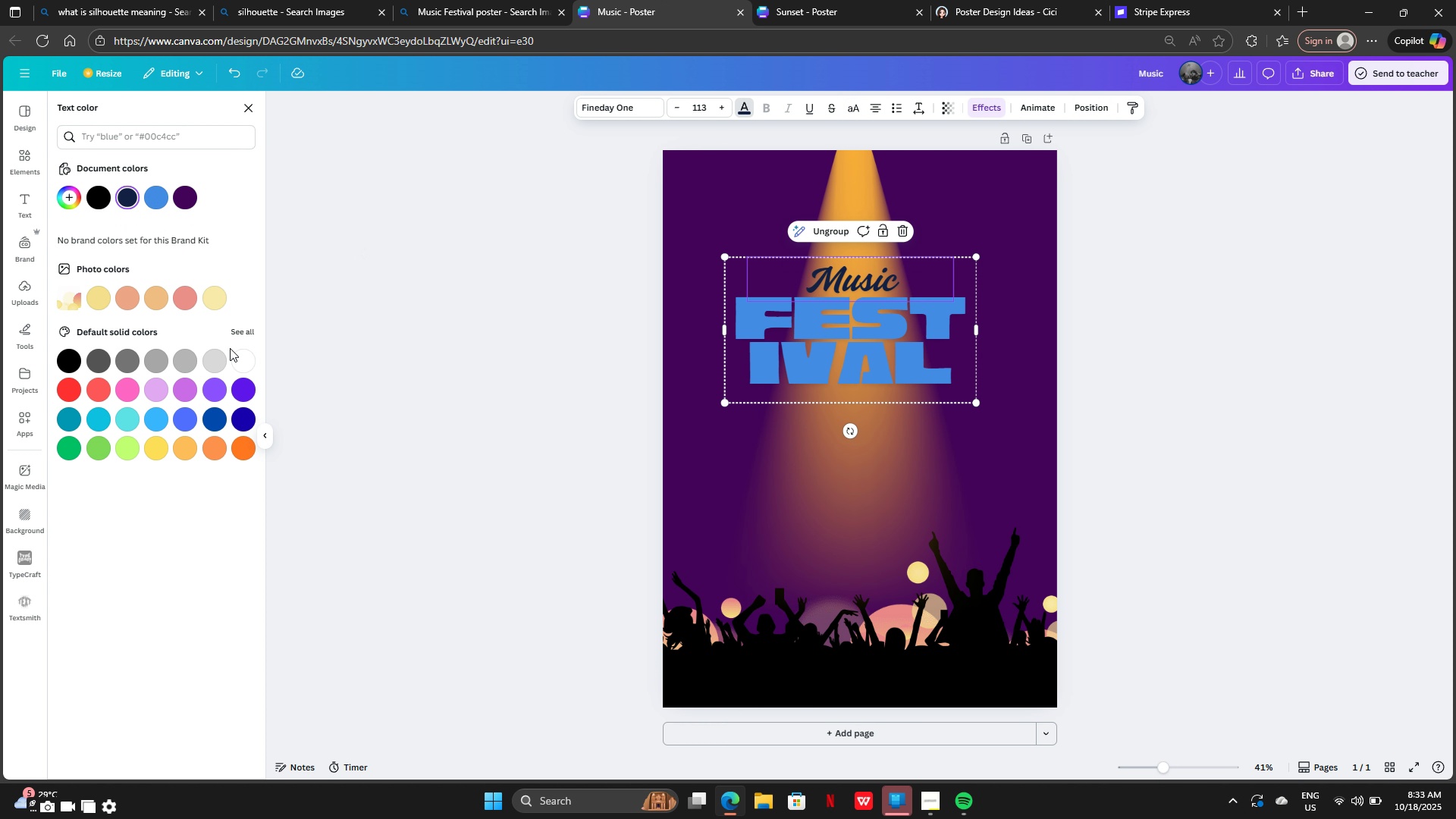 
left_click([235, 353])
 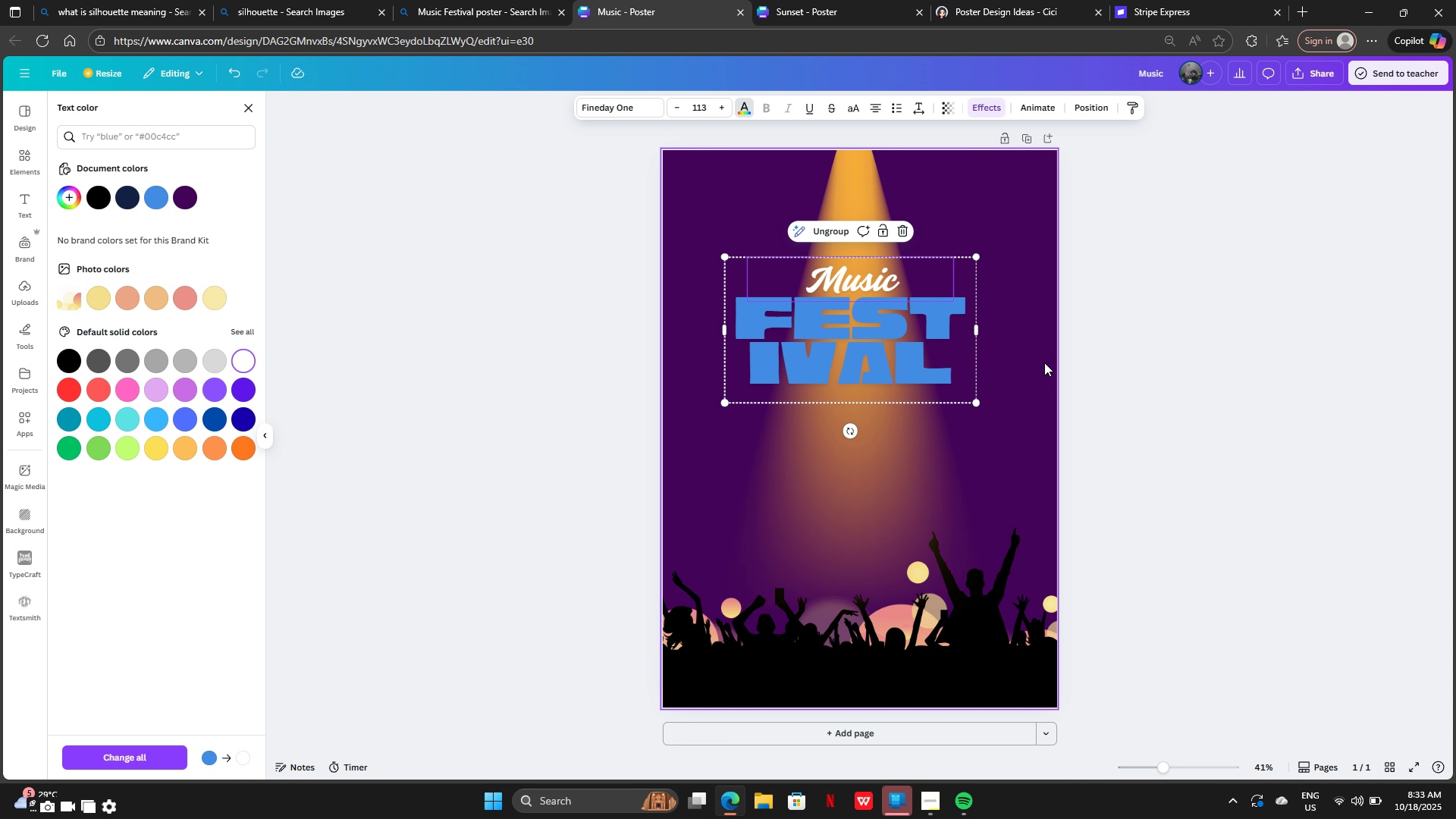 
double_click([1046, 359])
 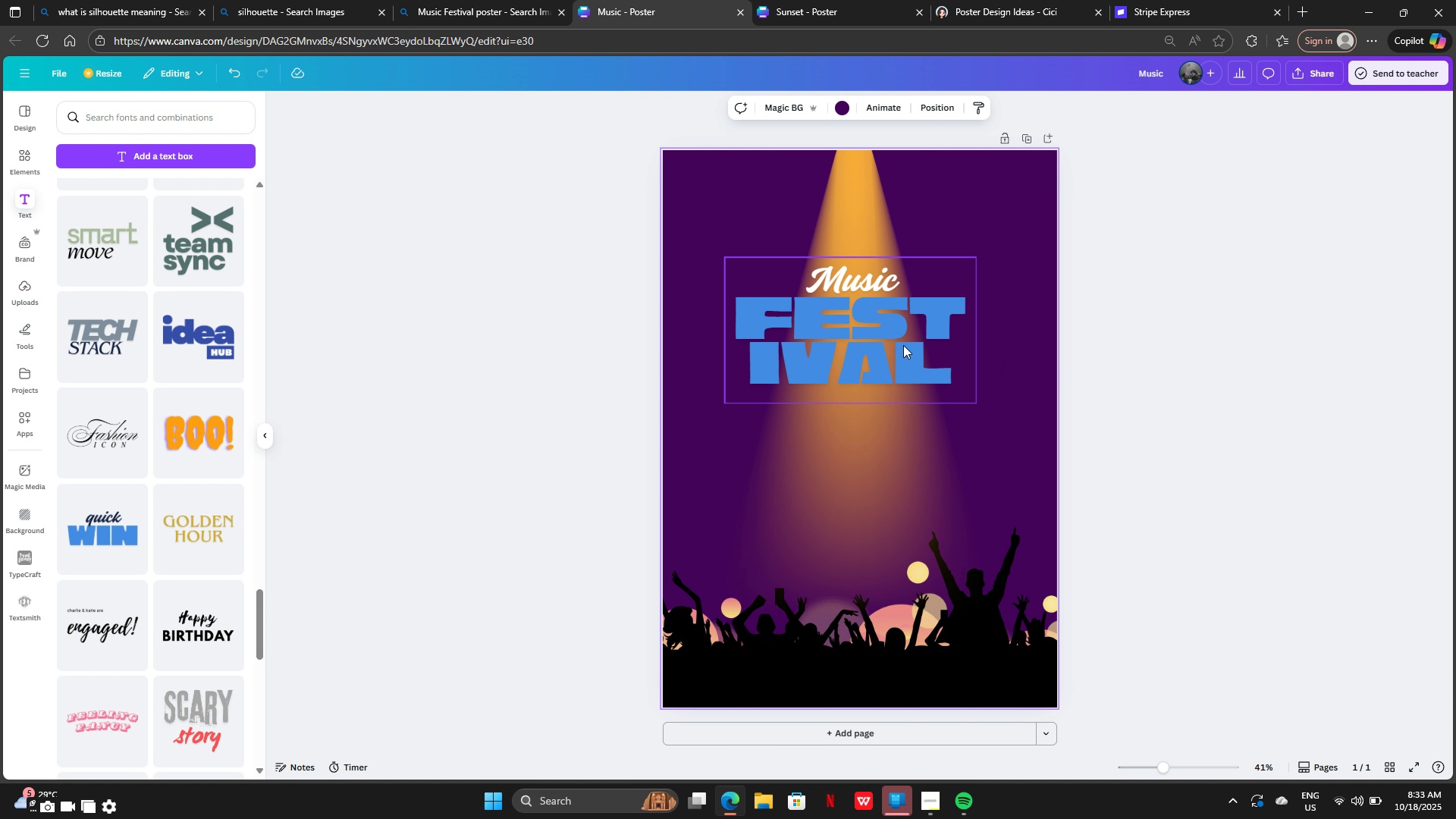 
left_click([903, 345])
 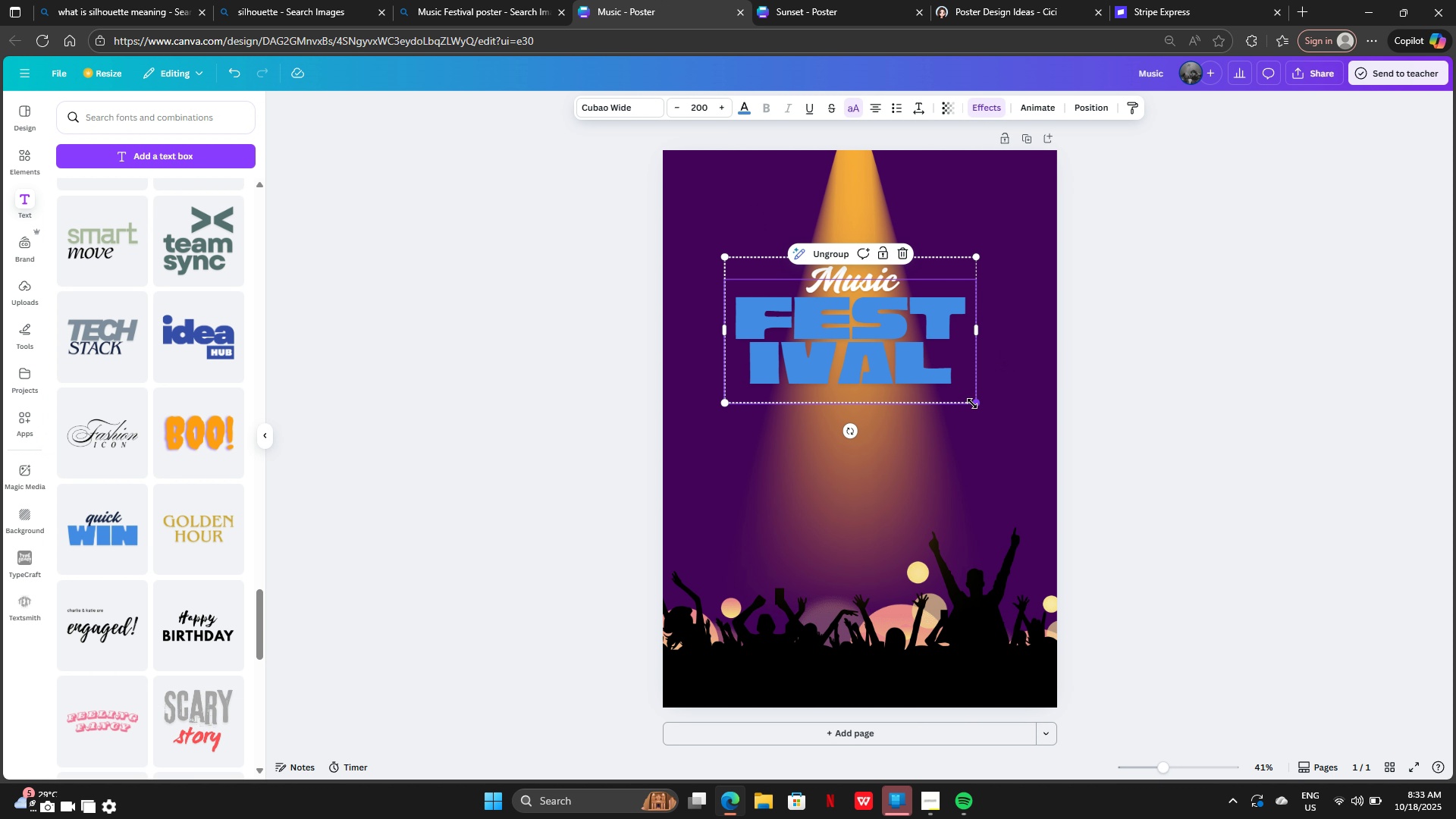 
left_click_drag(start_coordinate=[972, 403], to_coordinate=[978, 473])
 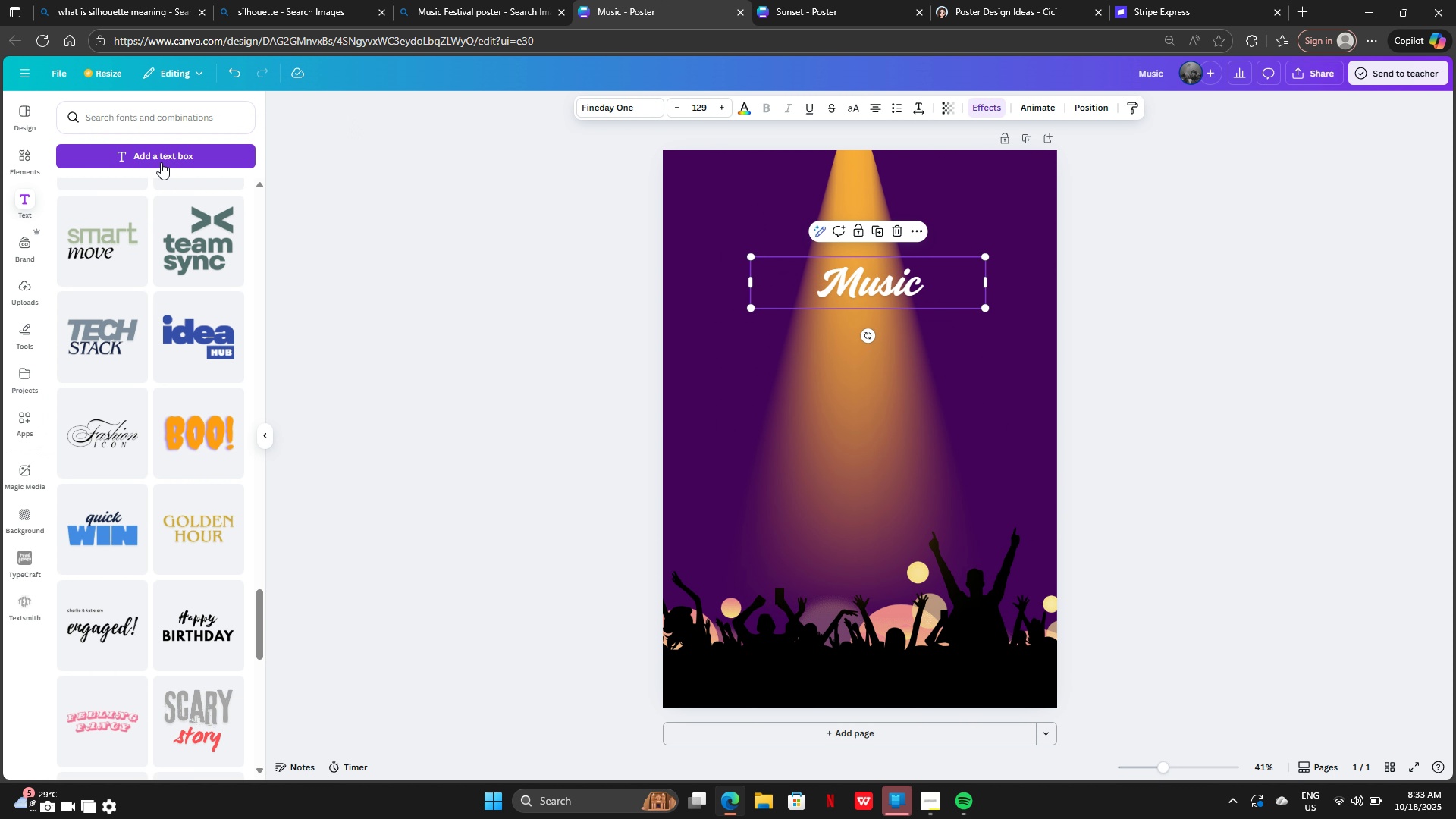 
left_click([158, 161])
 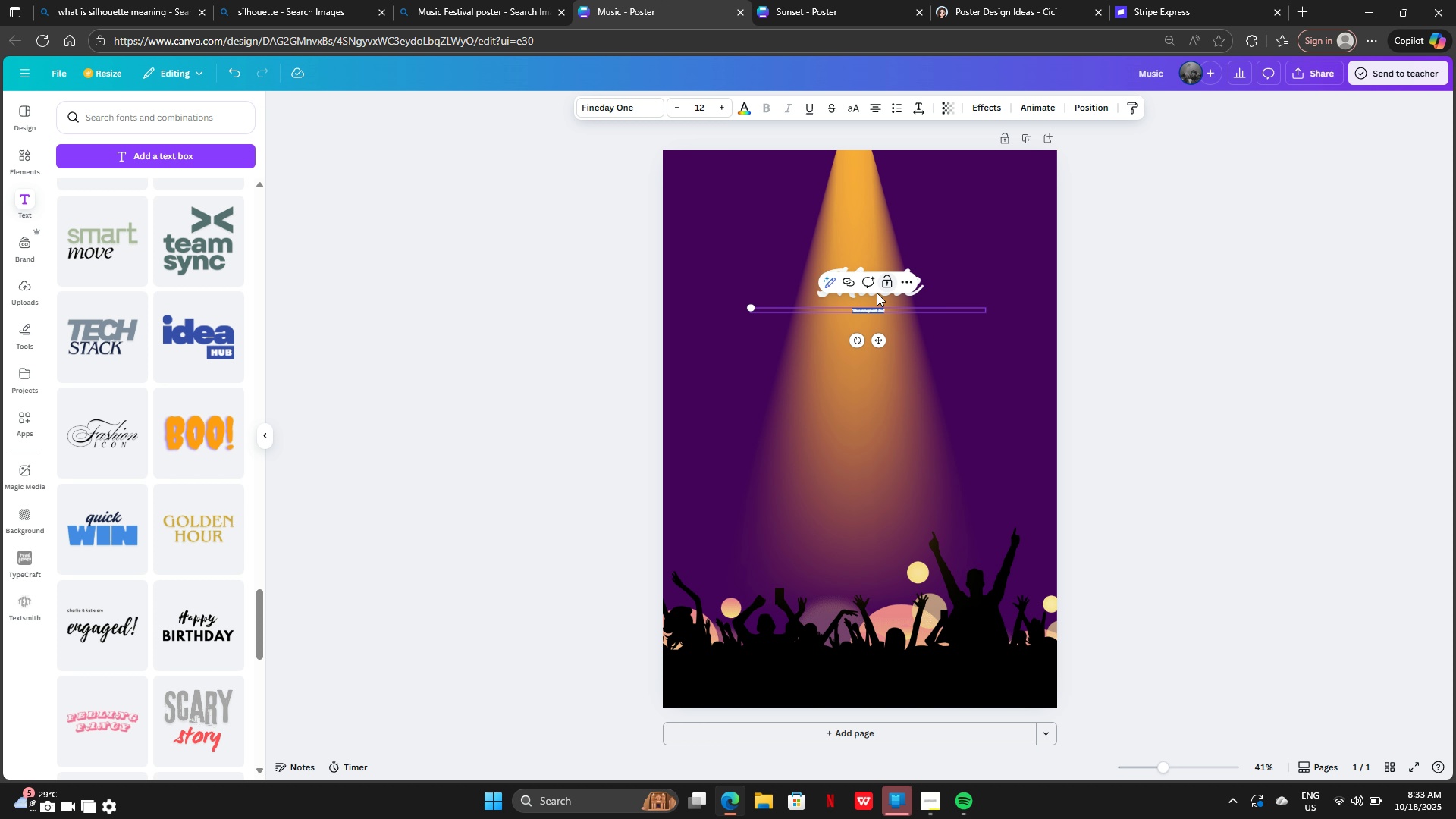 
key(Control+Z)
 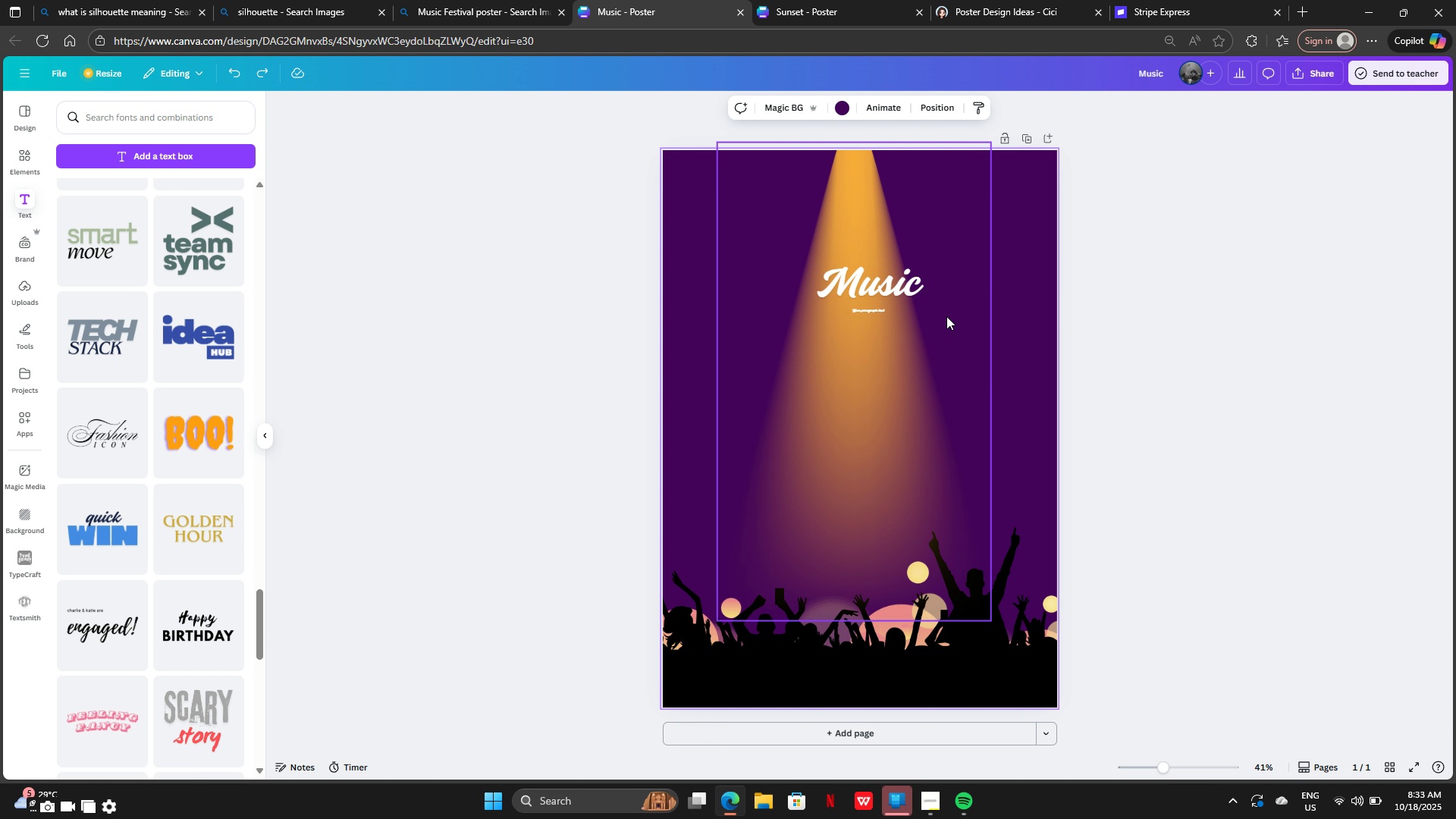 
key(Control+ControlLeft)
 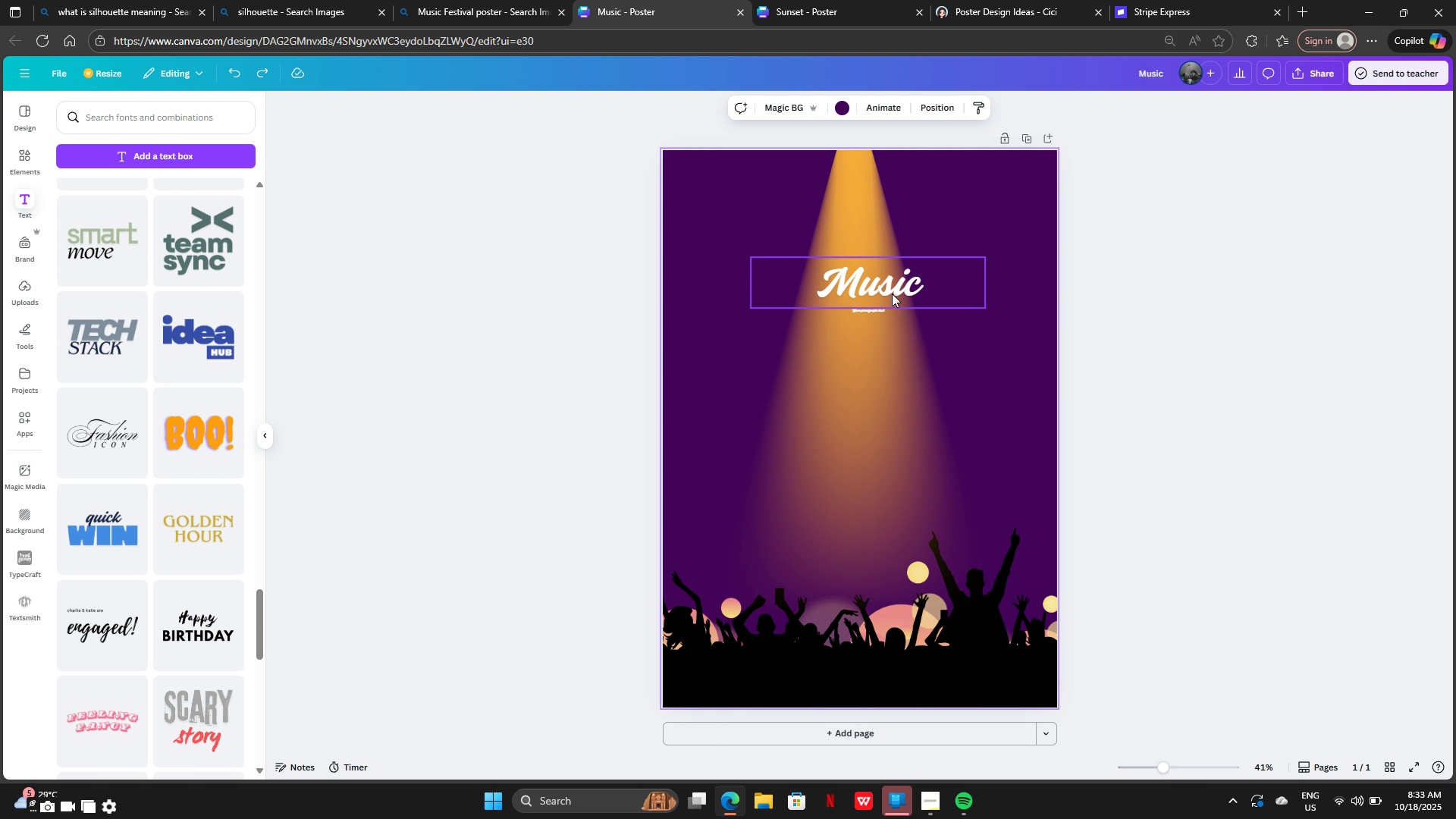 
key(Control+Z)
 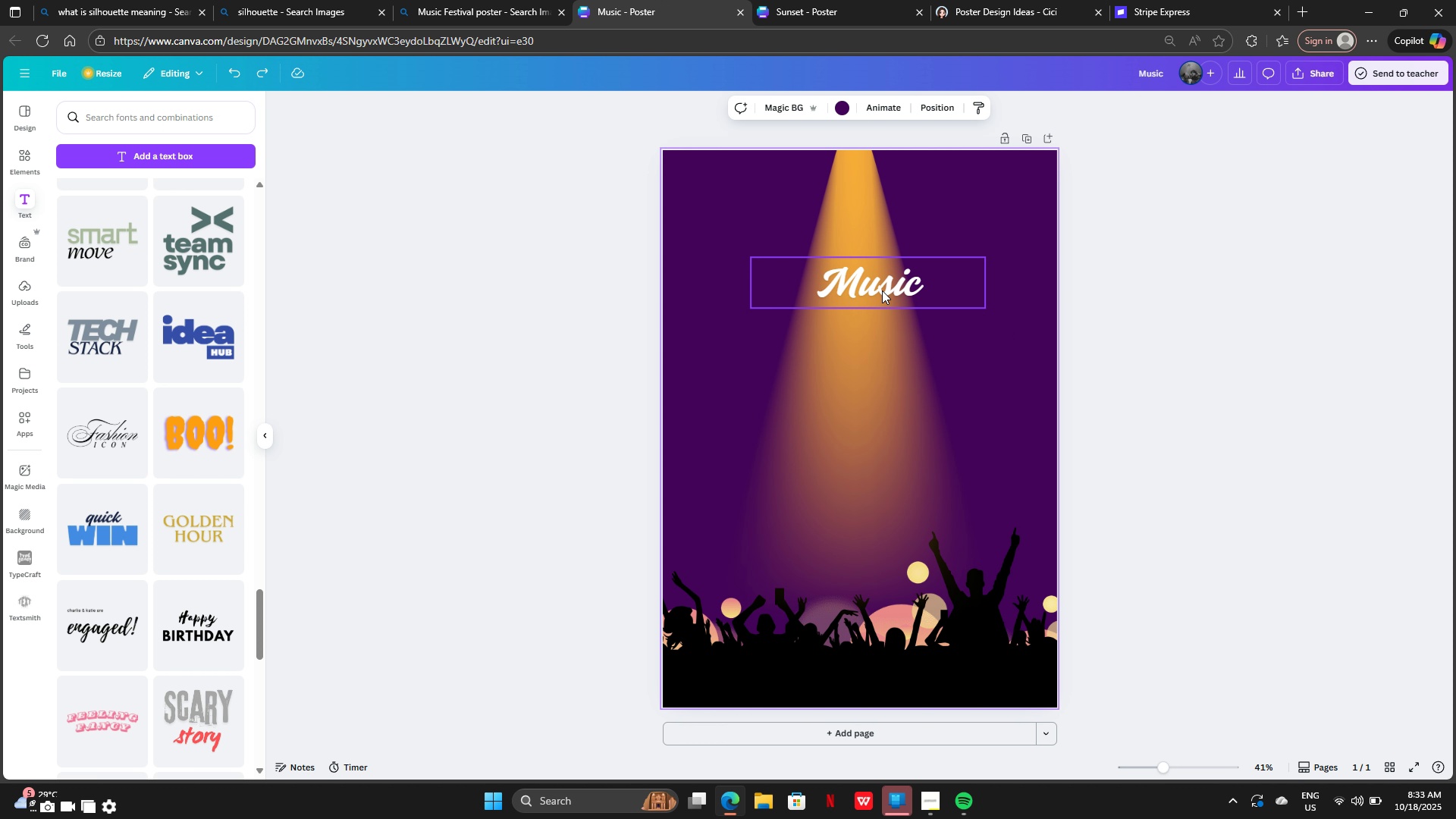 
left_click([882, 290])
 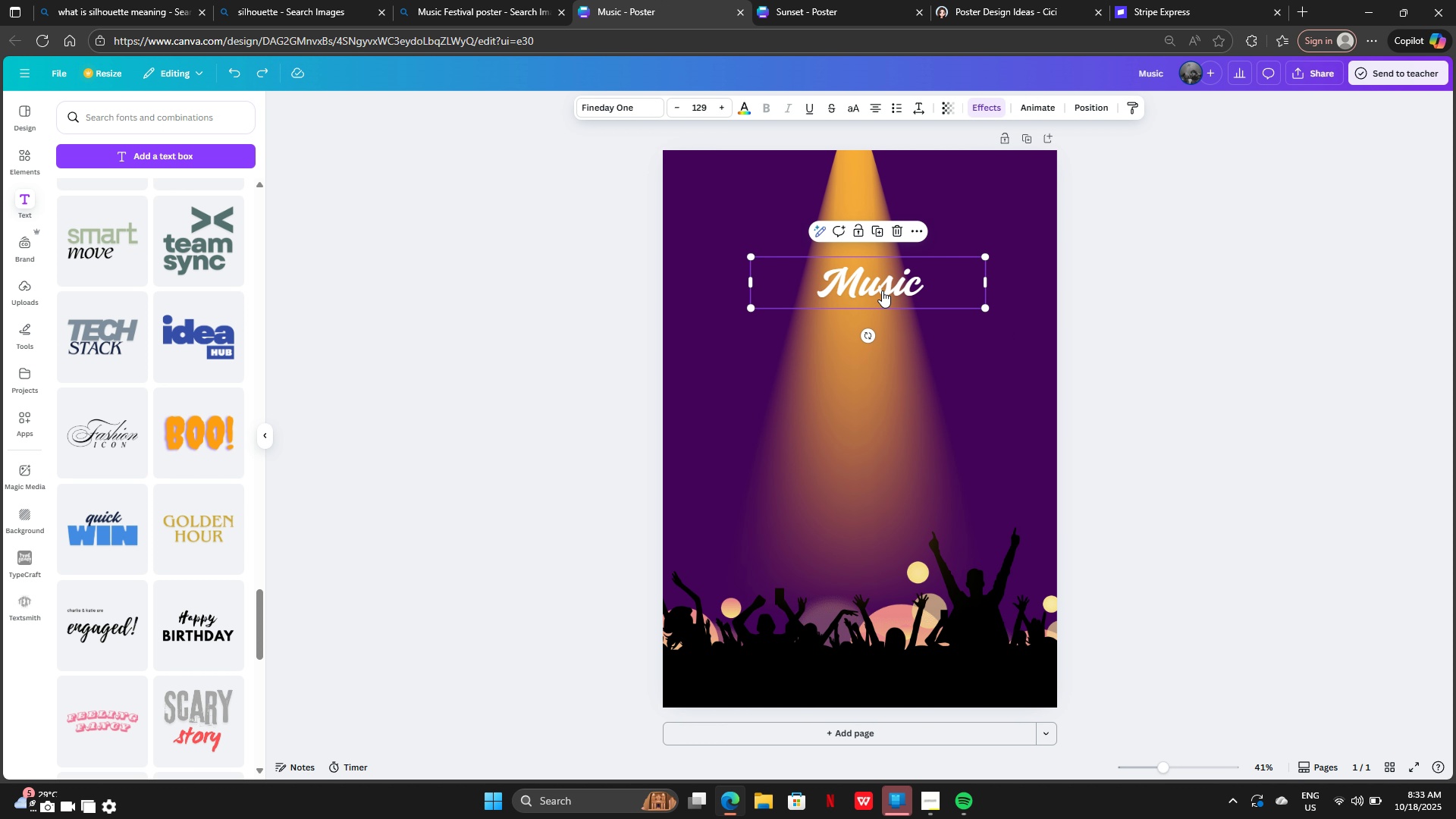 
key(Backspace)
 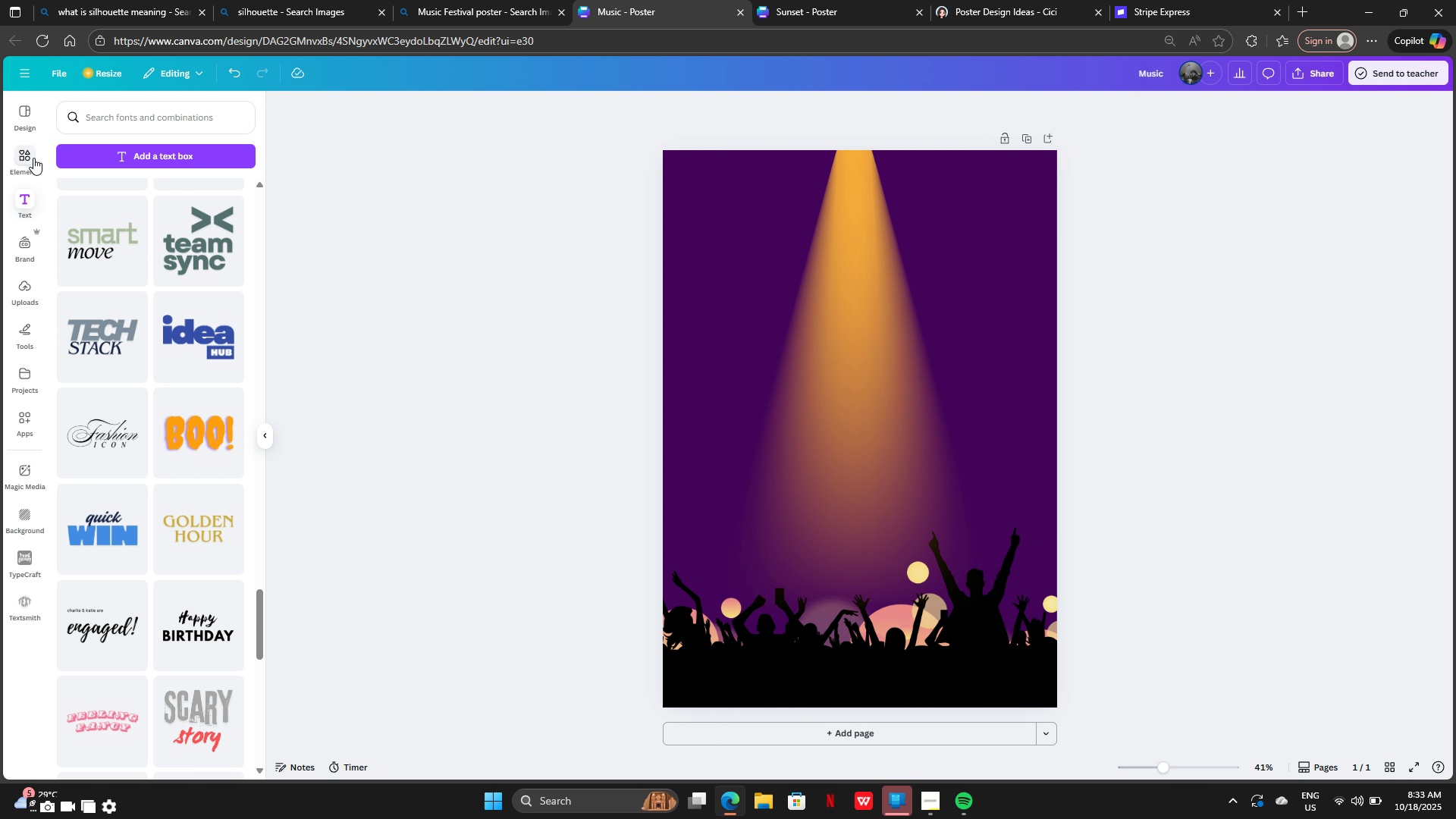 
left_click([33, 158])
 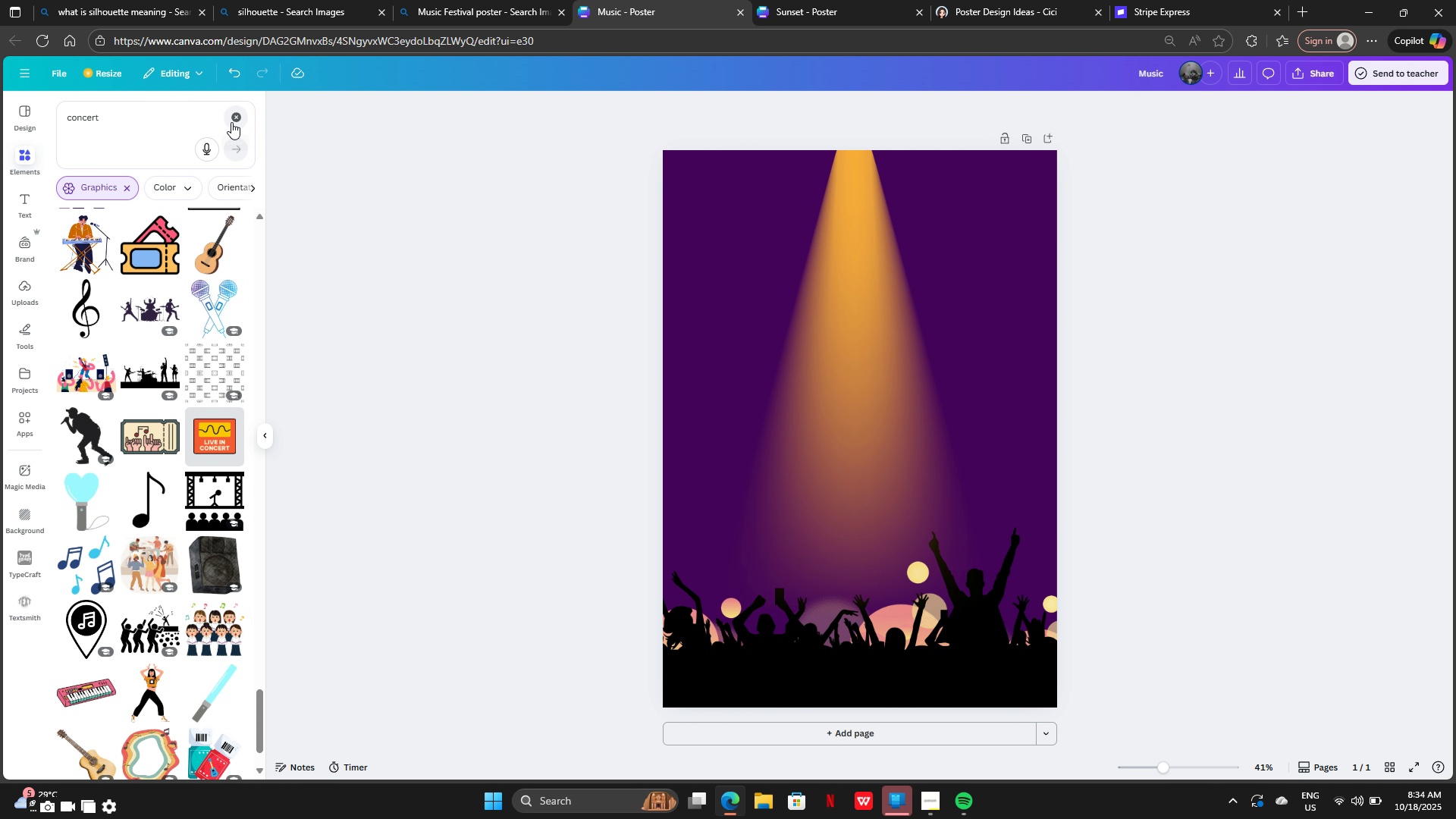 
left_click([183, 122])
 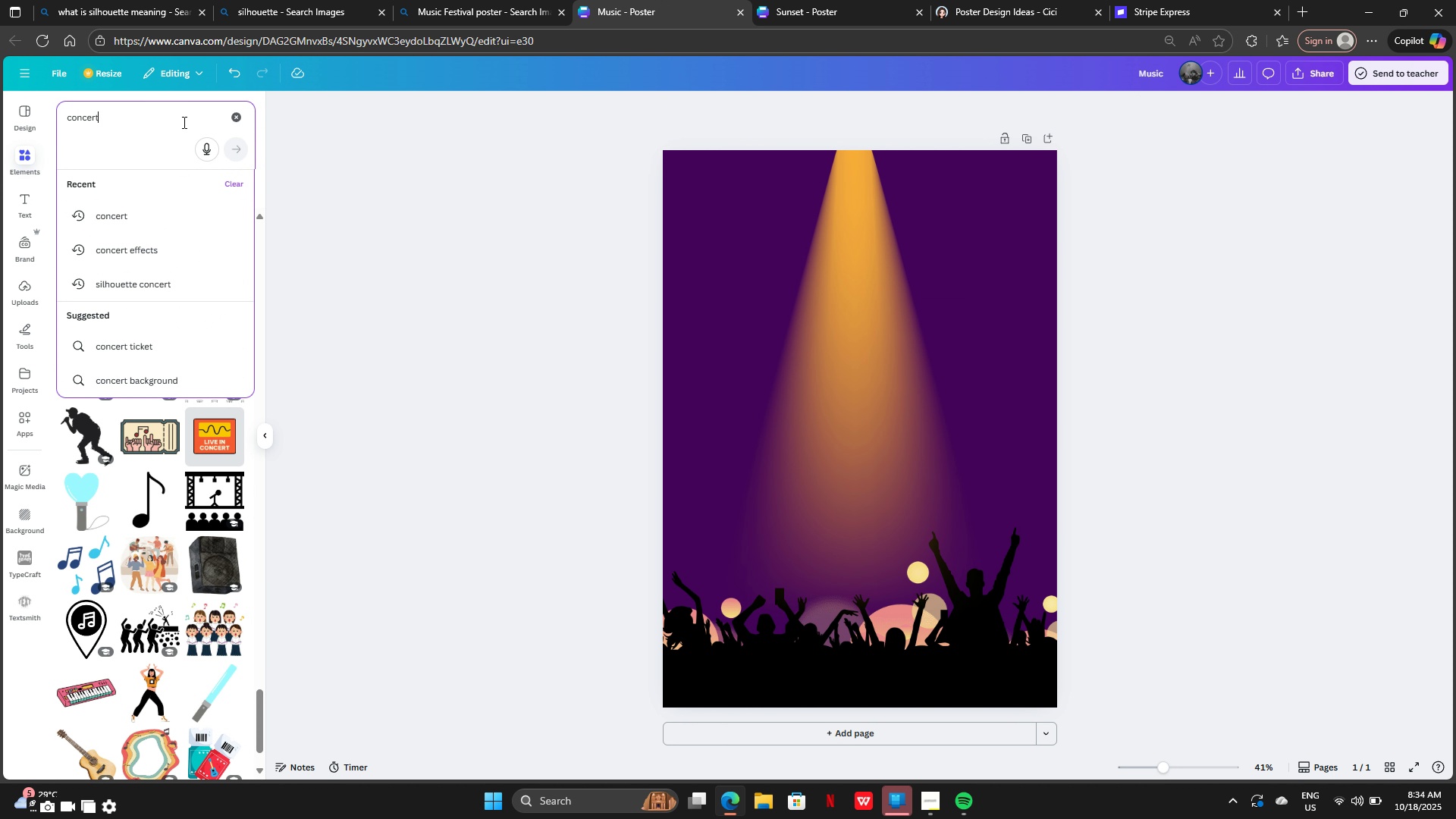 
type( backgroung)
 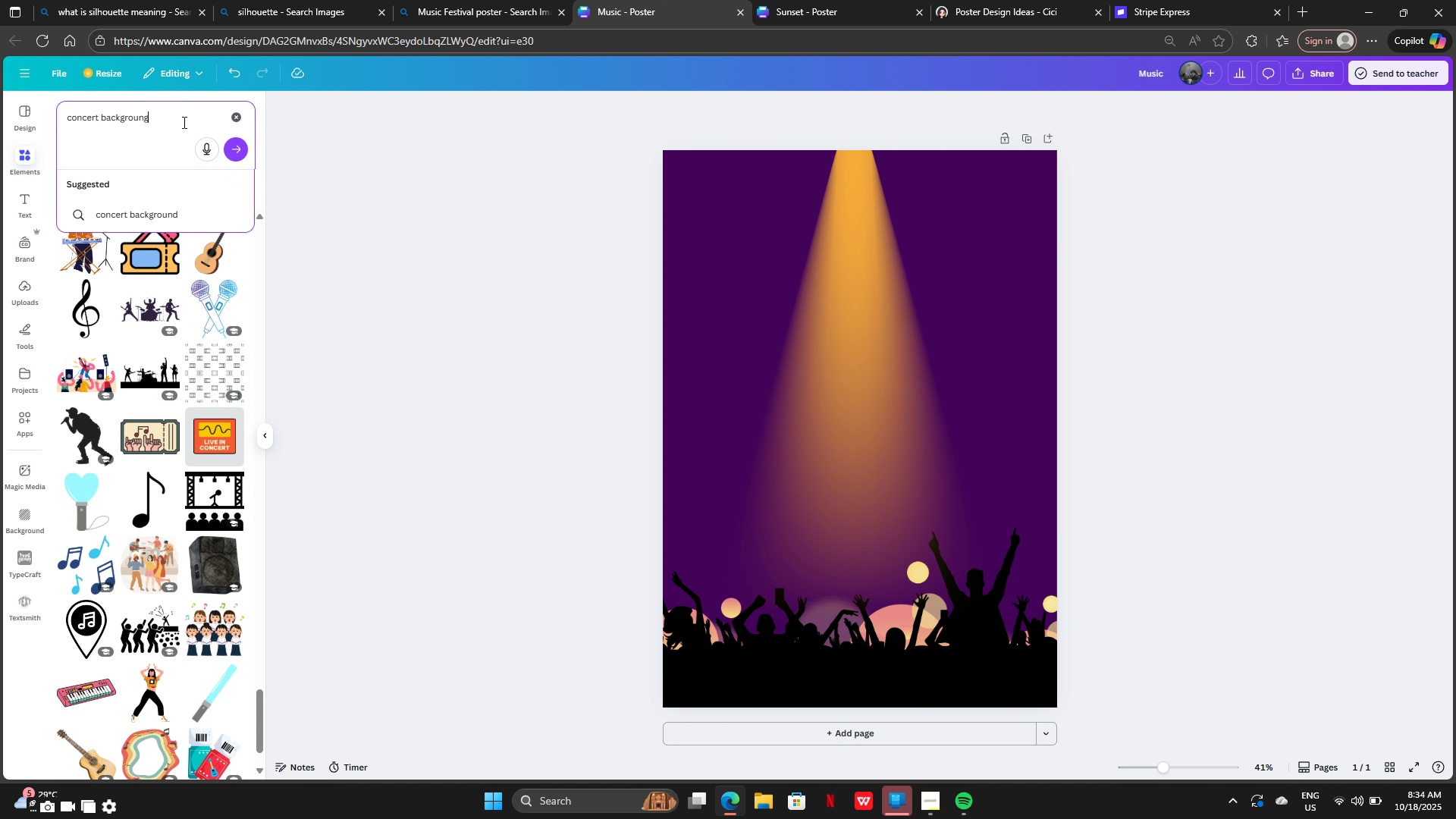 
key(Enter)
 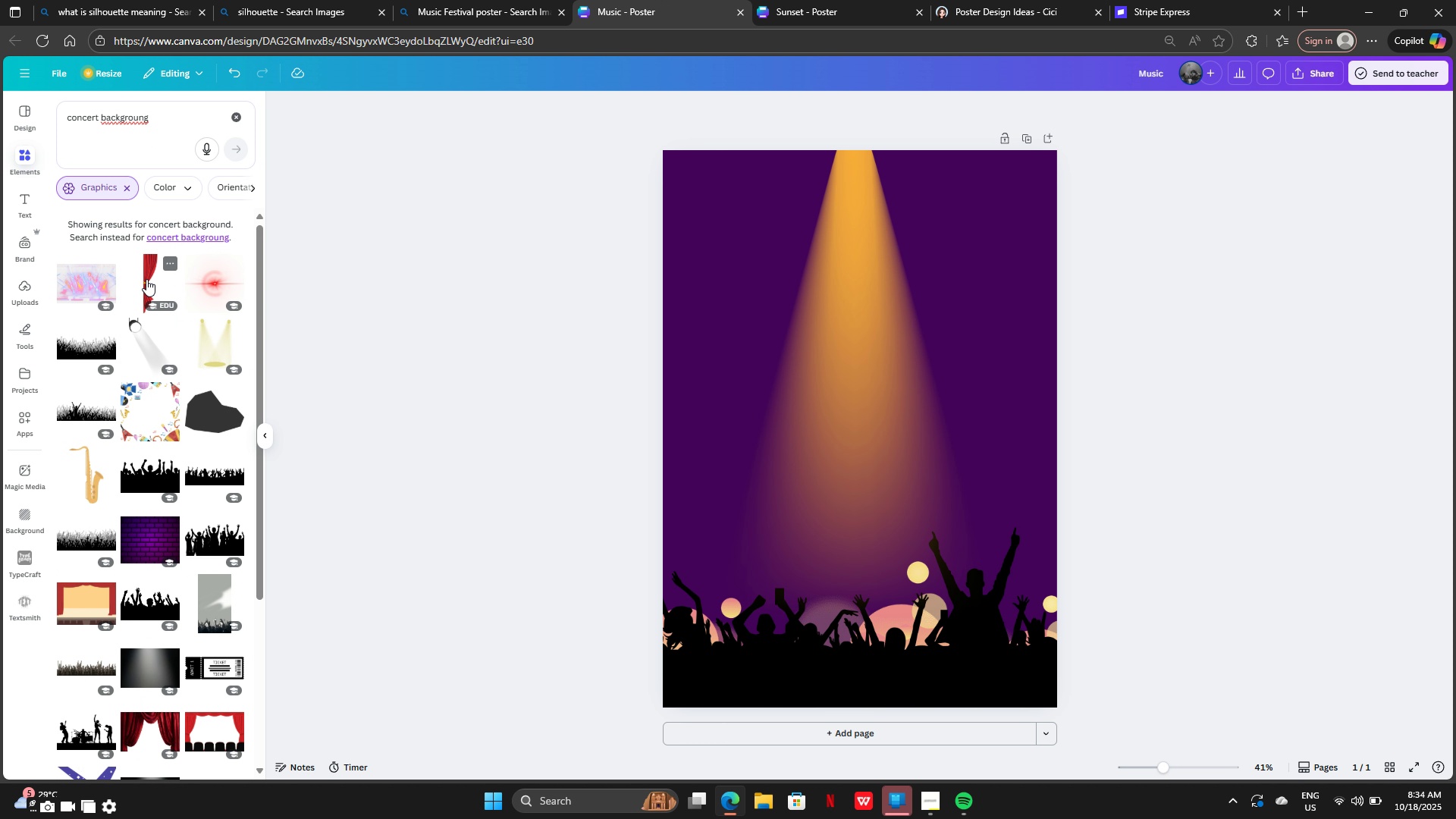 
scroll: coordinate [212, 530], scroll_direction: down, amount: 6.0
 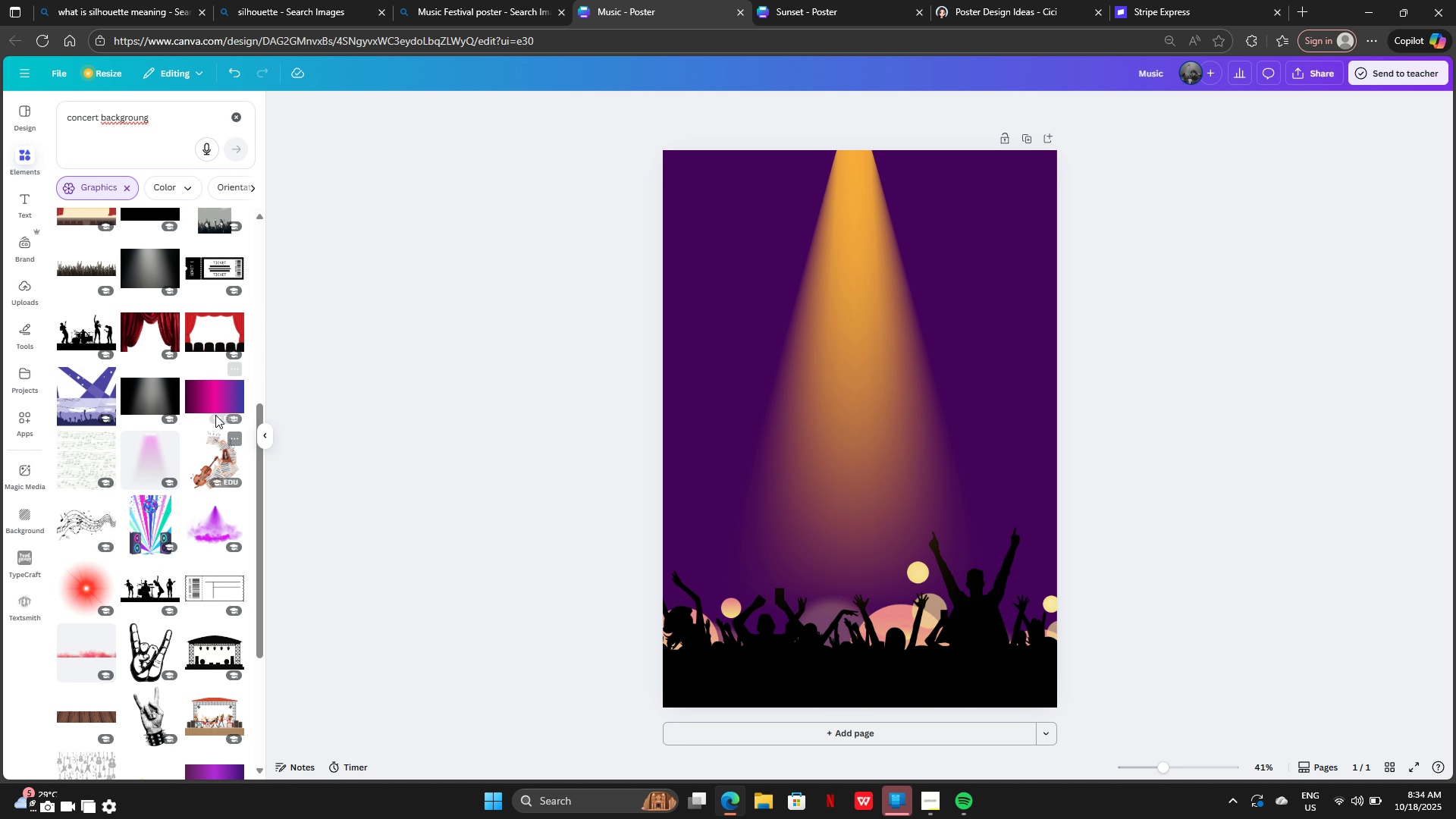 
left_click([209, 402])
 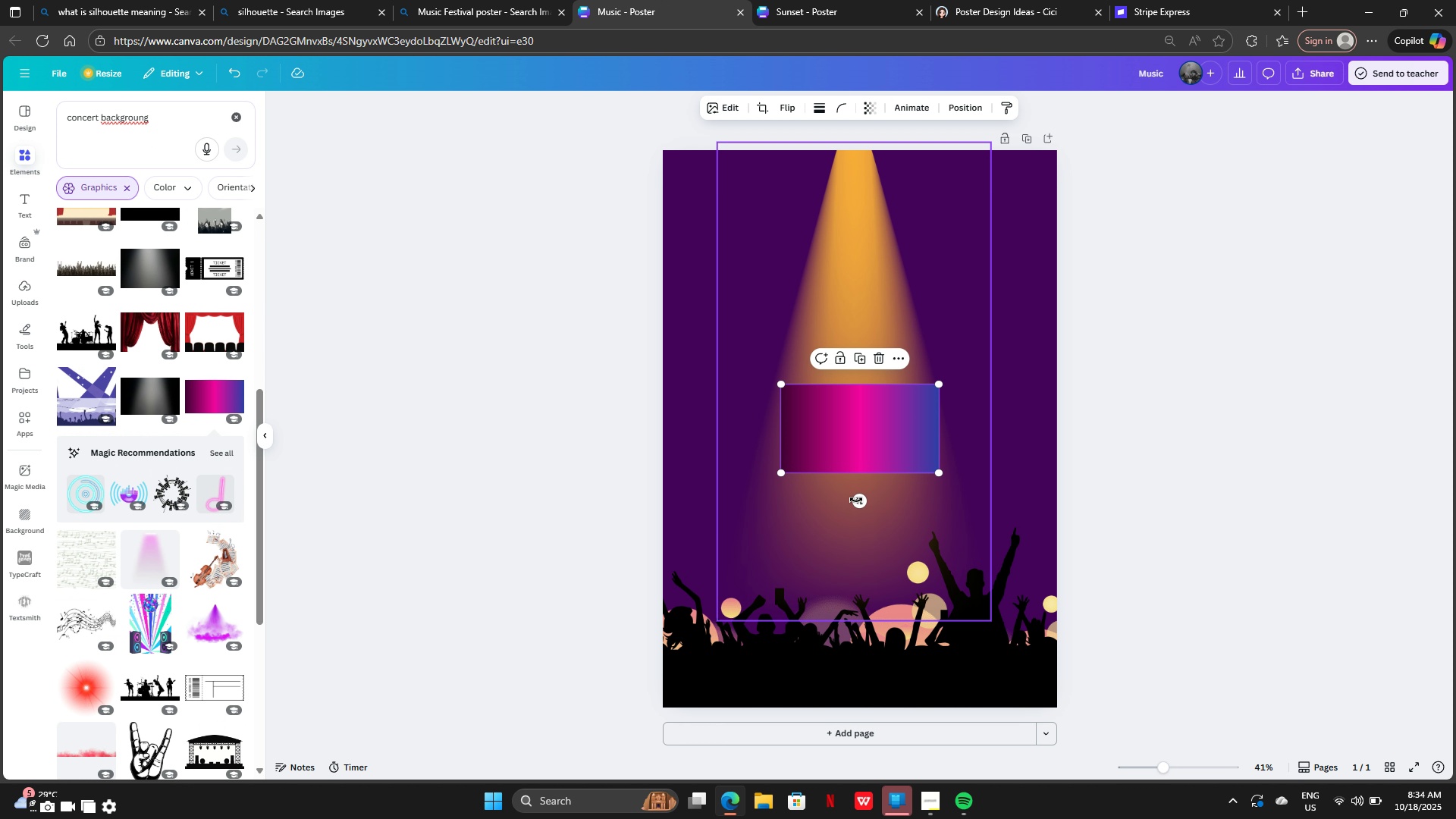 
left_click_drag(start_coordinate=[856, 500], to_coordinate=[766, 425])
 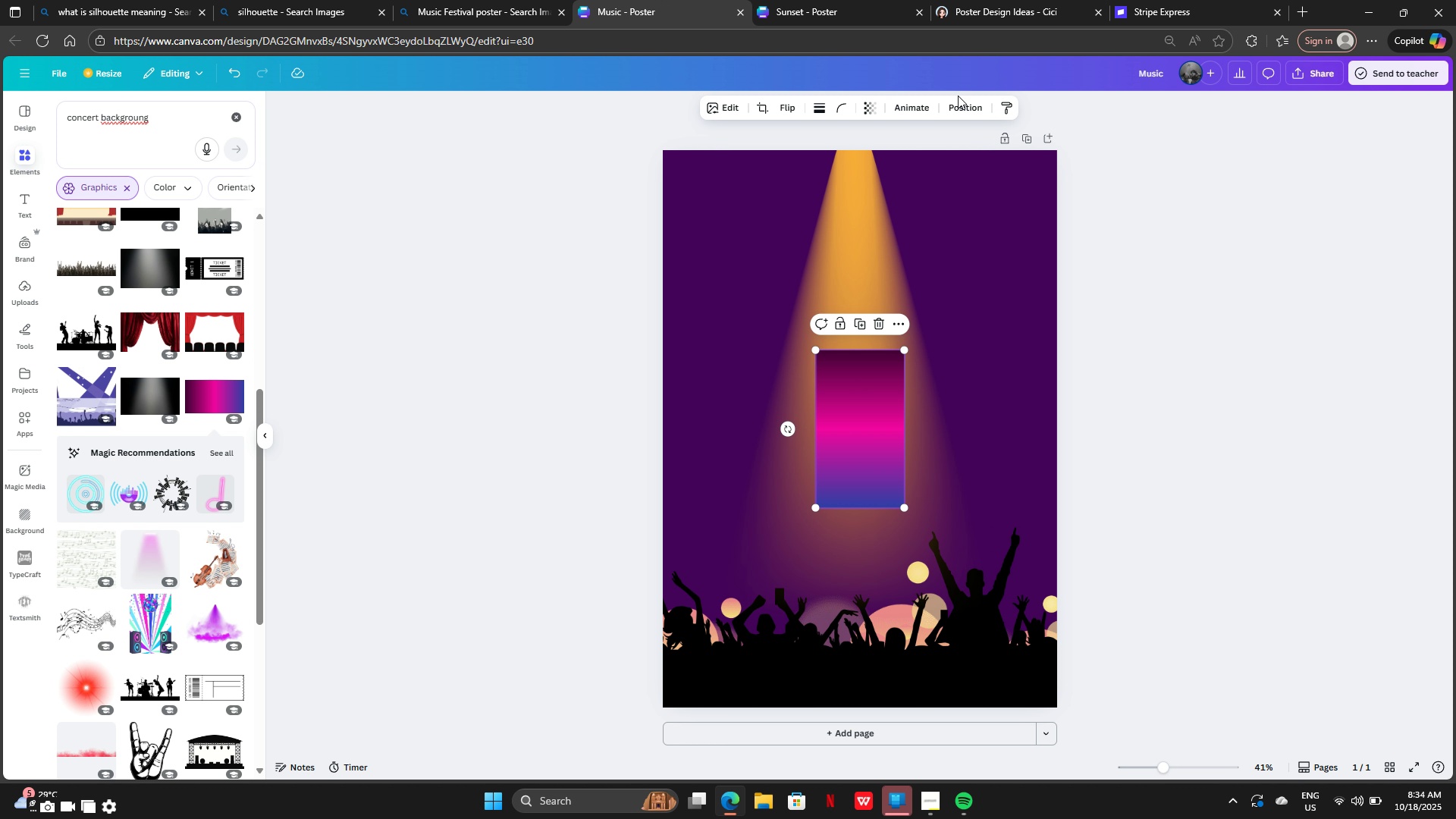 
left_click([961, 108])
 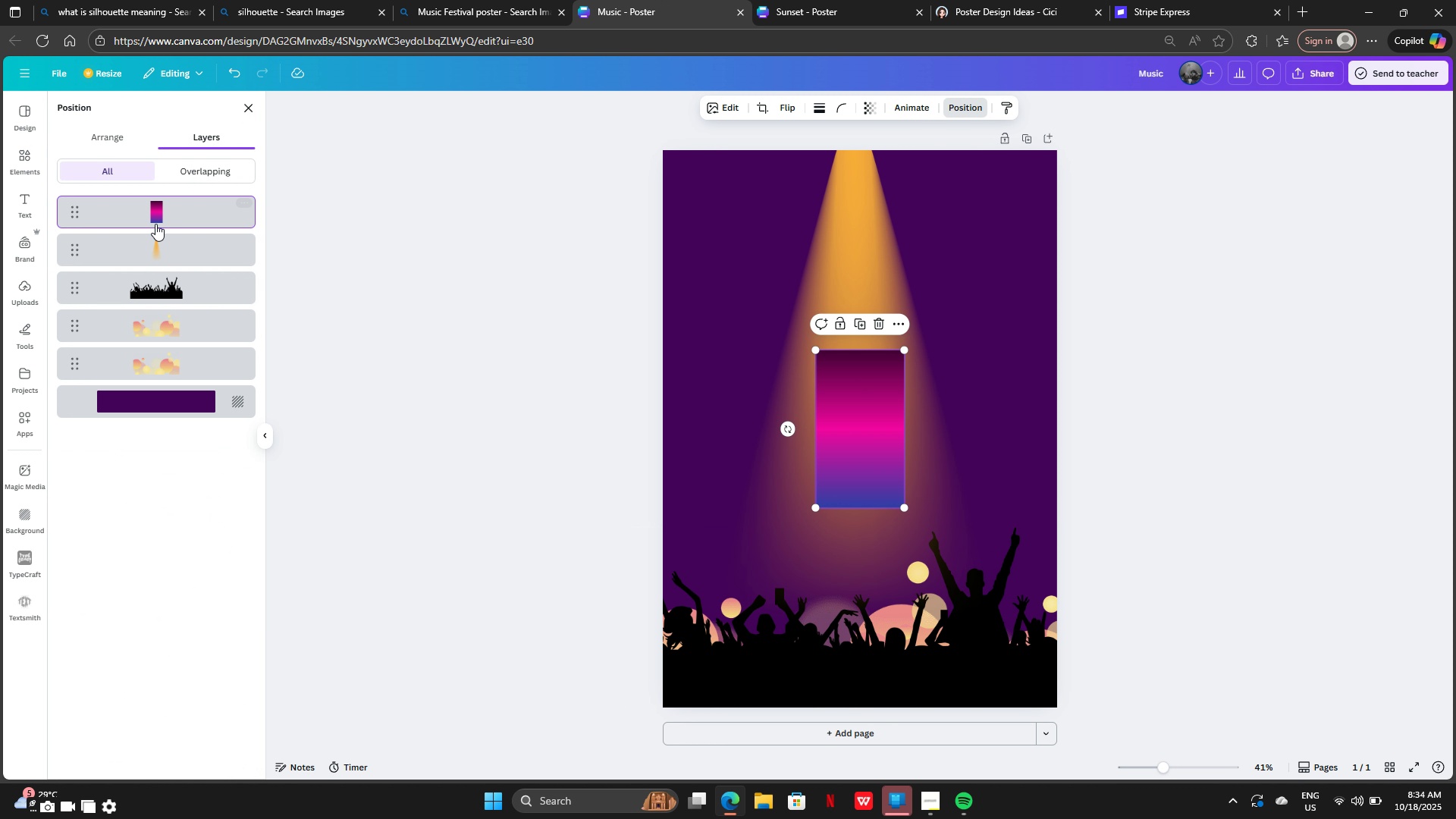 
left_click_drag(start_coordinate=[155, 221], to_coordinate=[155, 383])
 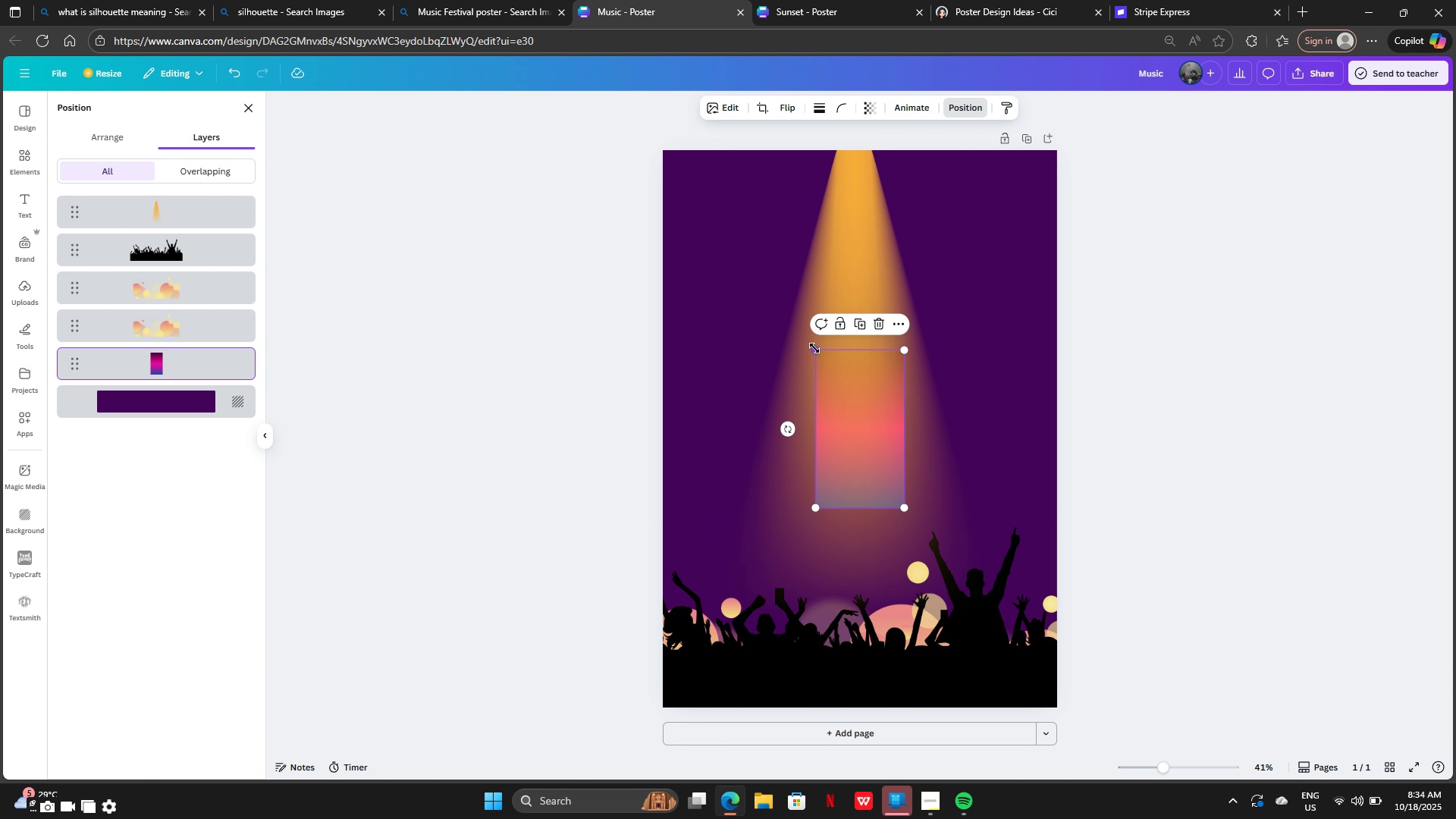 
left_click_drag(start_coordinate=[816, 349], to_coordinate=[592, 148])
 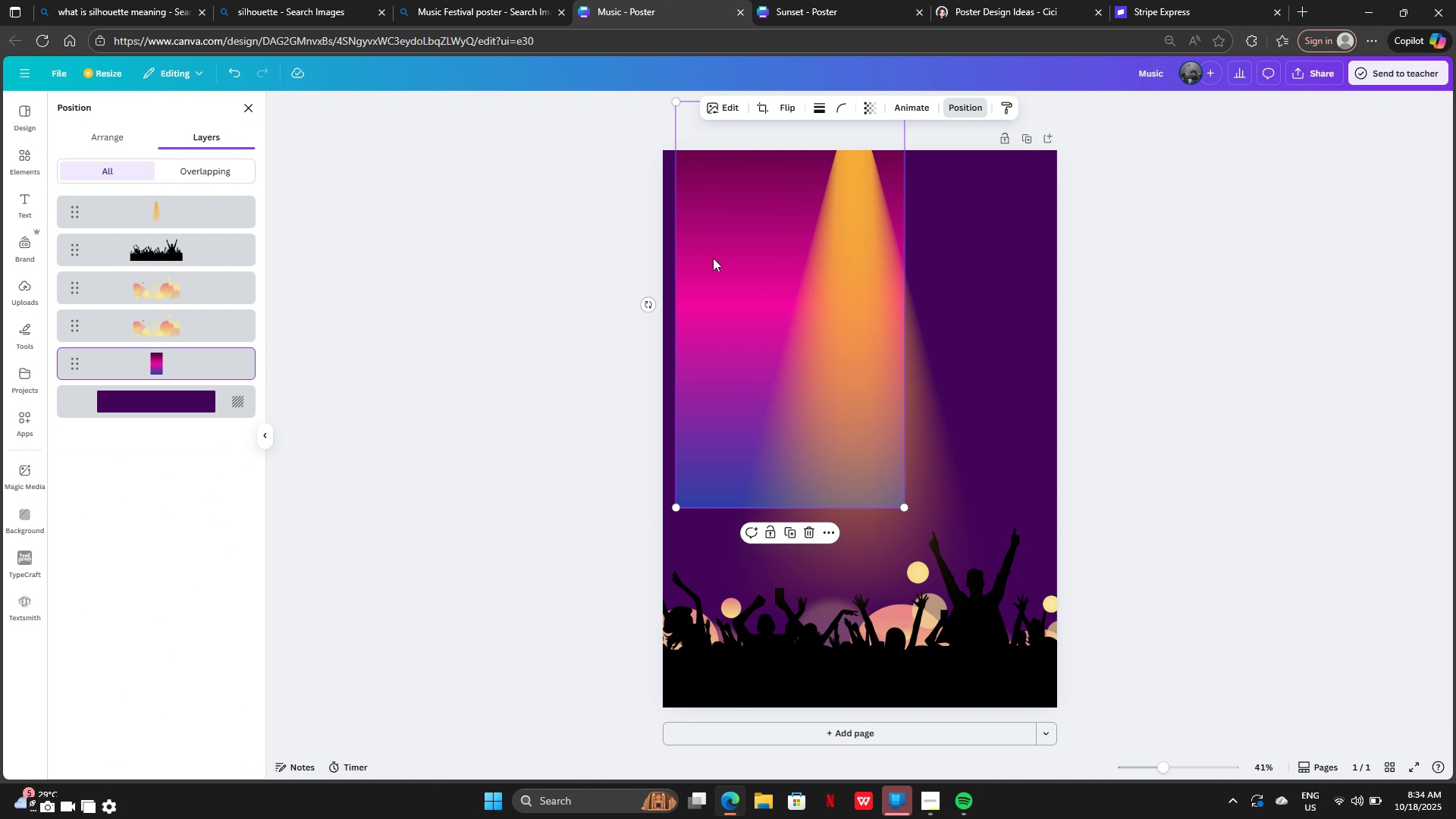 
left_click_drag(start_coordinate=[713, 258], to_coordinate=[679, 295])
 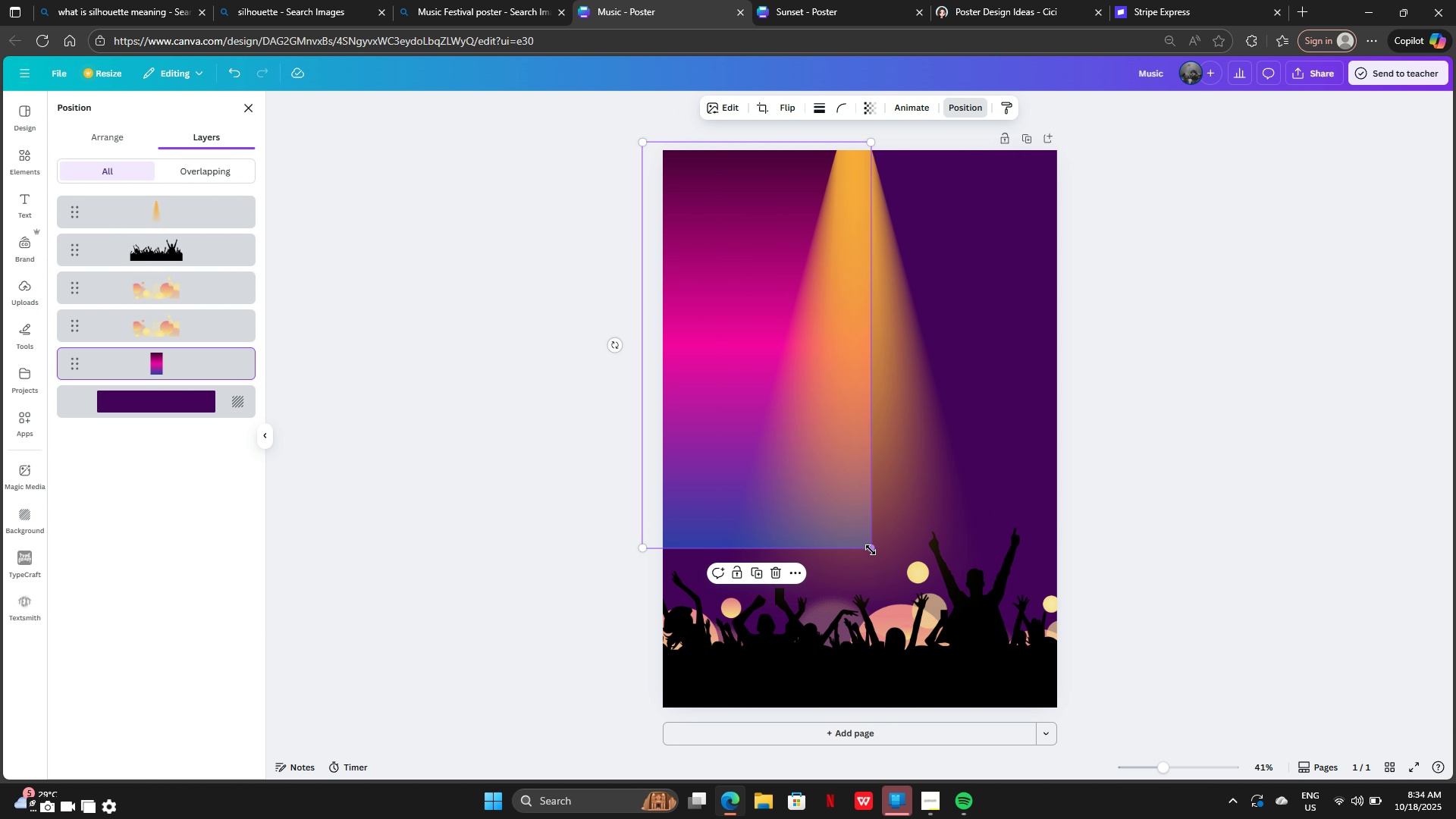 
left_click_drag(start_coordinate=[871, 547], to_coordinate=[1260, 672])
 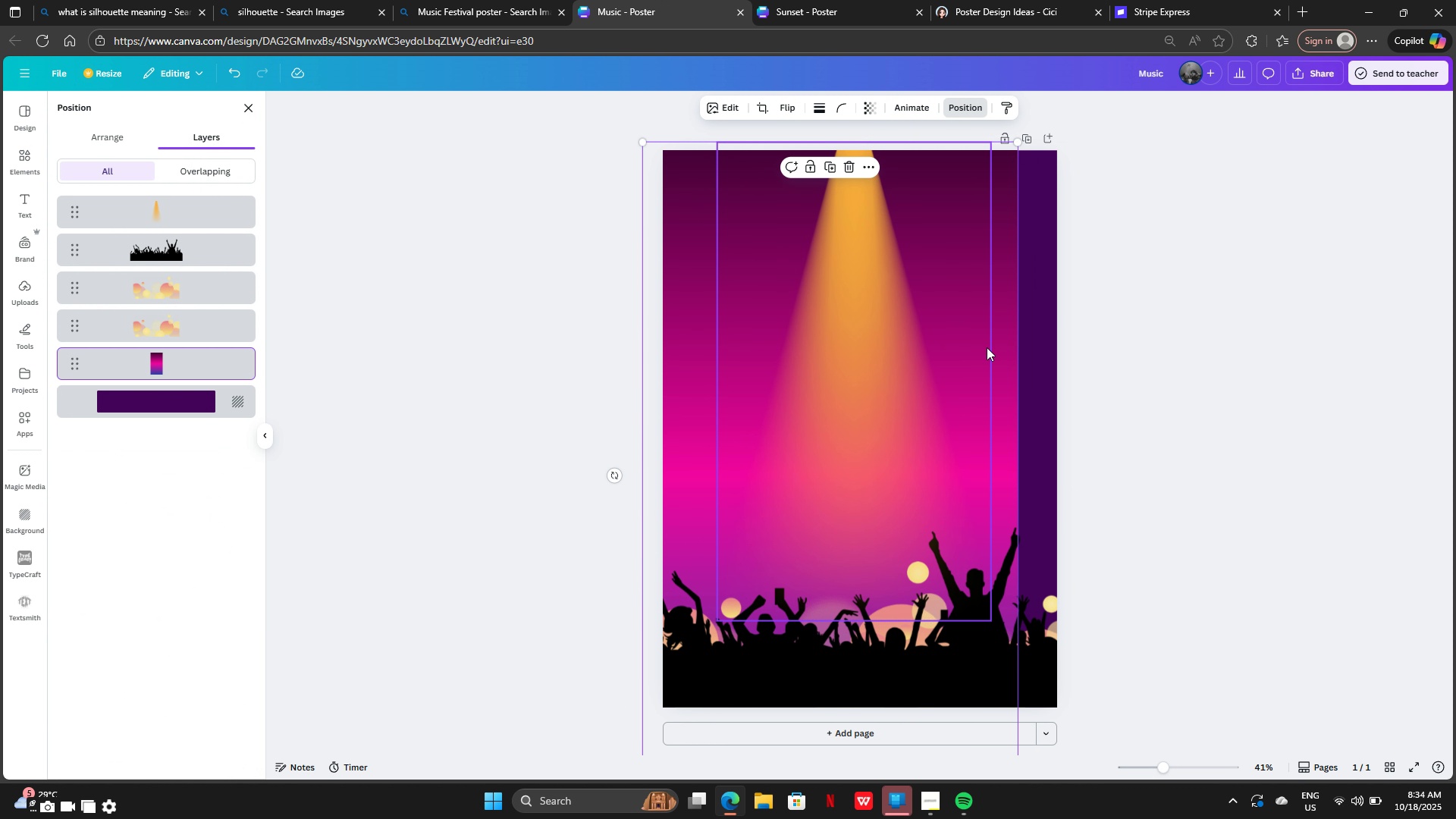 
left_click_drag(start_coordinate=[987, 347], to_coordinate=[830, 286])
 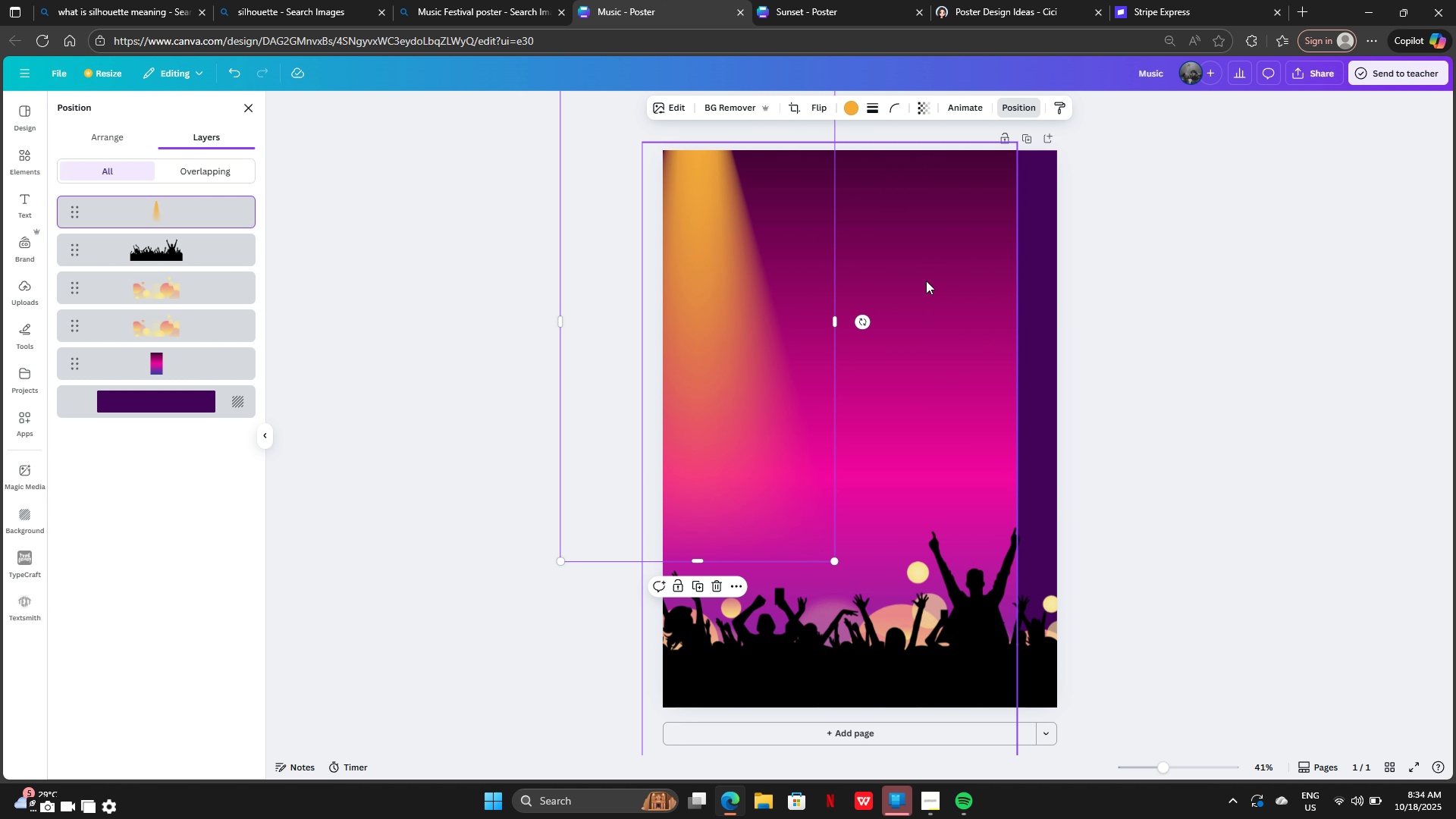 
left_click_drag(start_coordinate=[925, 281], to_coordinate=[950, 233])
 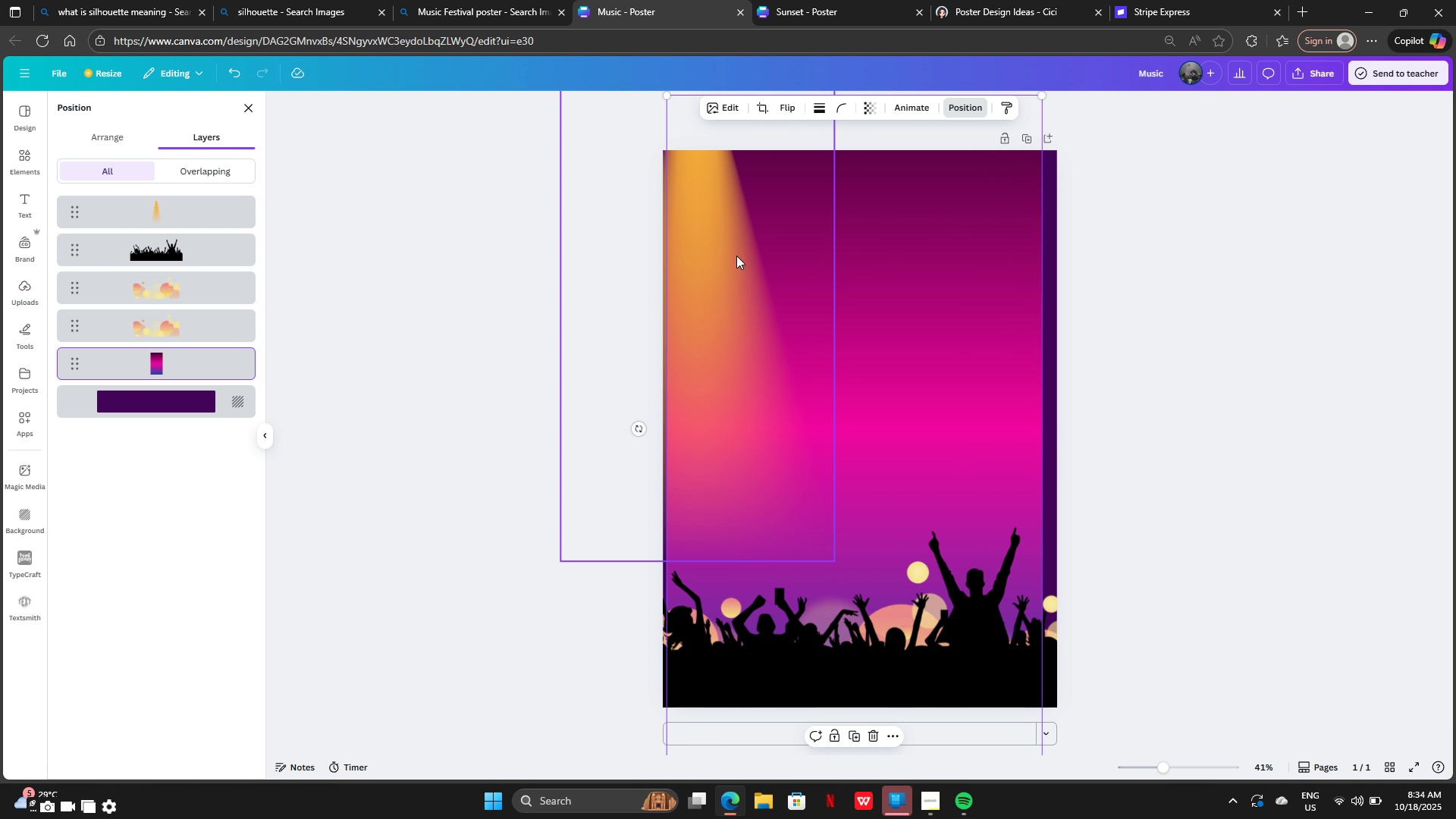 
left_click([736, 256])
 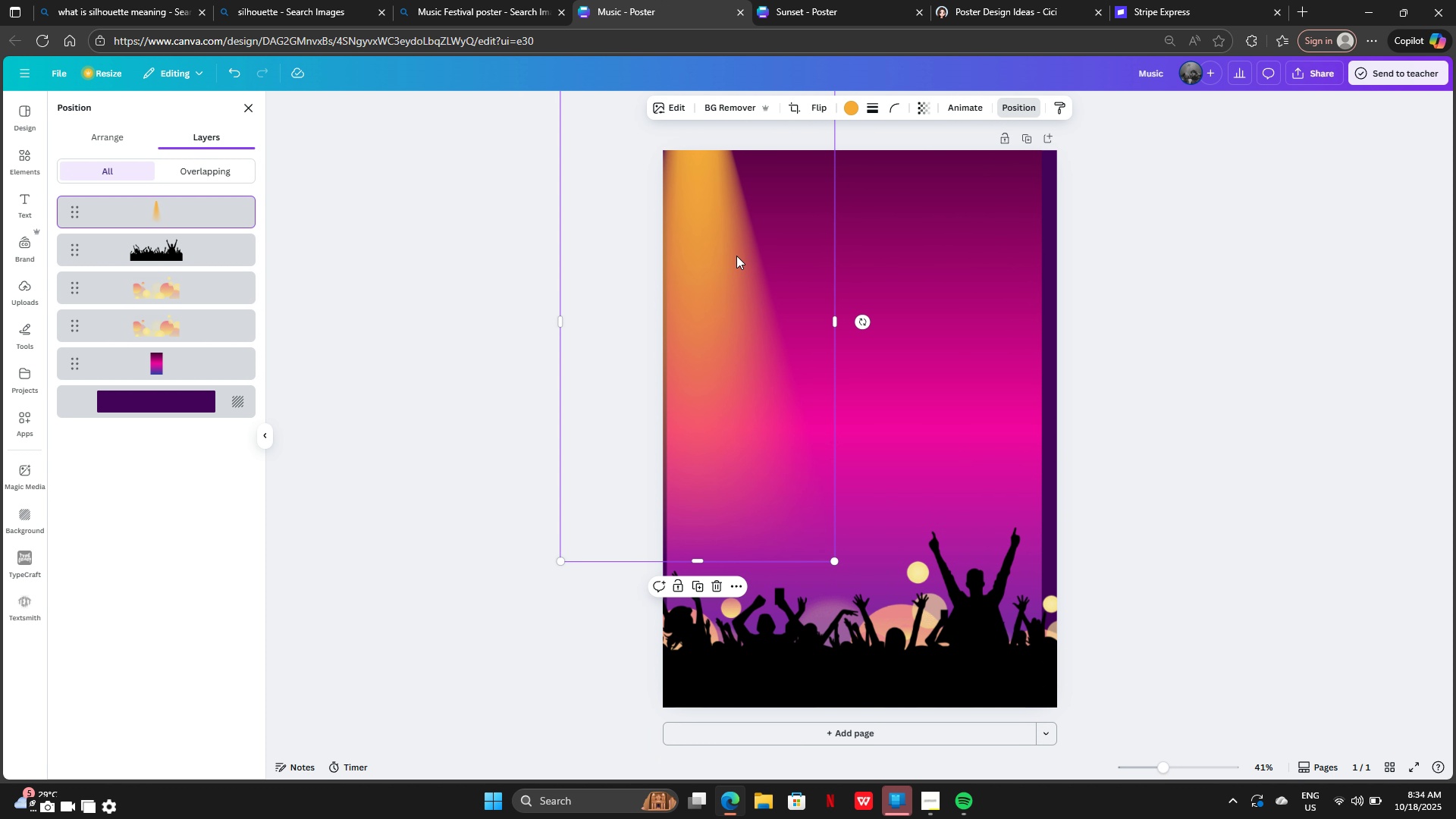 
key(Backspace)
 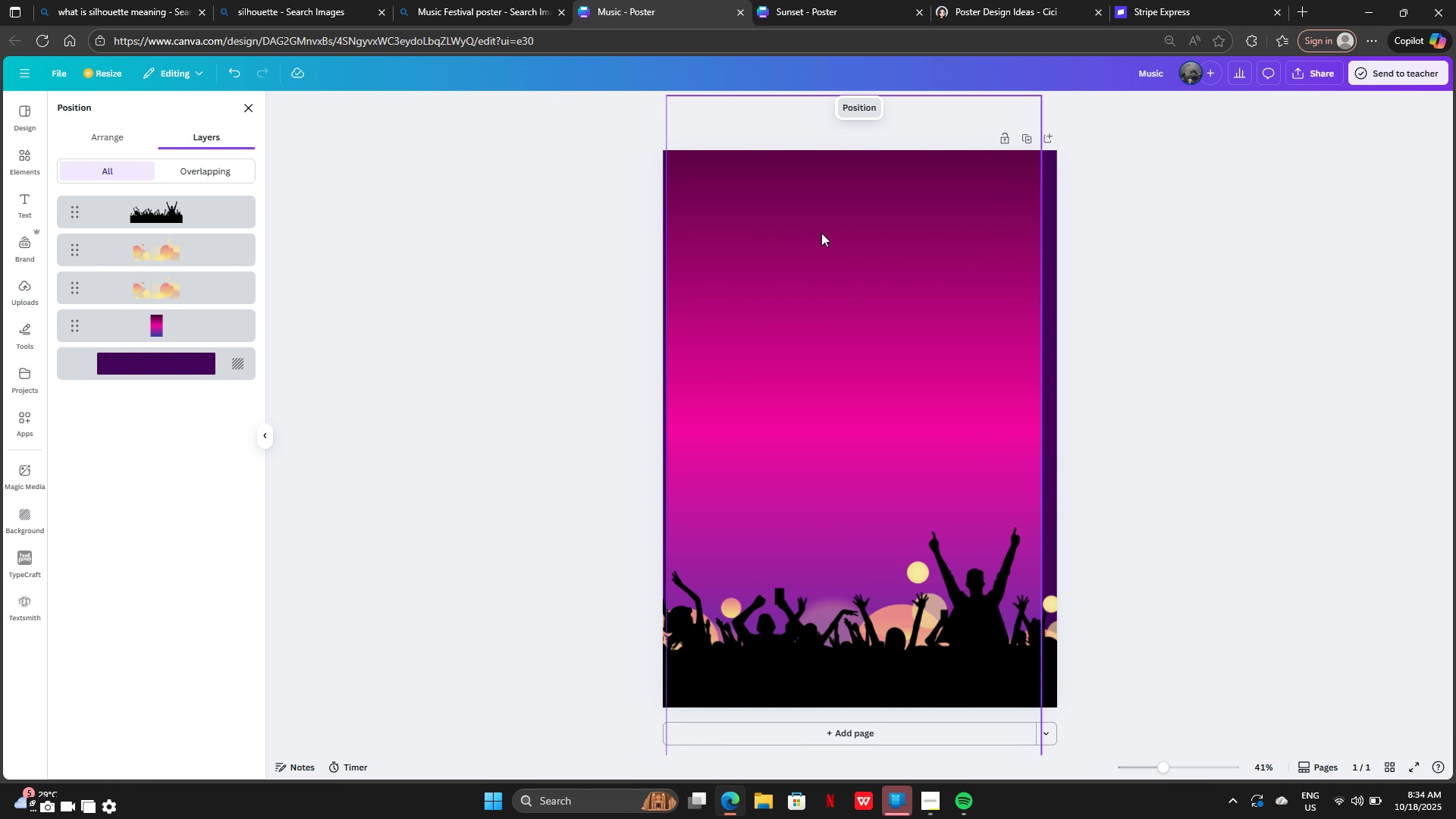 
left_click_drag(start_coordinate=[823, 241], to_coordinate=[858, 284])
 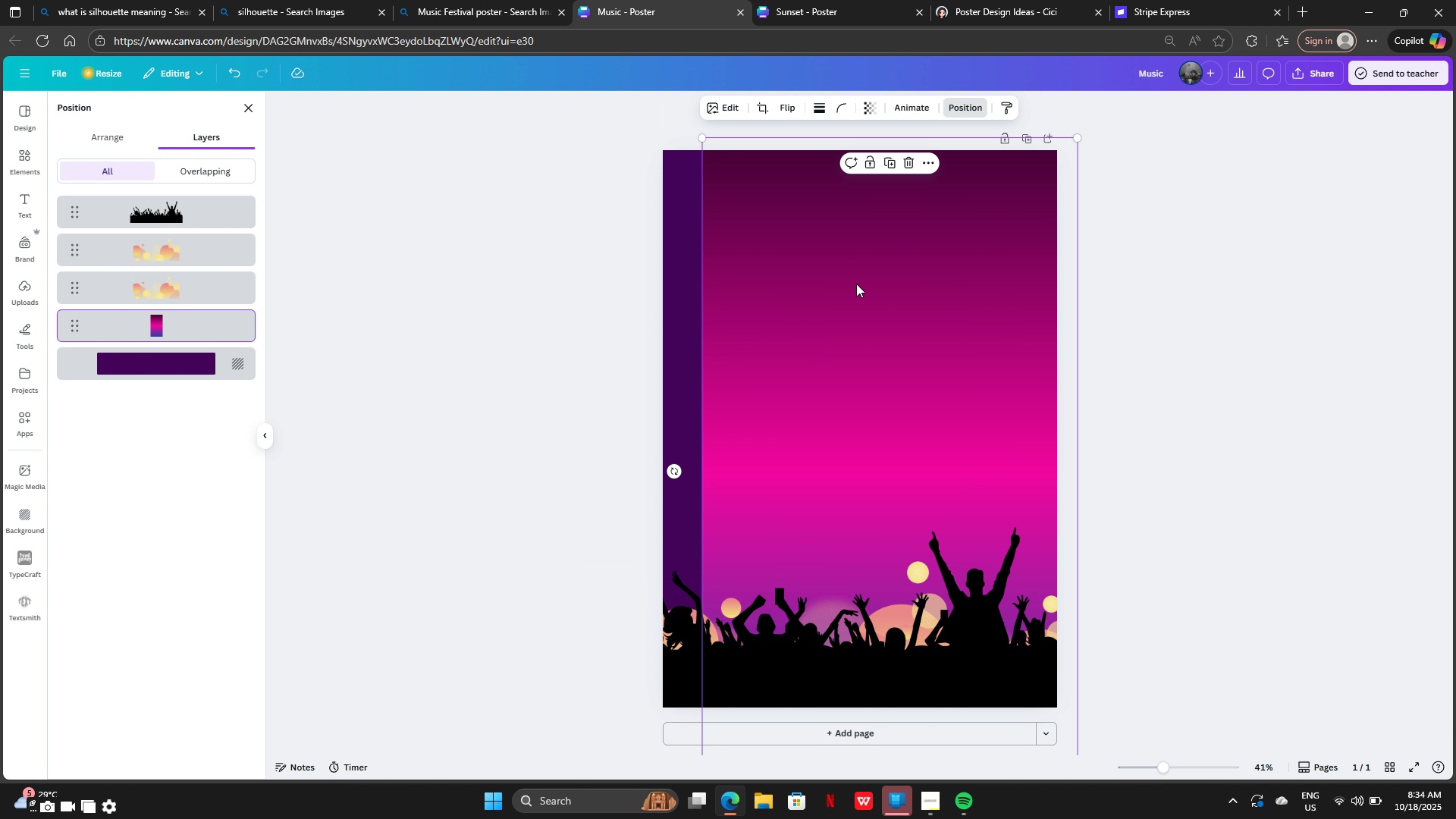 
right_click([856, 284])
 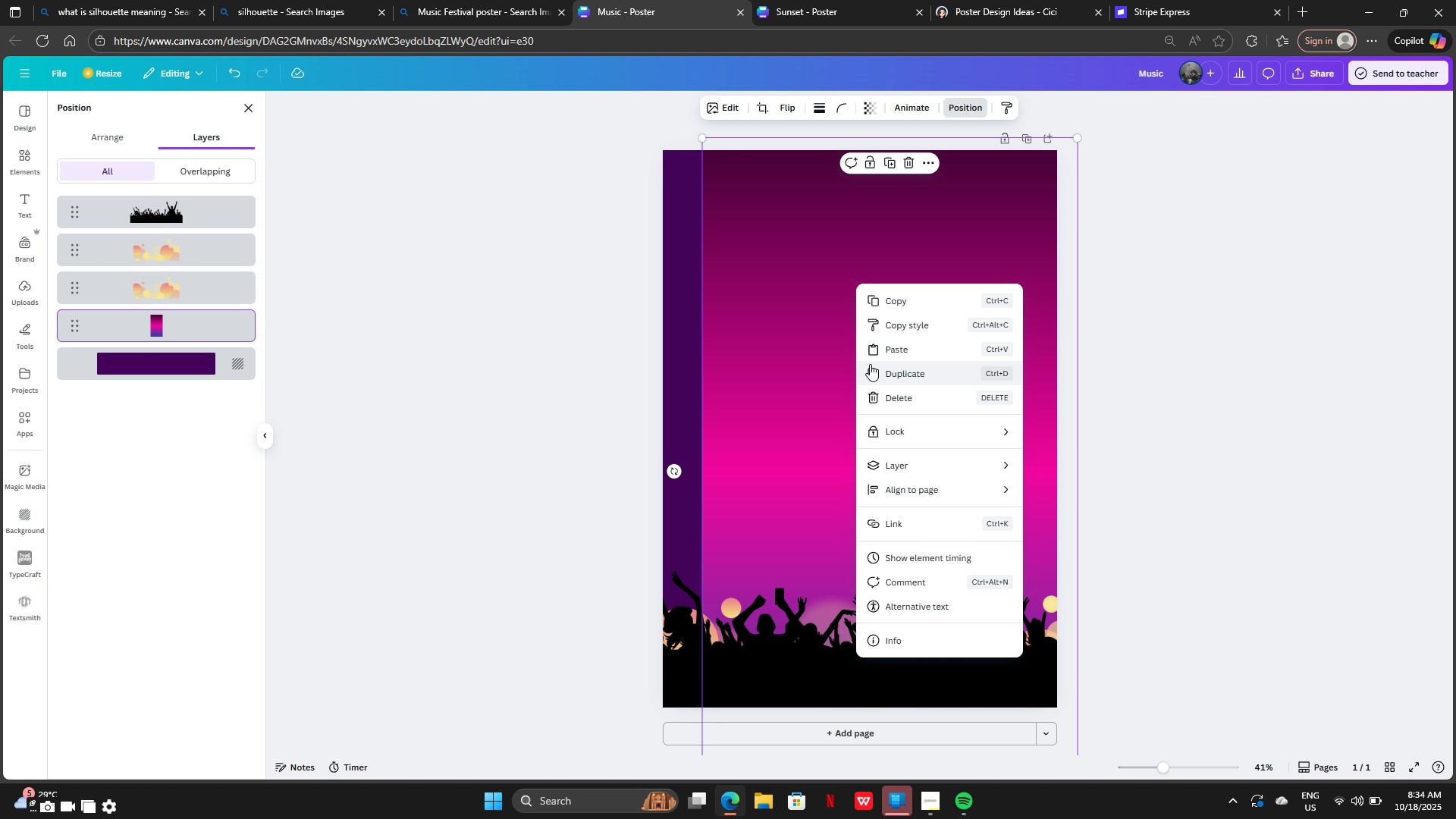 
left_click_drag(start_coordinate=[701, 425], to_coordinate=[642, 294])
 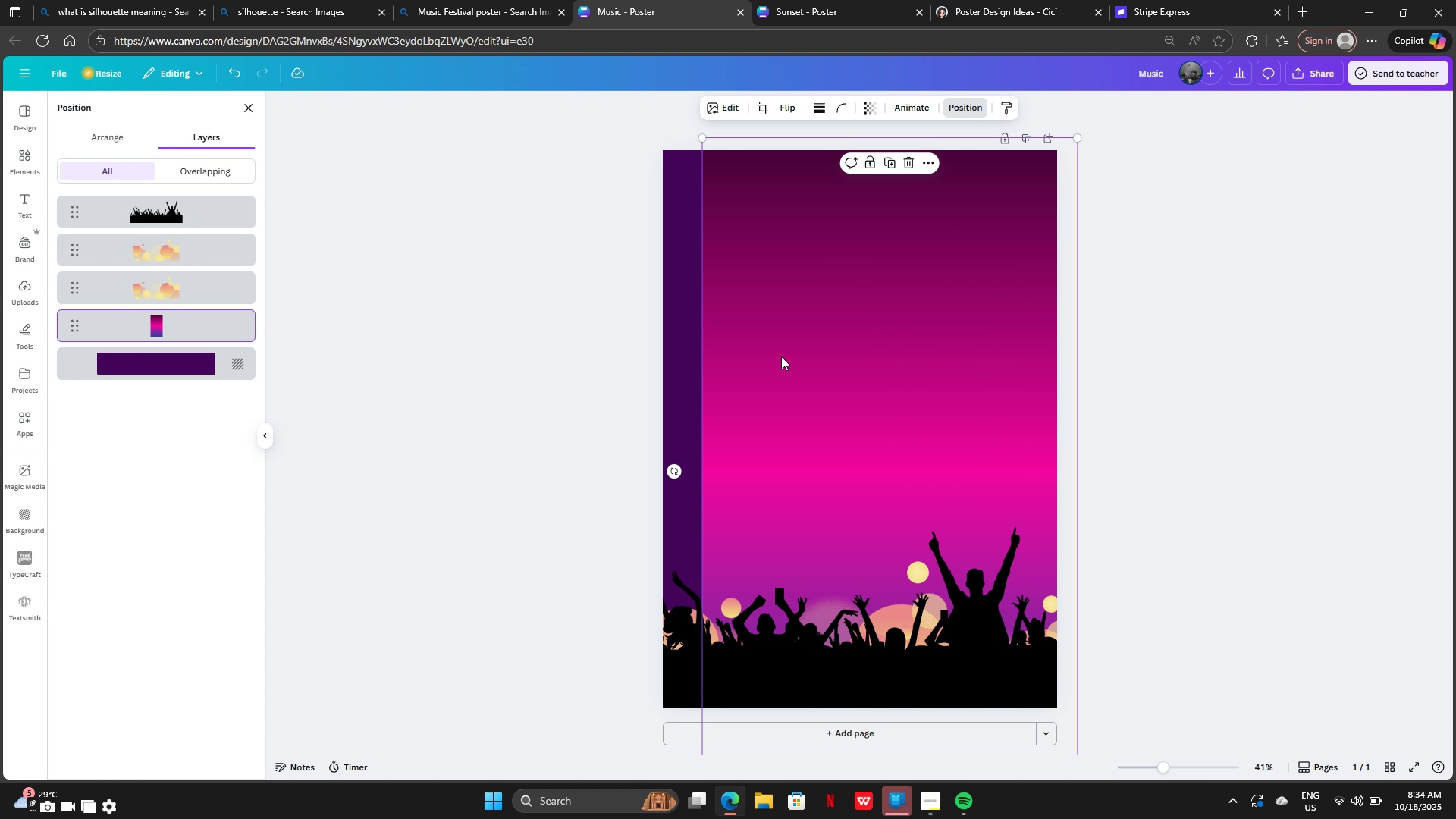 
left_click_drag(start_coordinate=[792, 349], to_coordinate=[738, 354])
 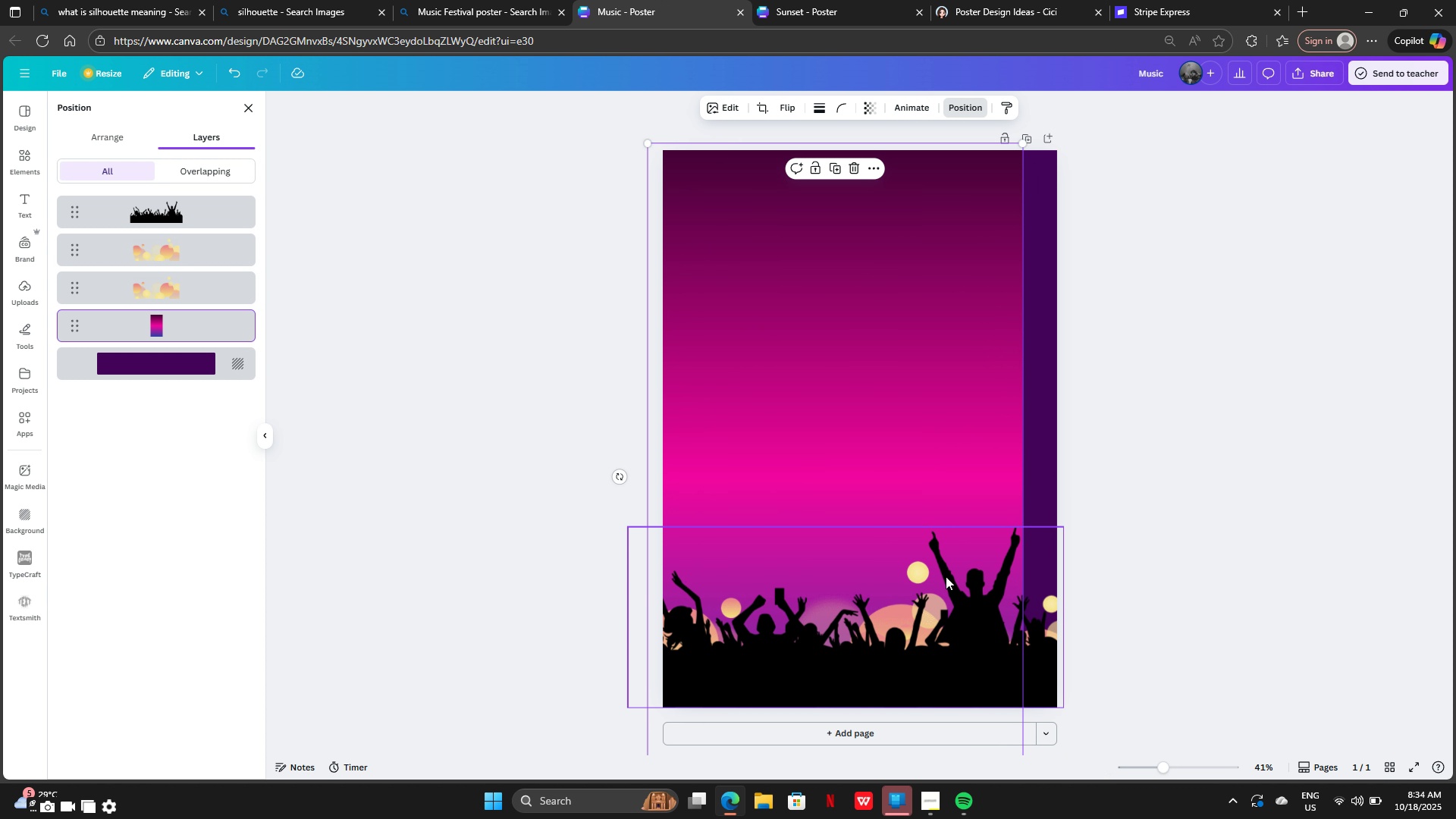 
left_click_drag(start_coordinate=[899, 465], to_coordinate=[905, 497])
 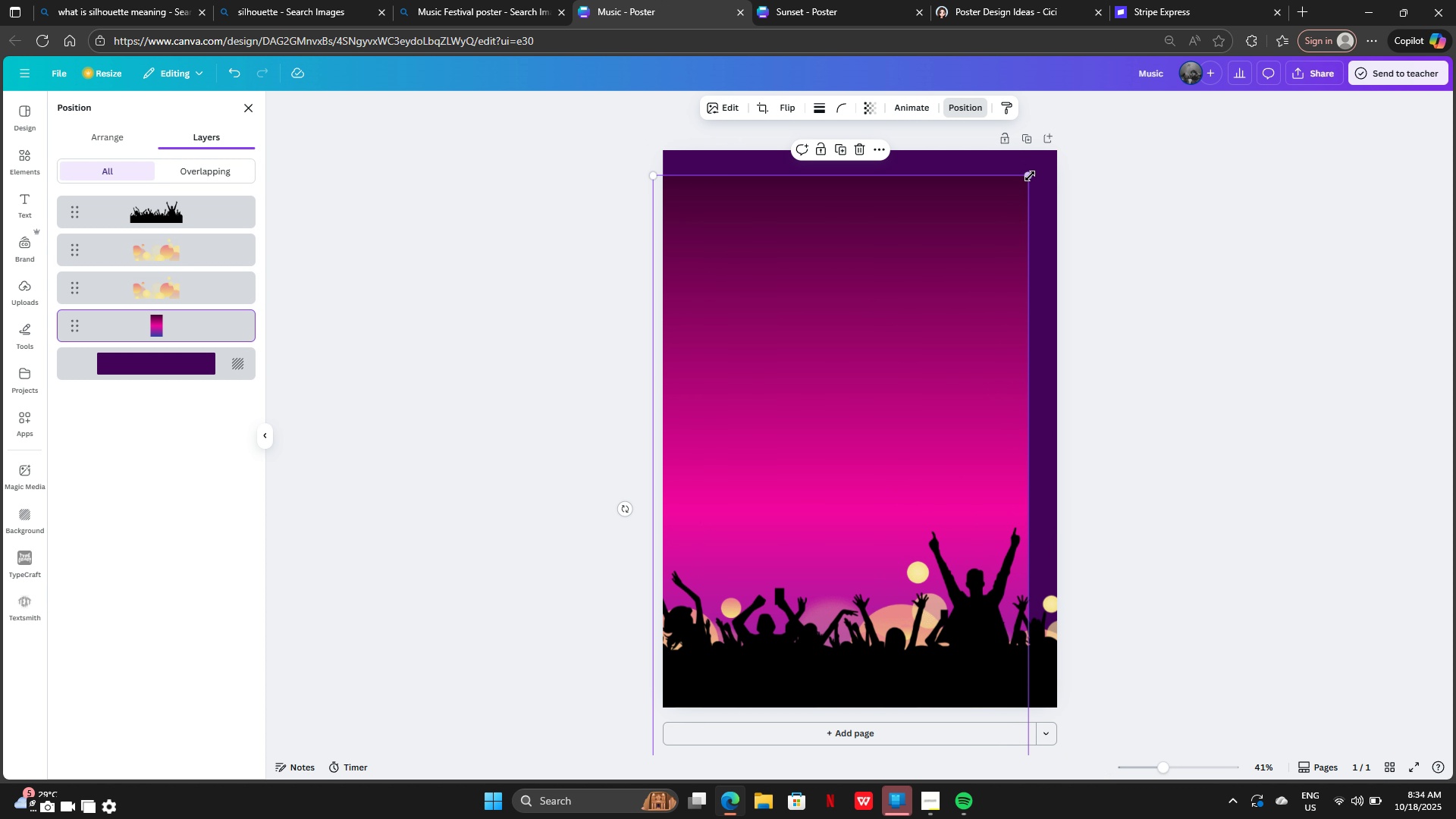 
left_click_drag(start_coordinate=[1030, 176], to_coordinate=[1103, 114])
 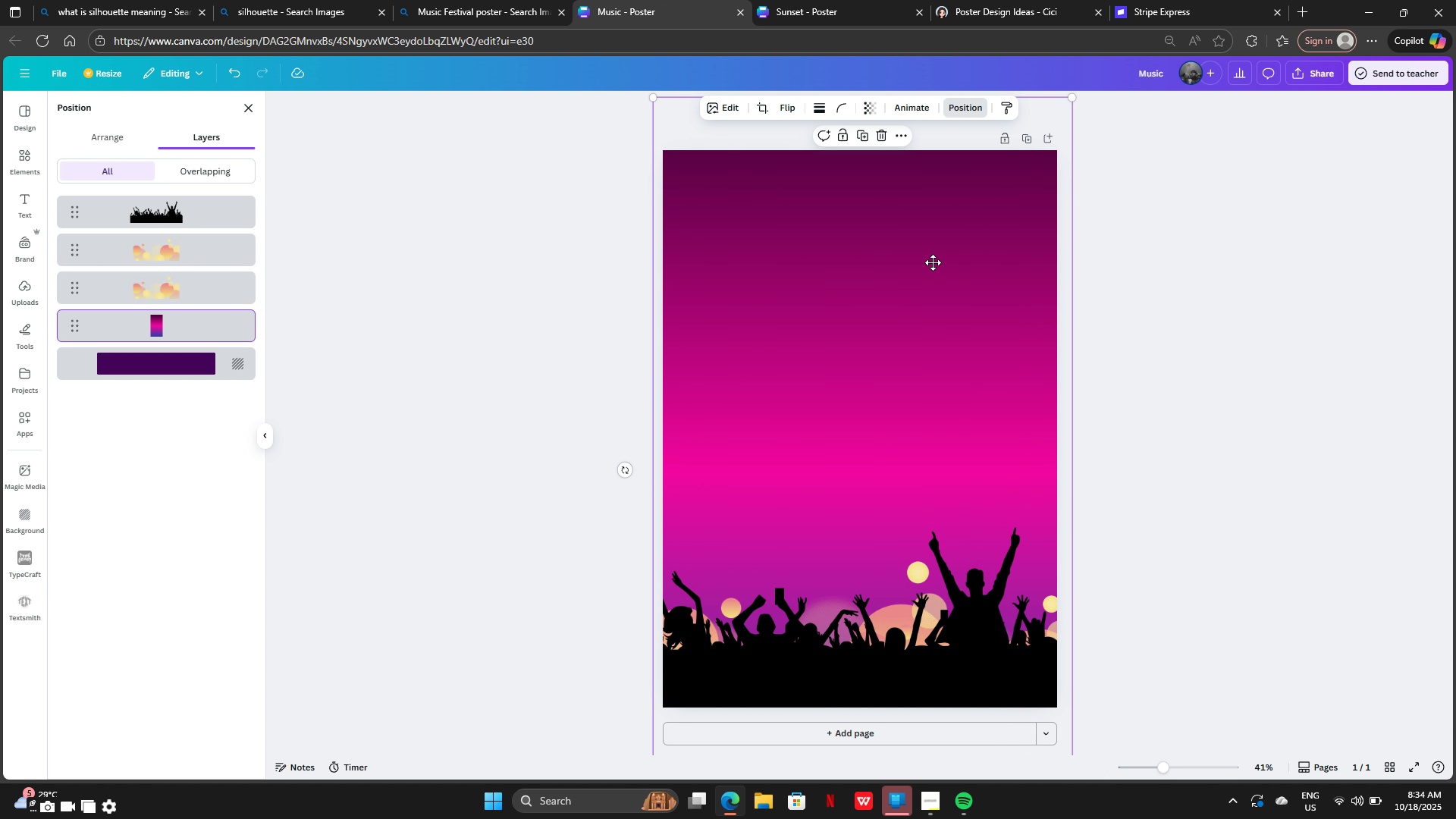 
left_click_drag(start_coordinate=[937, 283], to_coordinate=[921, 221])
 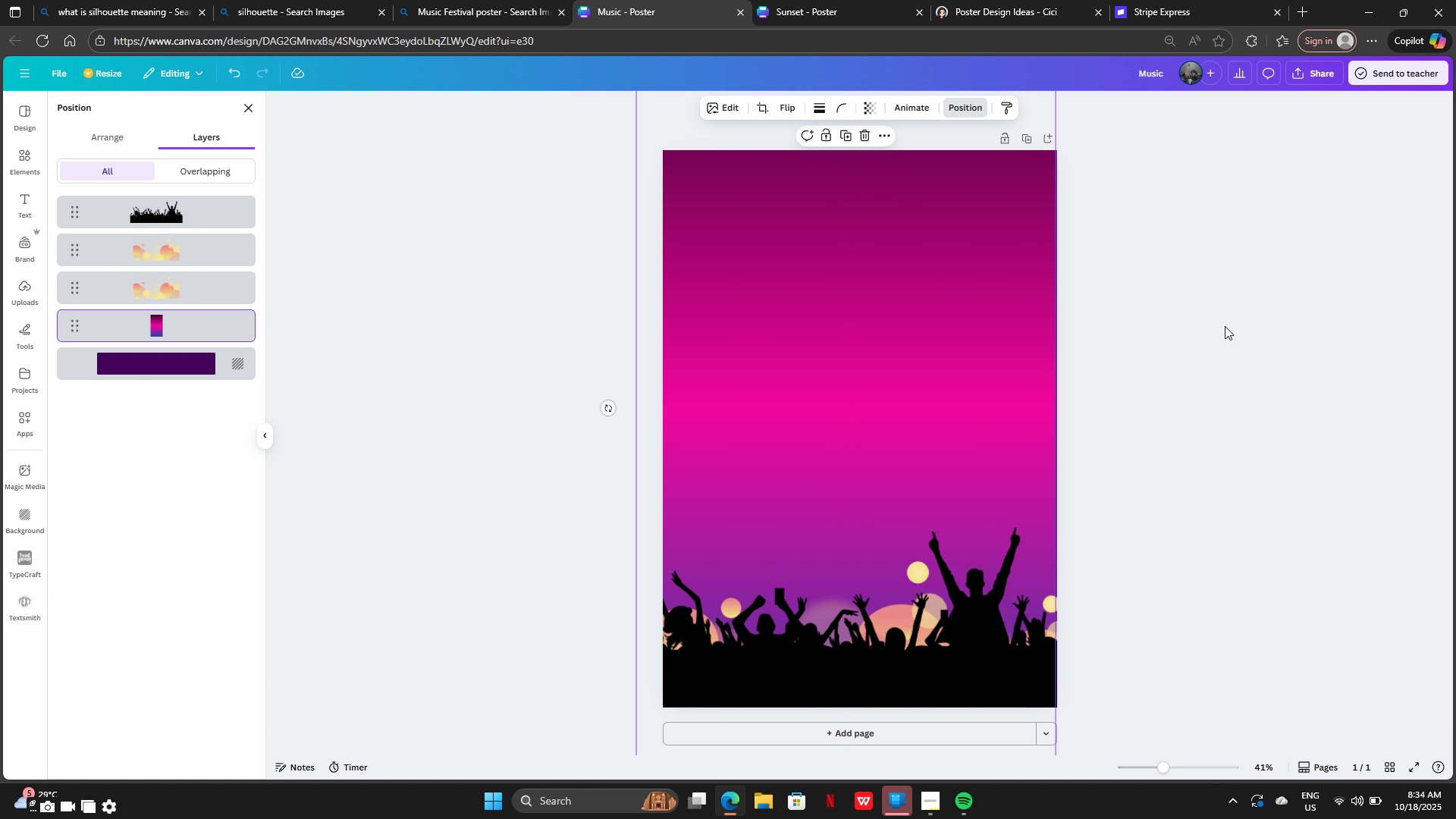 
left_click([1225, 326])
 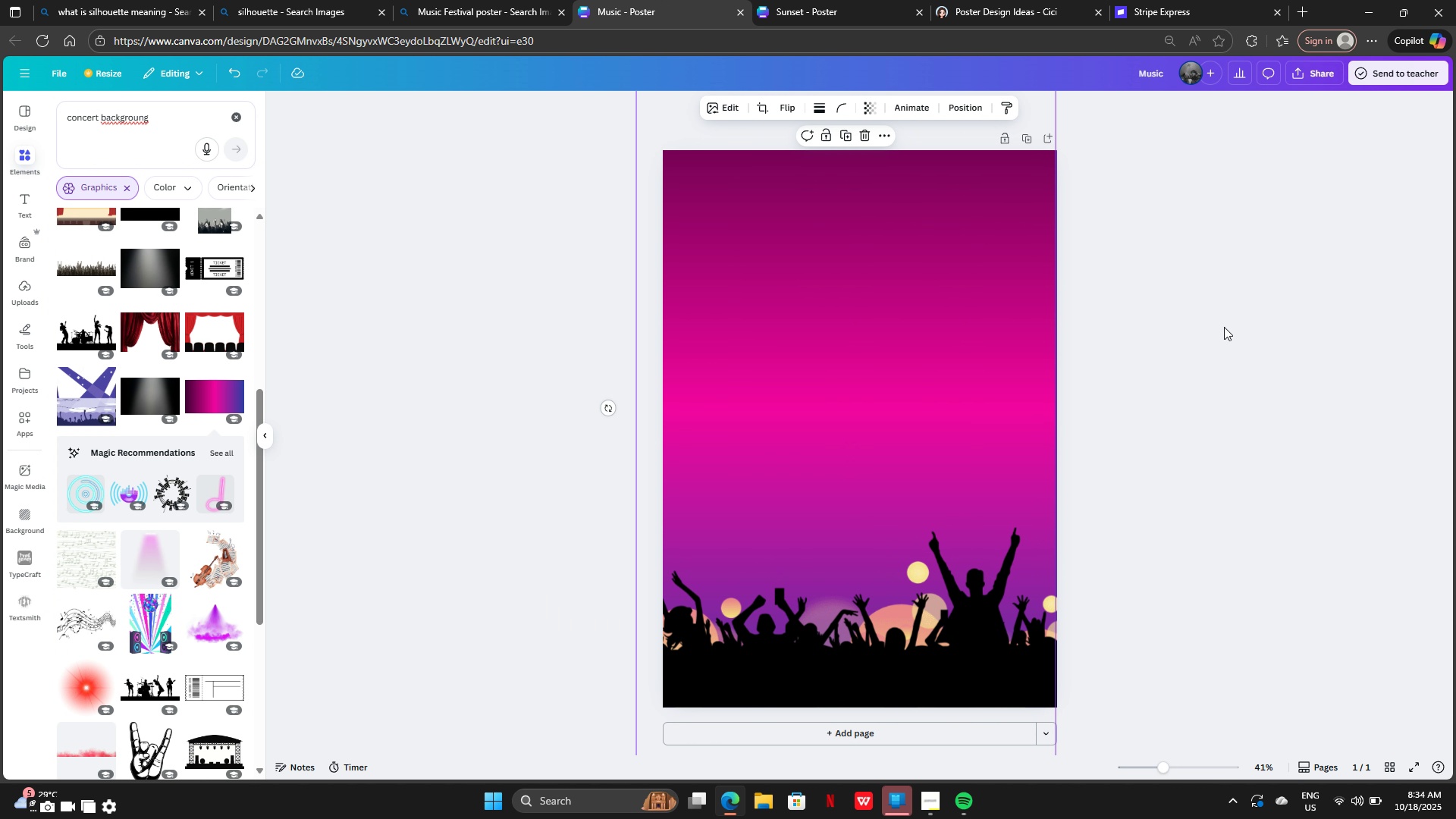 
left_click([1224, 327])
 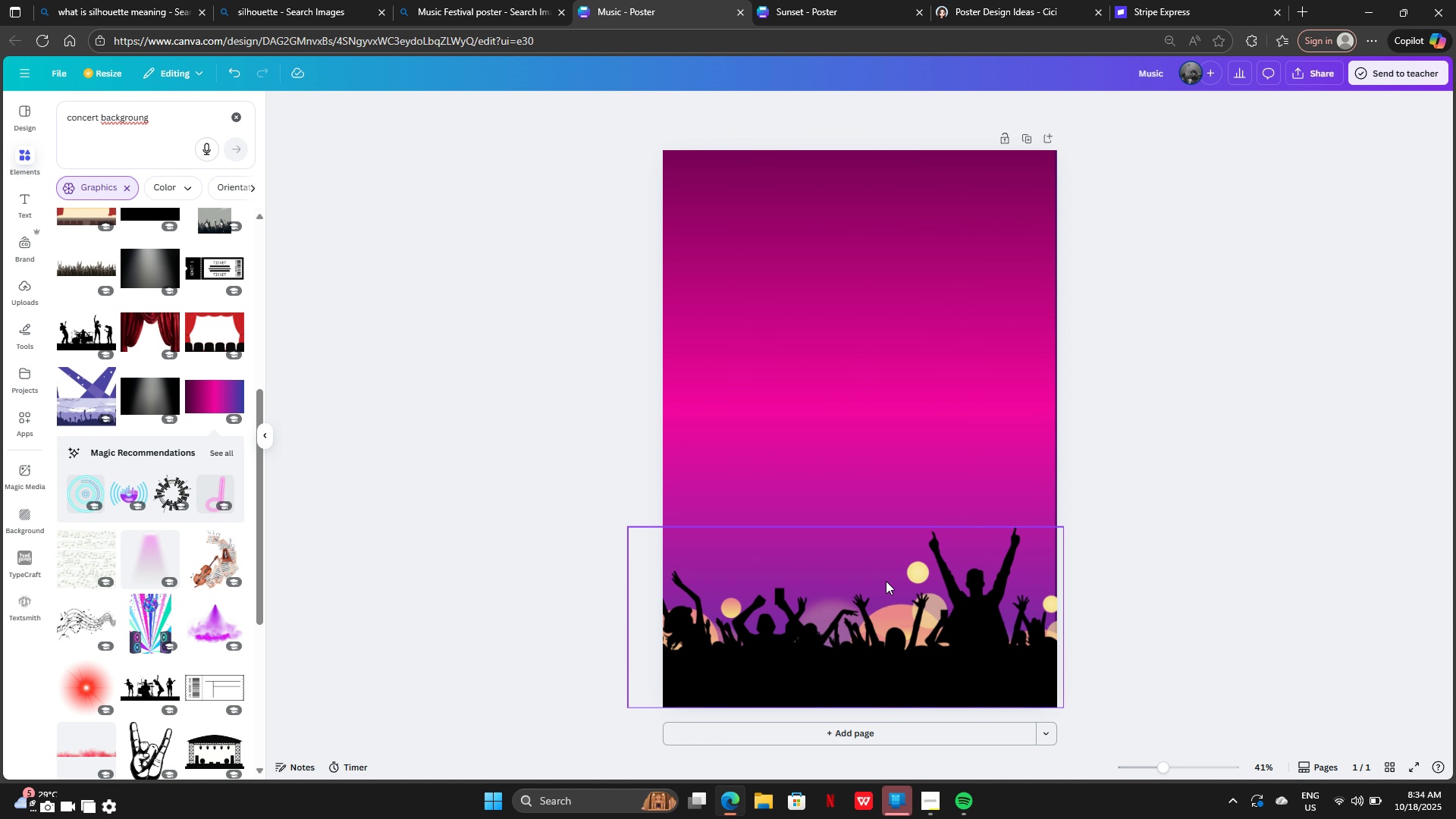 
left_click([888, 587])
 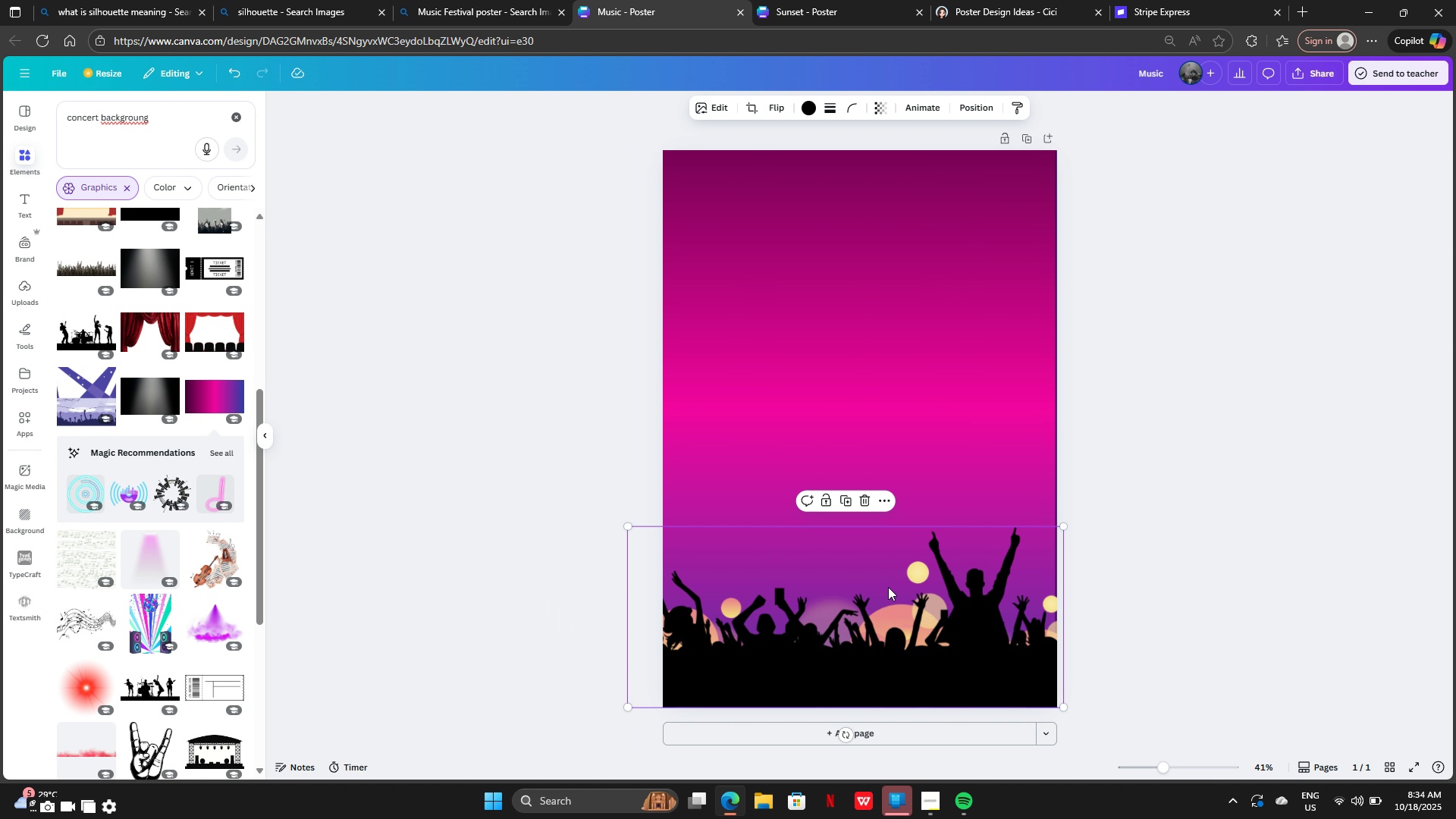 
key(Backspace)
 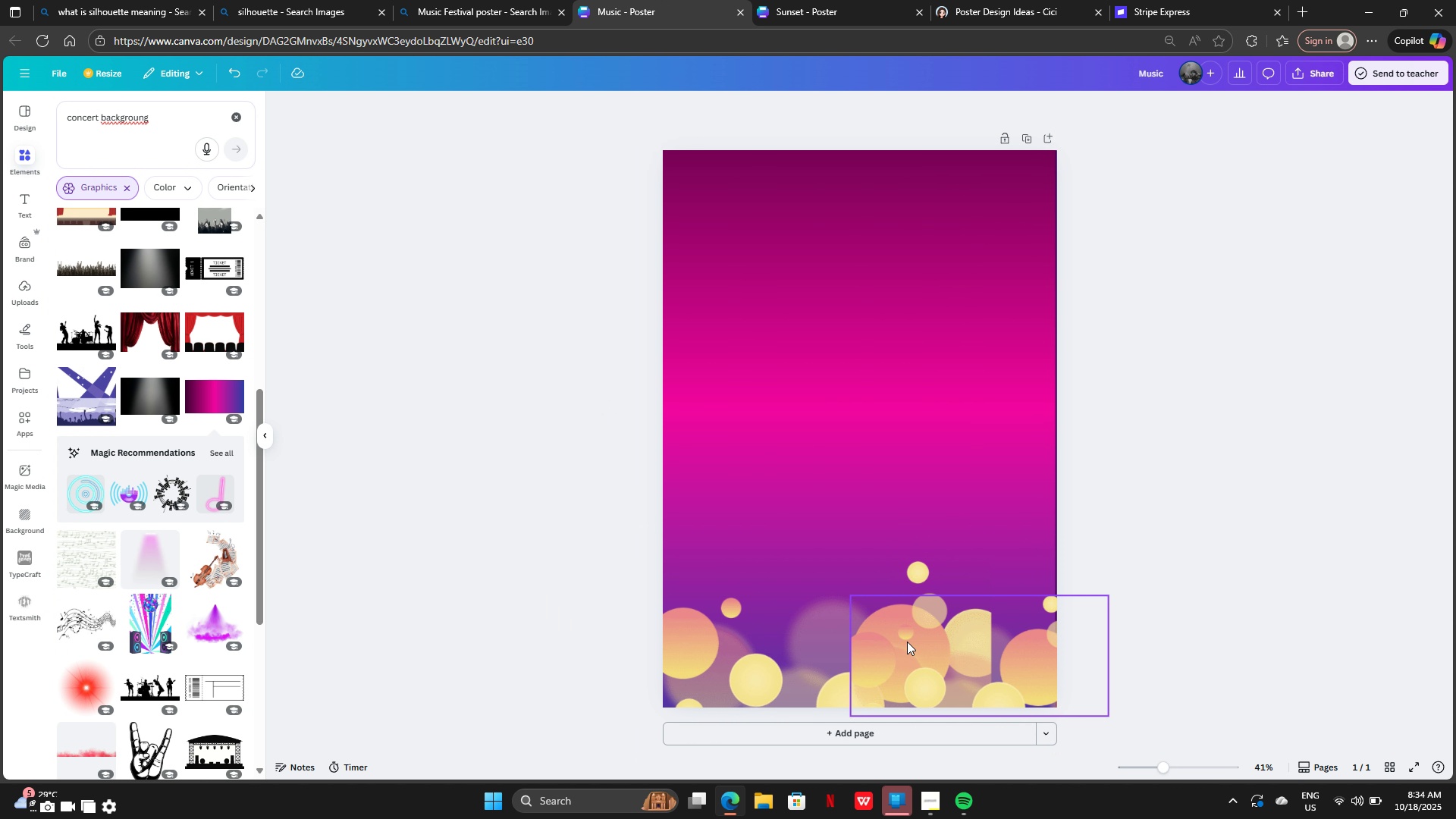 
key(Control+Z)
 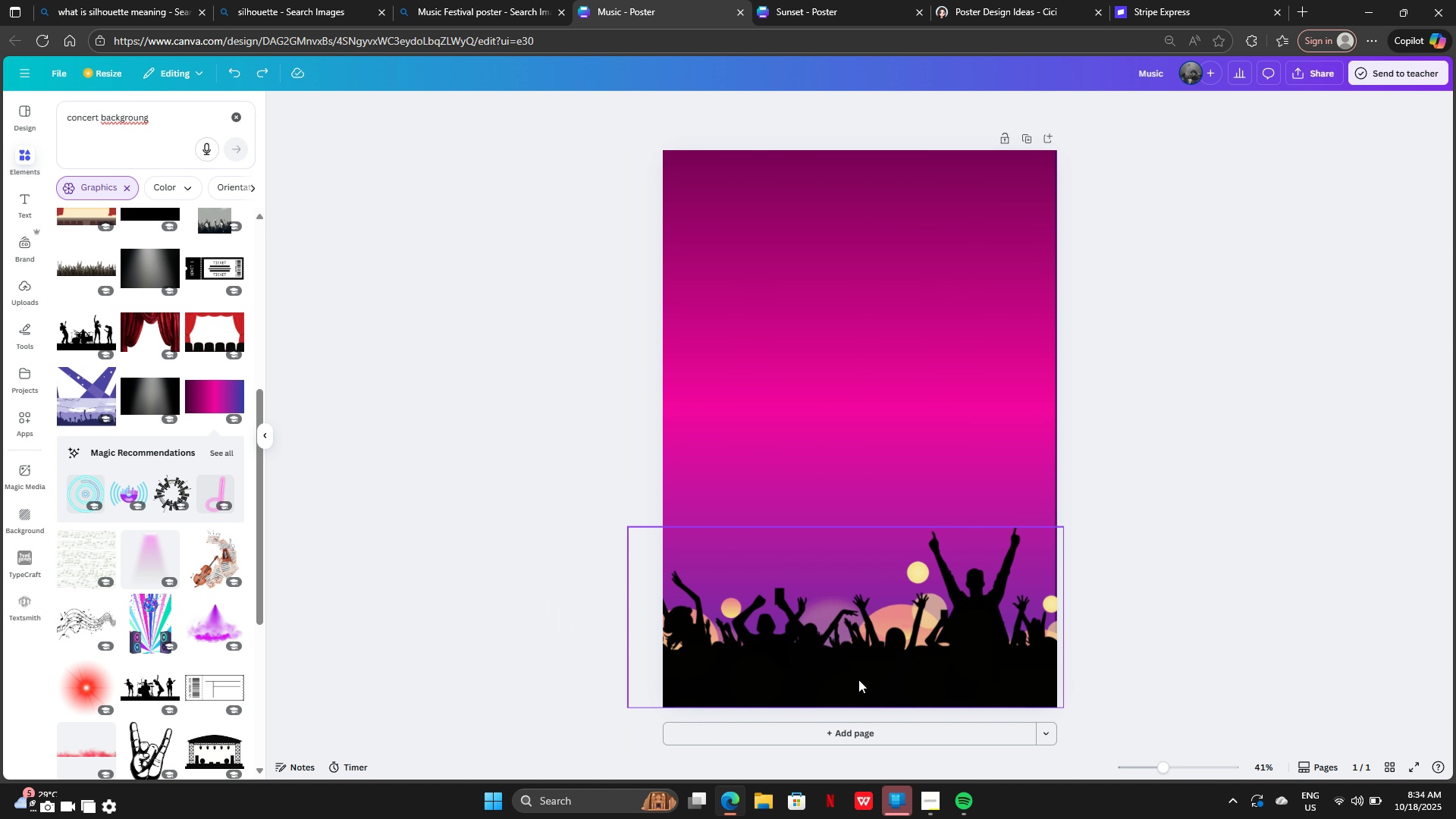 
left_click_drag(start_coordinate=[858, 681], to_coordinate=[842, 440])
 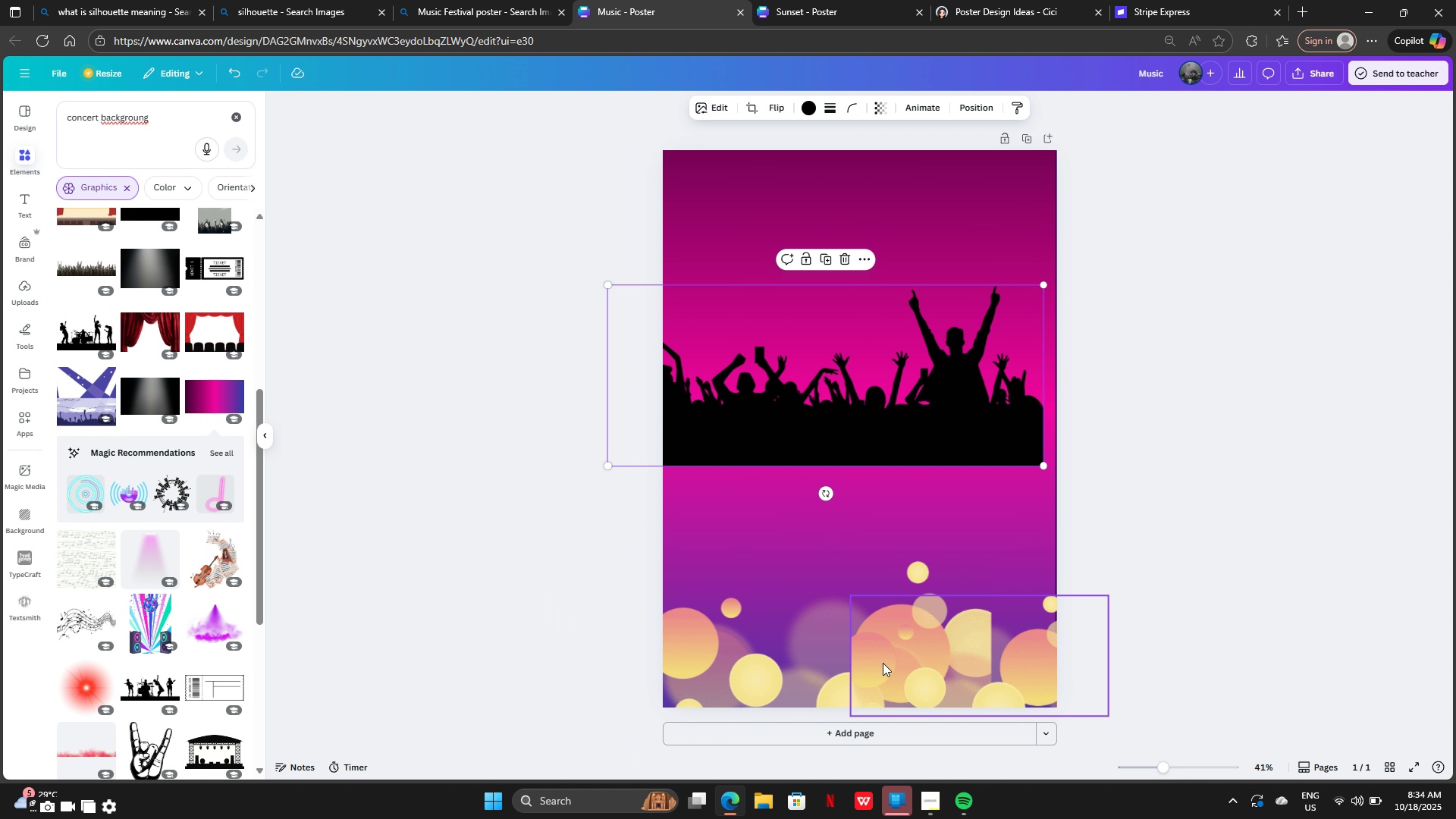 
left_click([883, 663])
 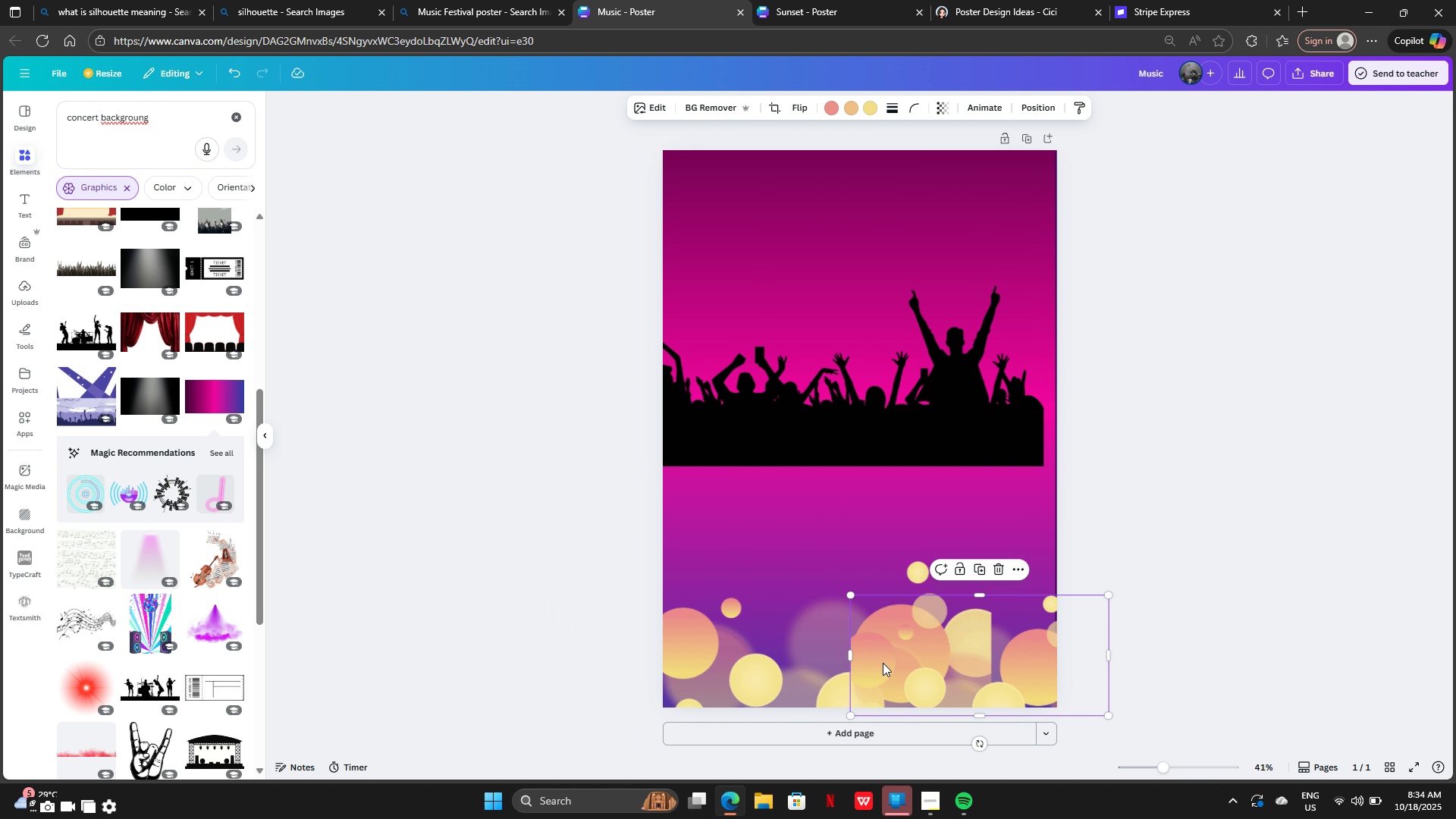 
key(Backspace)
 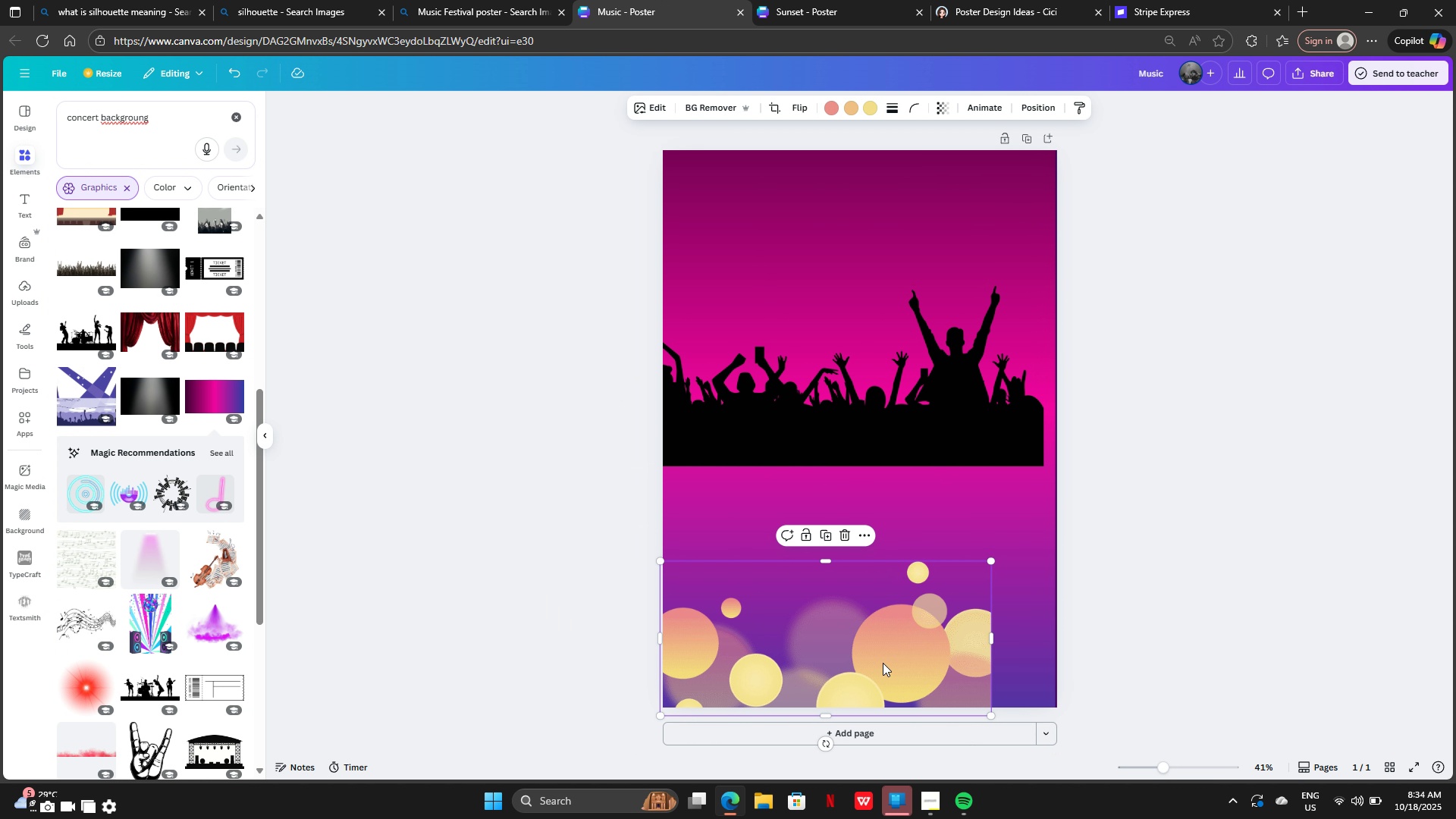 
left_click([883, 663])
 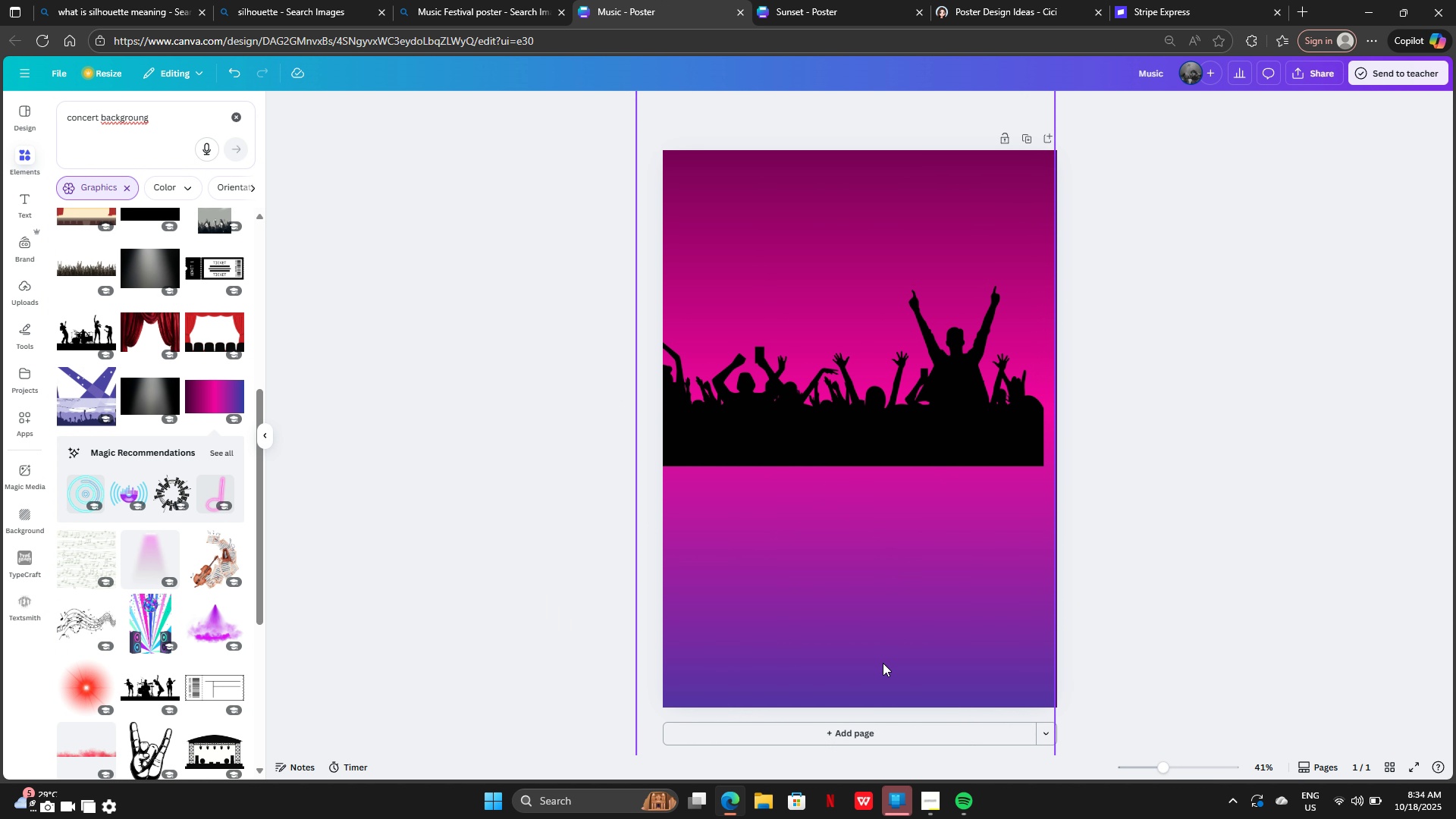 
key(Backspace)
 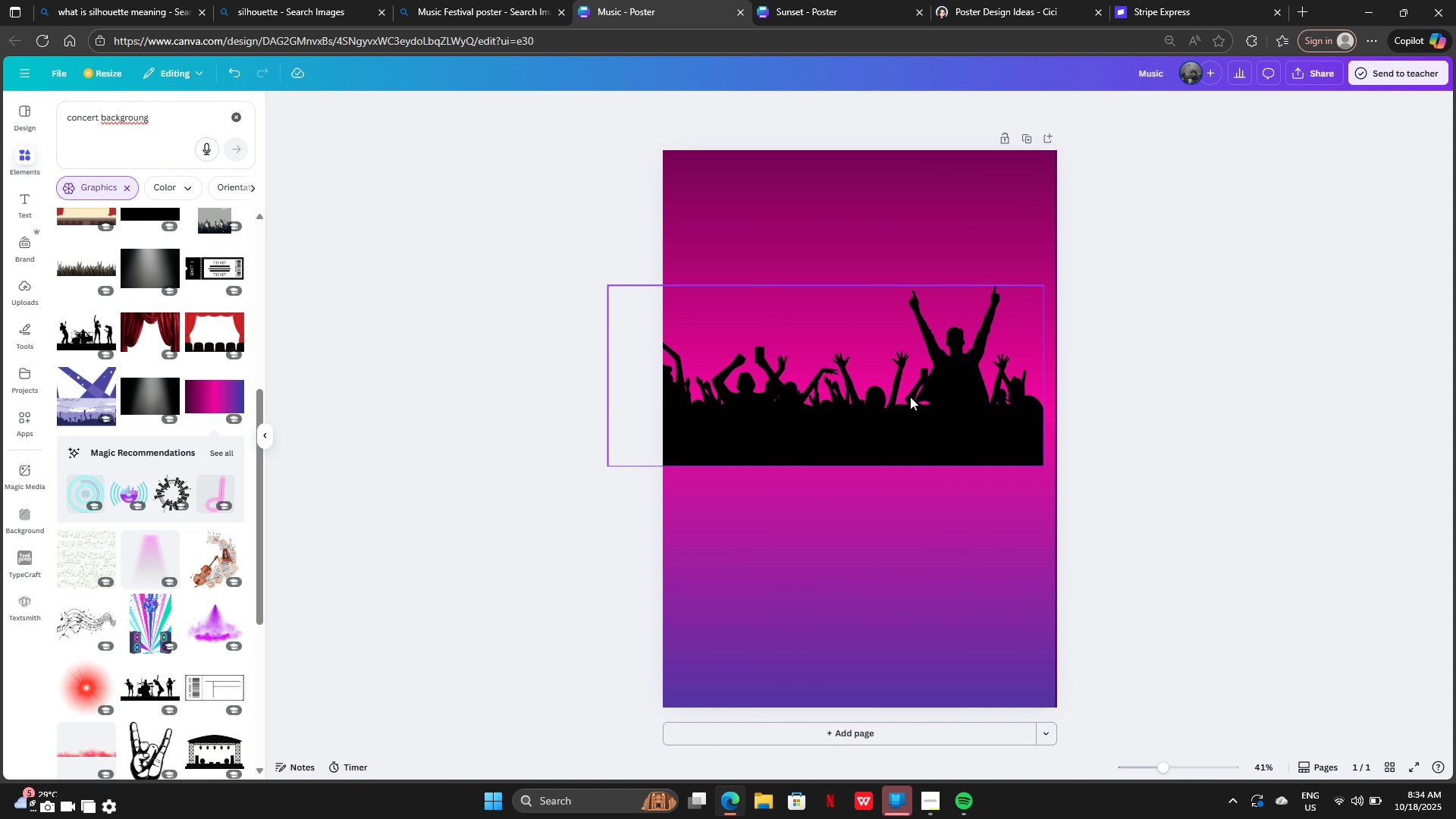 
left_click_drag(start_coordinate=[912, 397], to_coordinate=[954, 652])
 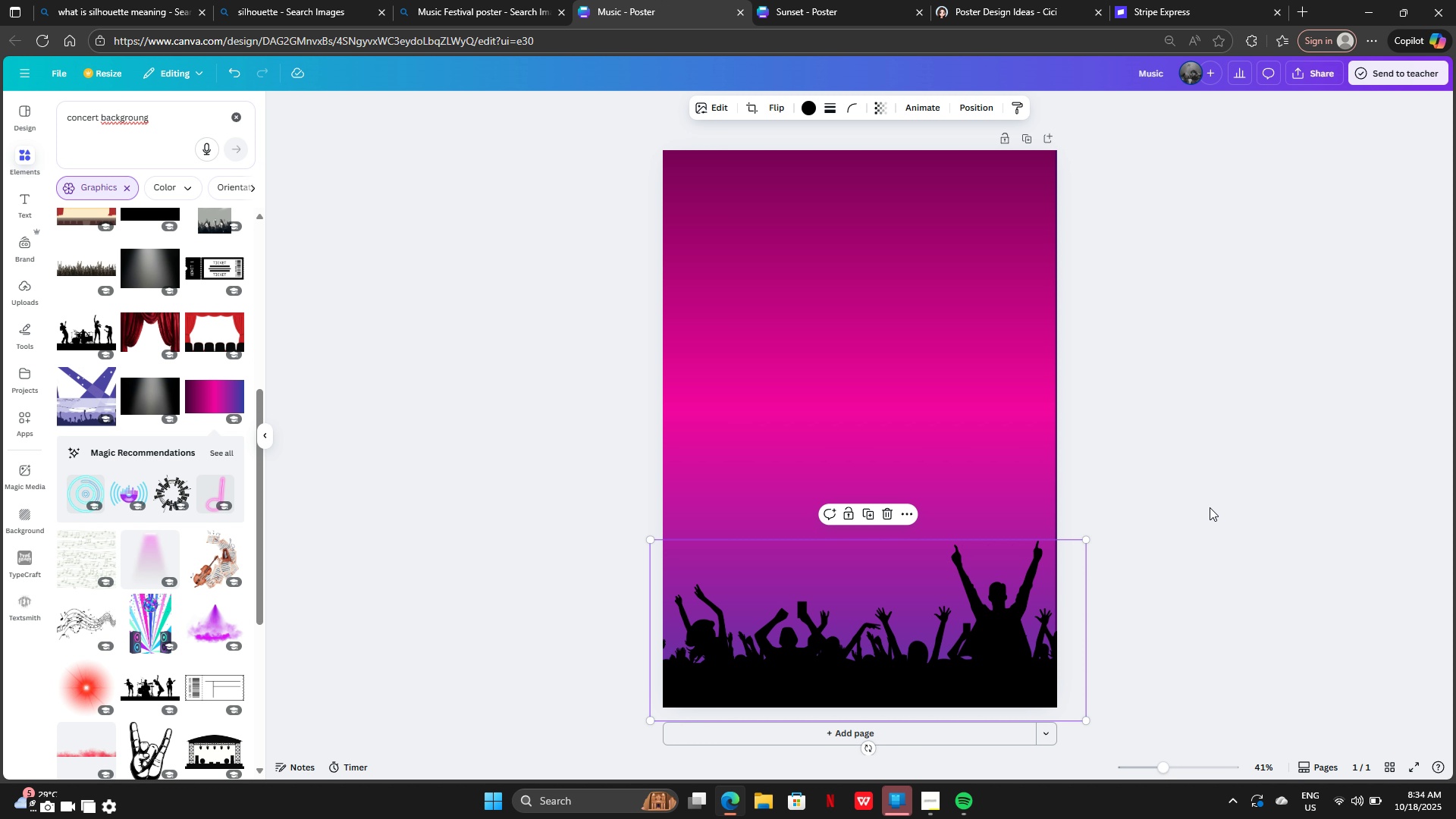 
left_click([1210, 507])
 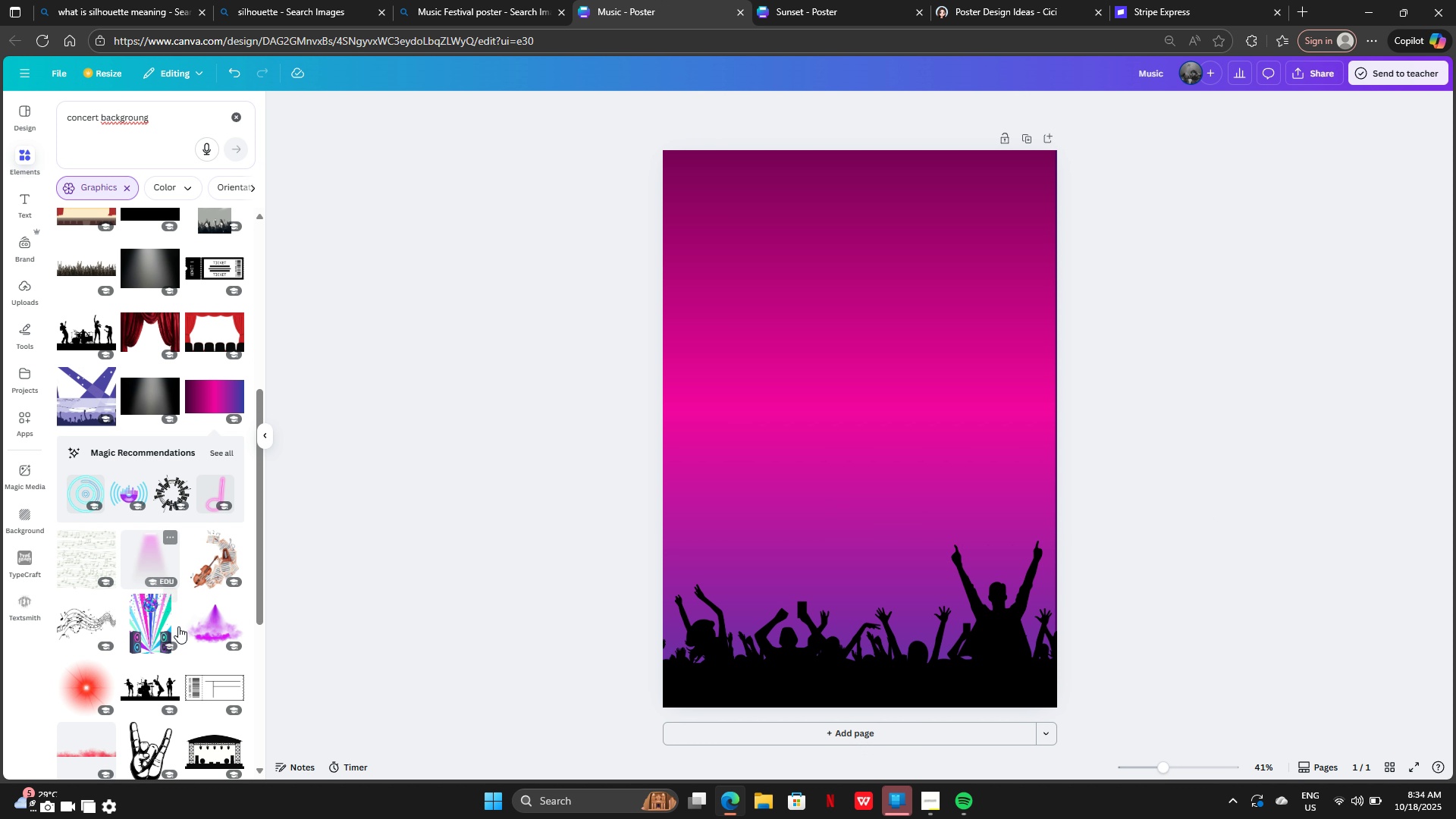 
scroll: coordinate [178, 626], scroll_direction: down, amount: 2.0
 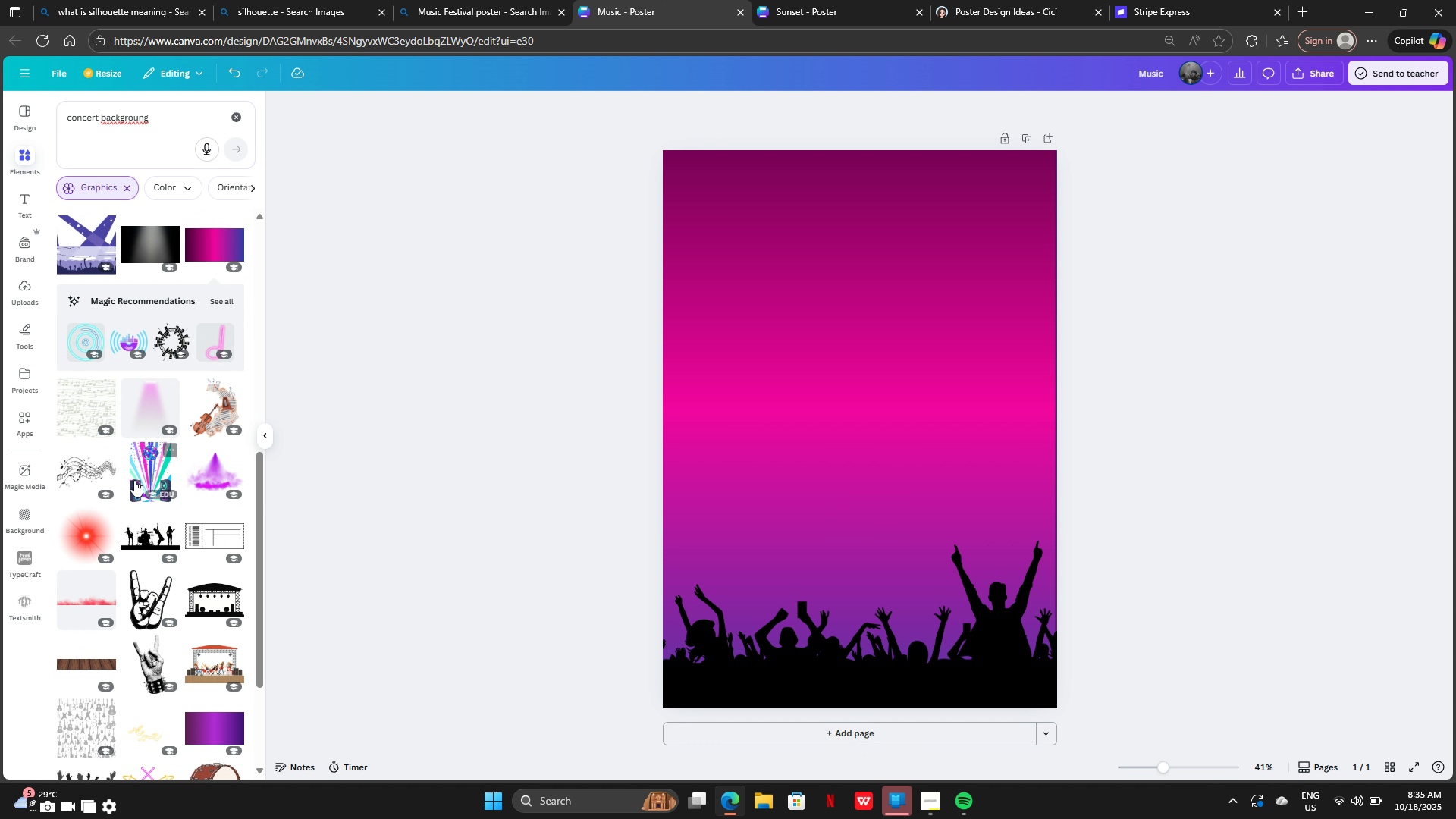 
left_click([140, 477])
 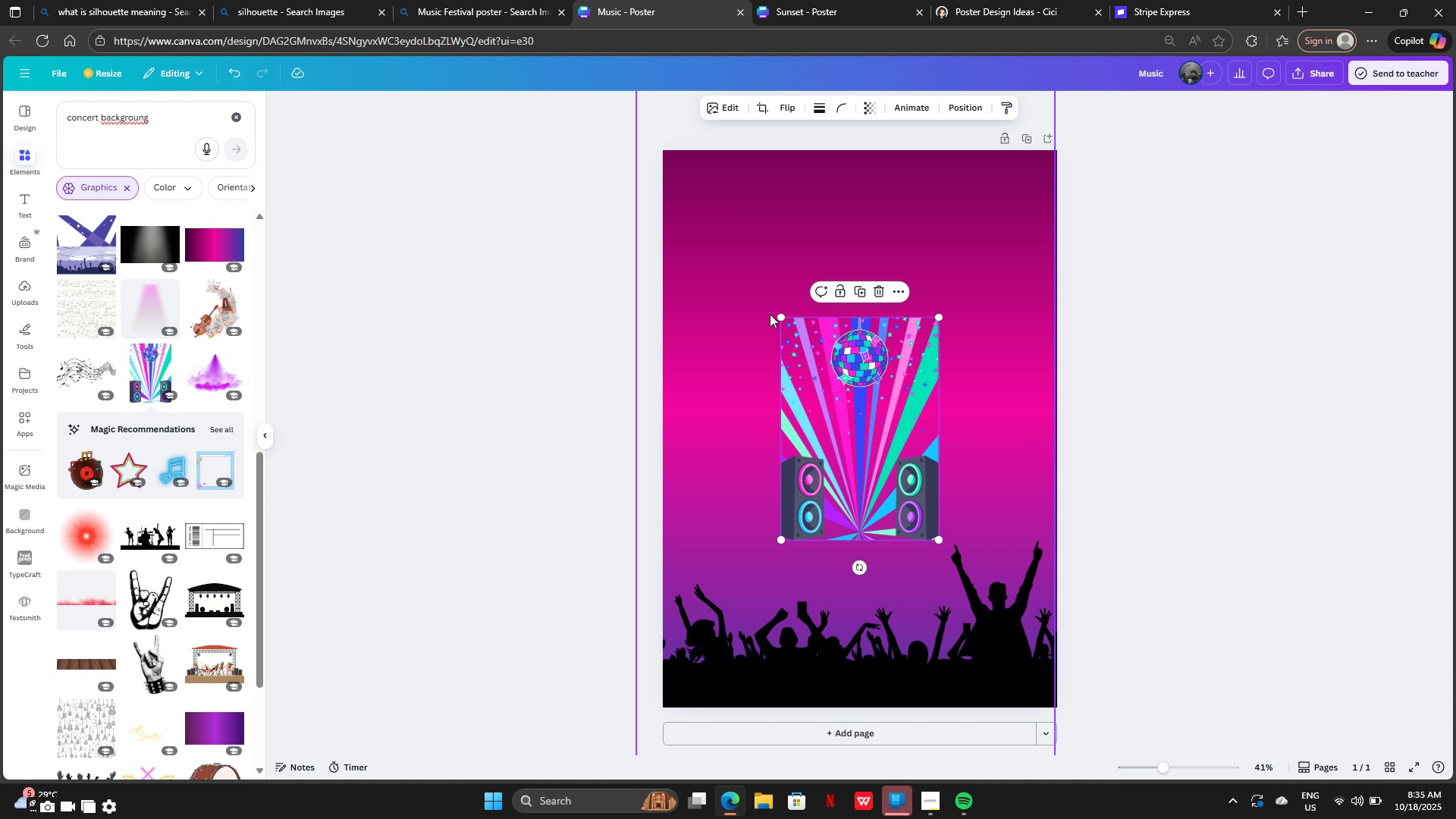 
left_click_drag(start_coordinate=[780, 315], to_coordinate=[630, 138])
 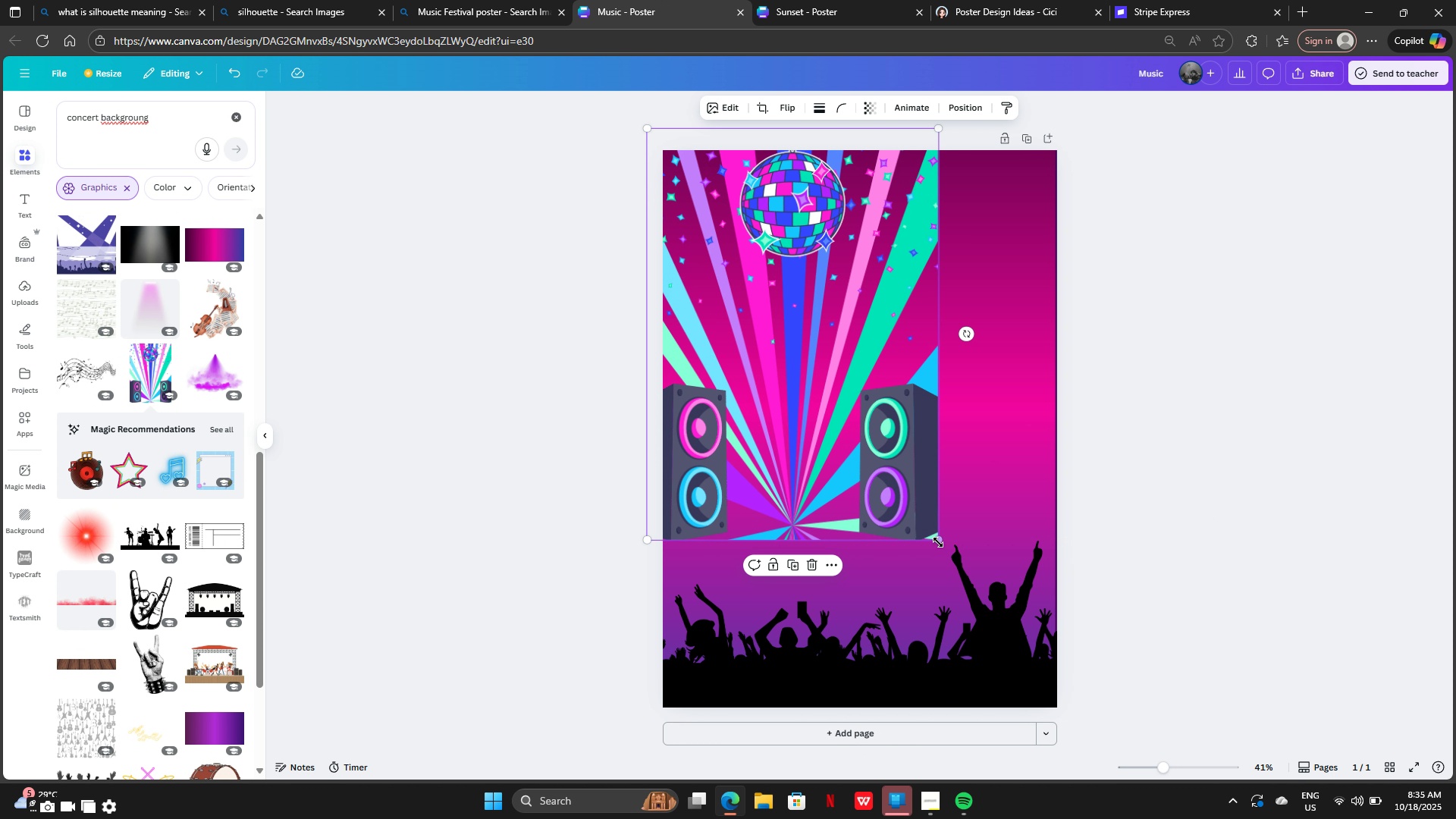 
left_click_drag(start_coordinate=[937, 537], to_coordinate=[1119, 682])
 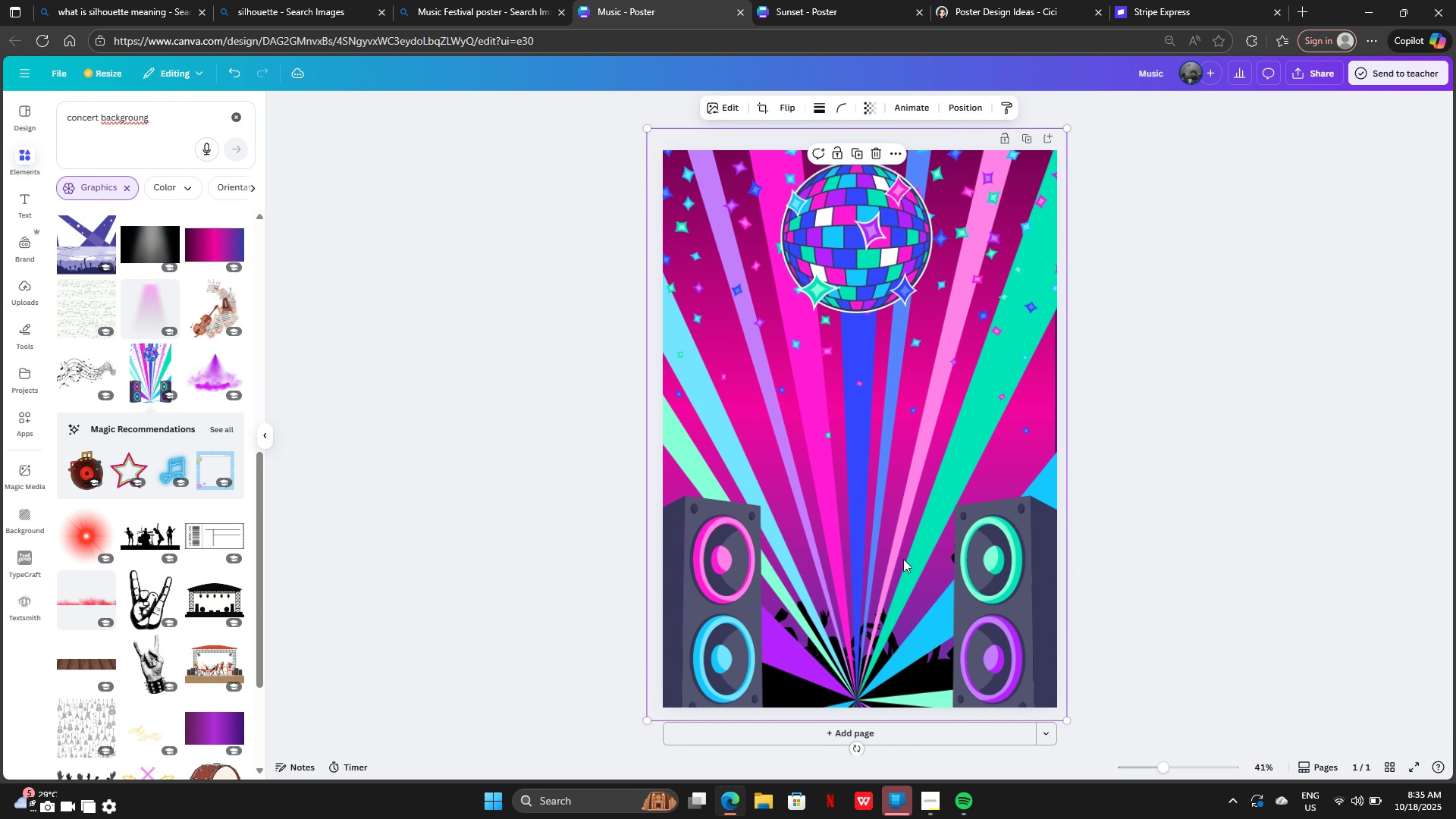 
left_click_drag(start_coordinate=[903, 559], to_coordinate=[920, 554])
 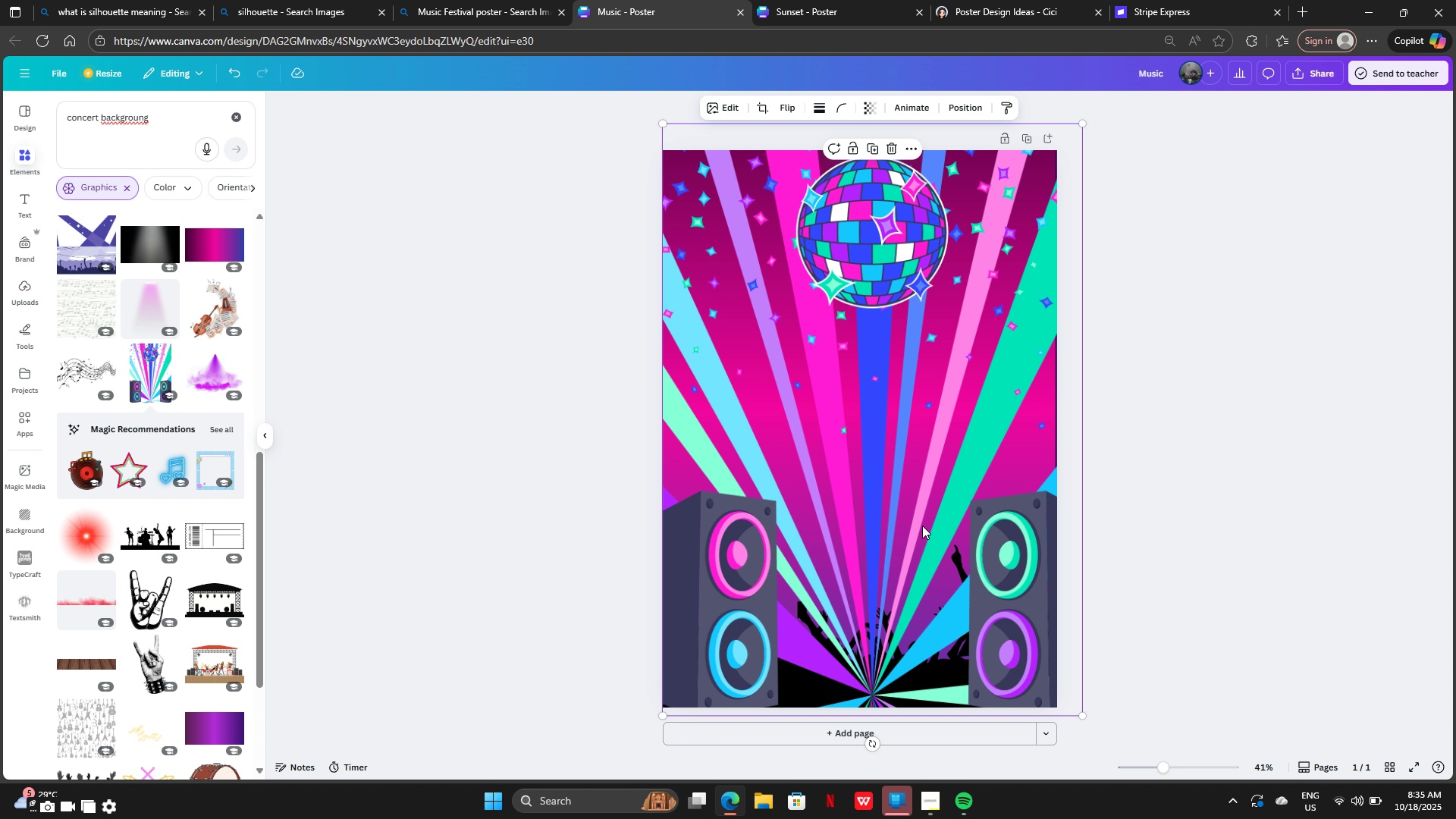 
key(Backspace)
 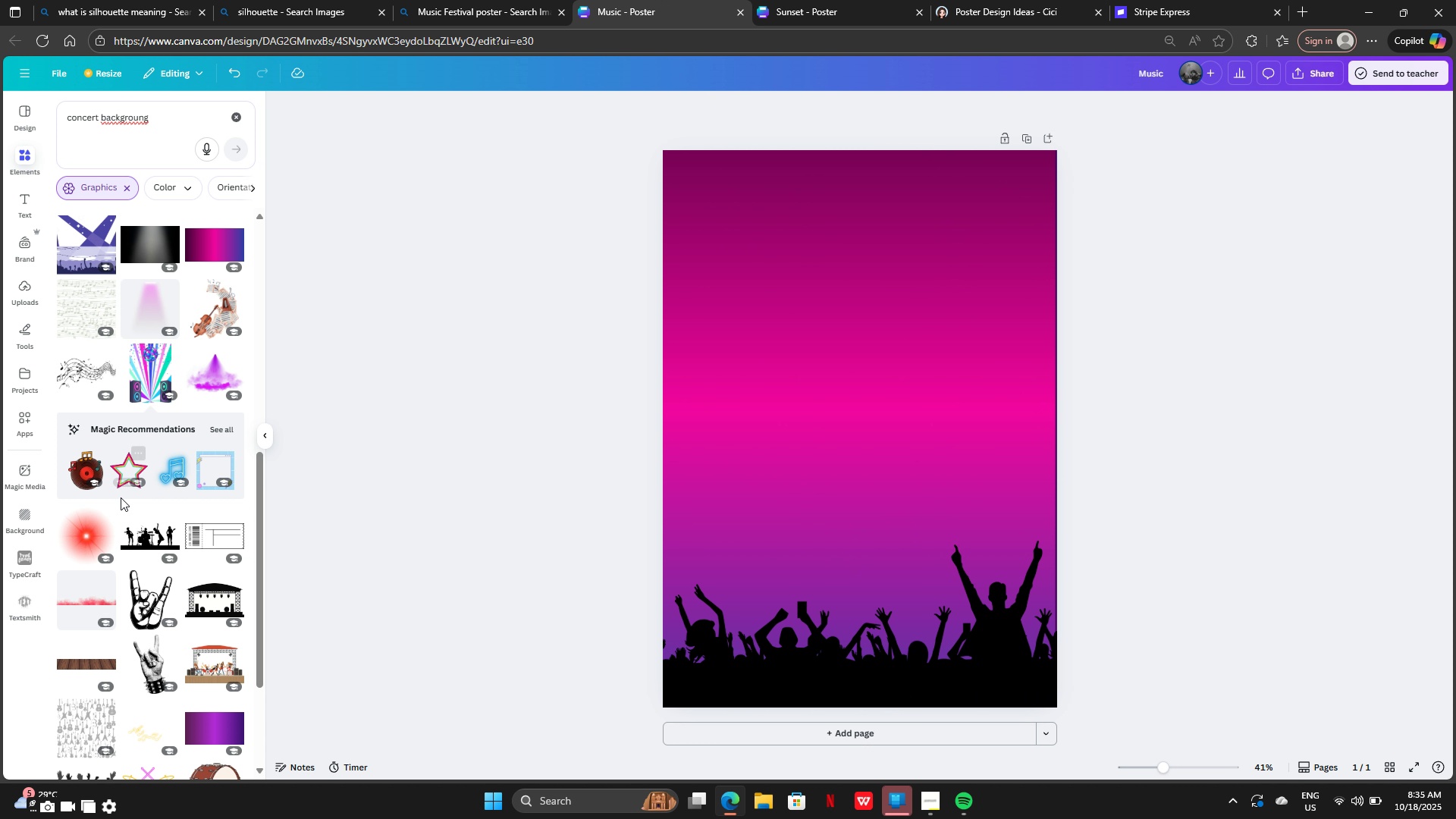 
scroll: coordinate [126, 544], scroll_direction: down, amount: 3.0
 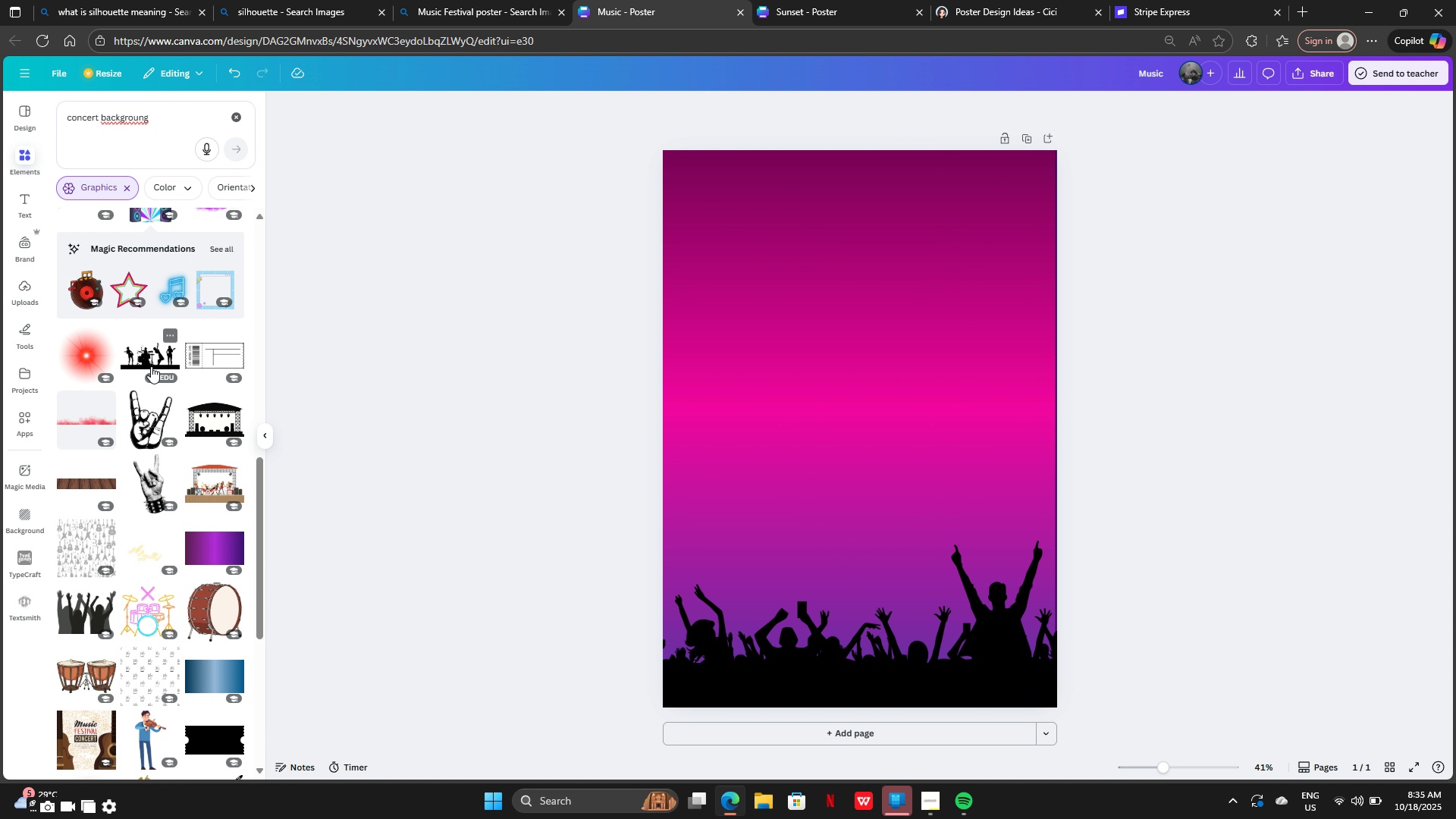 
left_click([151, 366])
 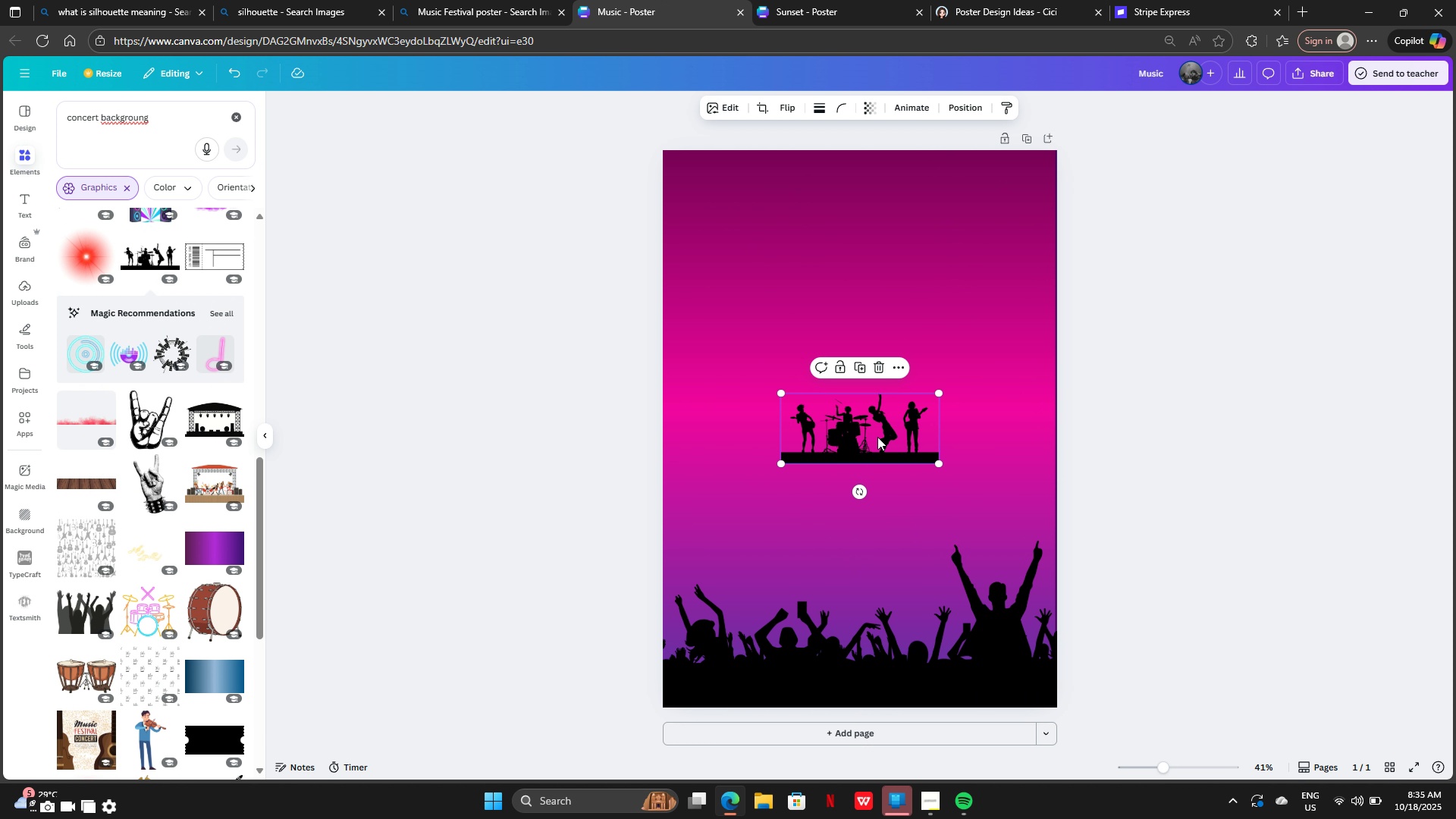 
left_click_drag(start_coordinate=[877, 437], to_coordinate=[874, 486])
 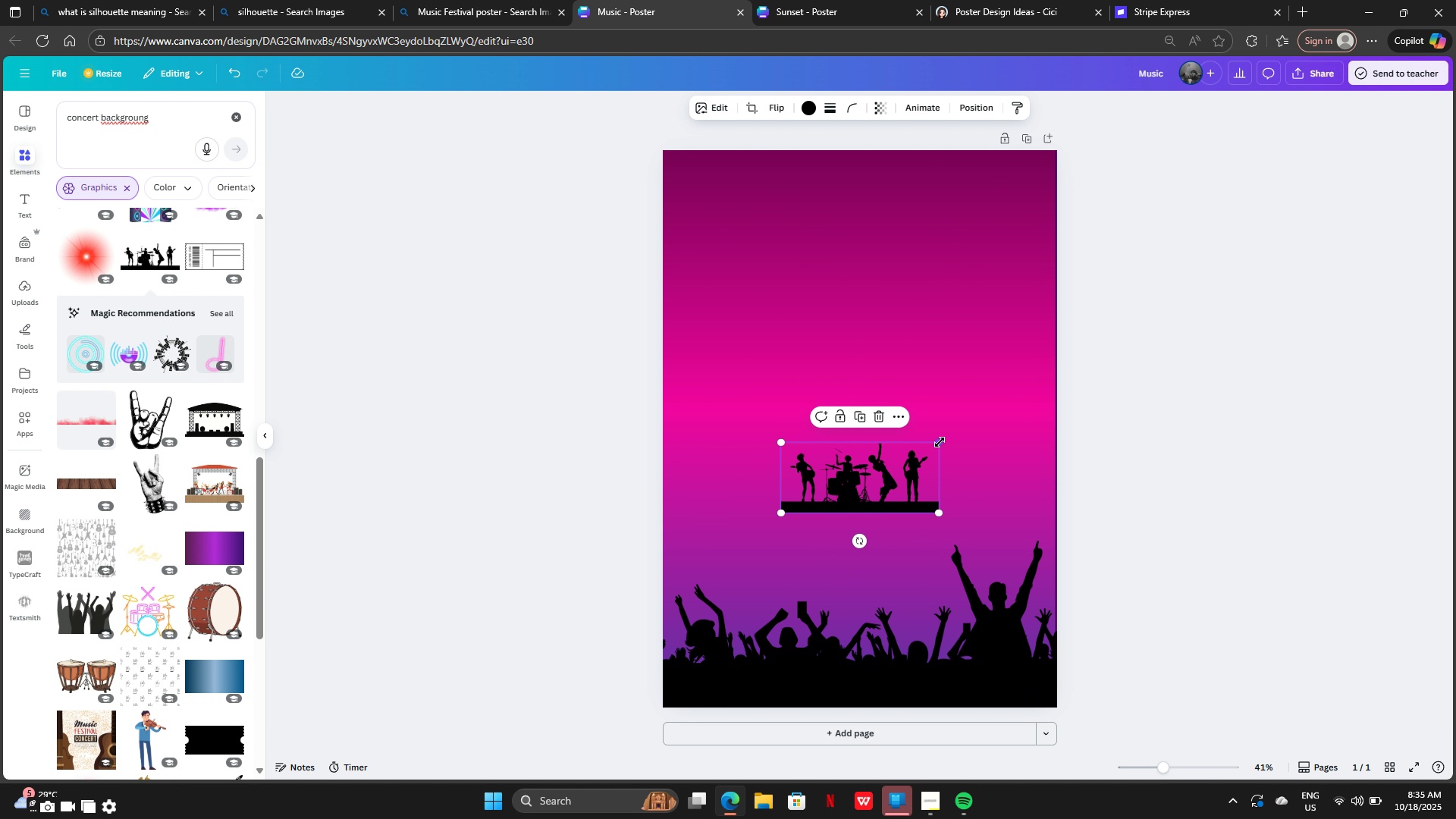 
left_click_drag(start_coordinate=[940, 441], to_coordinate=[1102, 332])
 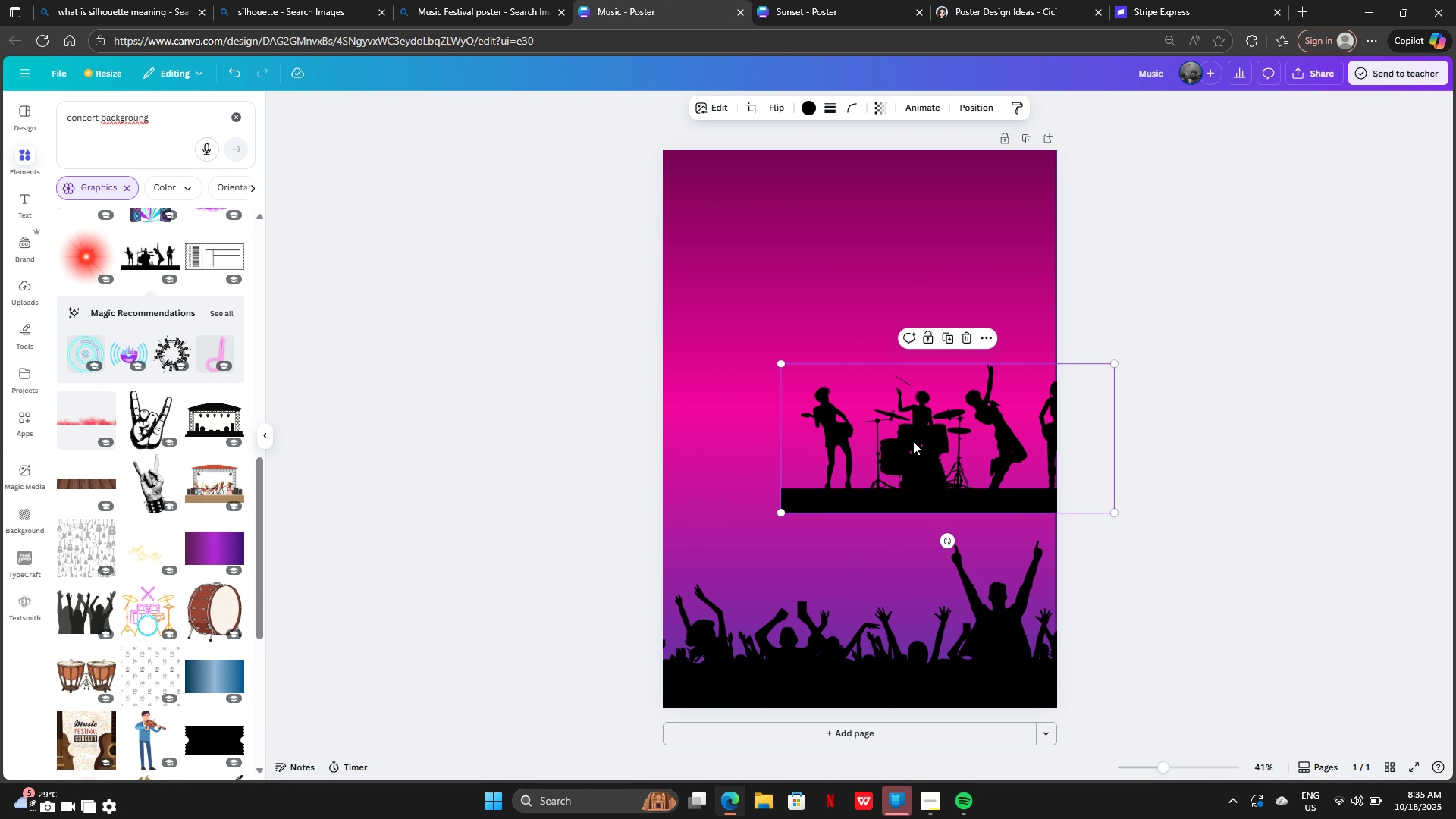 
left_click_drag(start_coordinate=[942, 438], to_coordinate=[860, 491])
 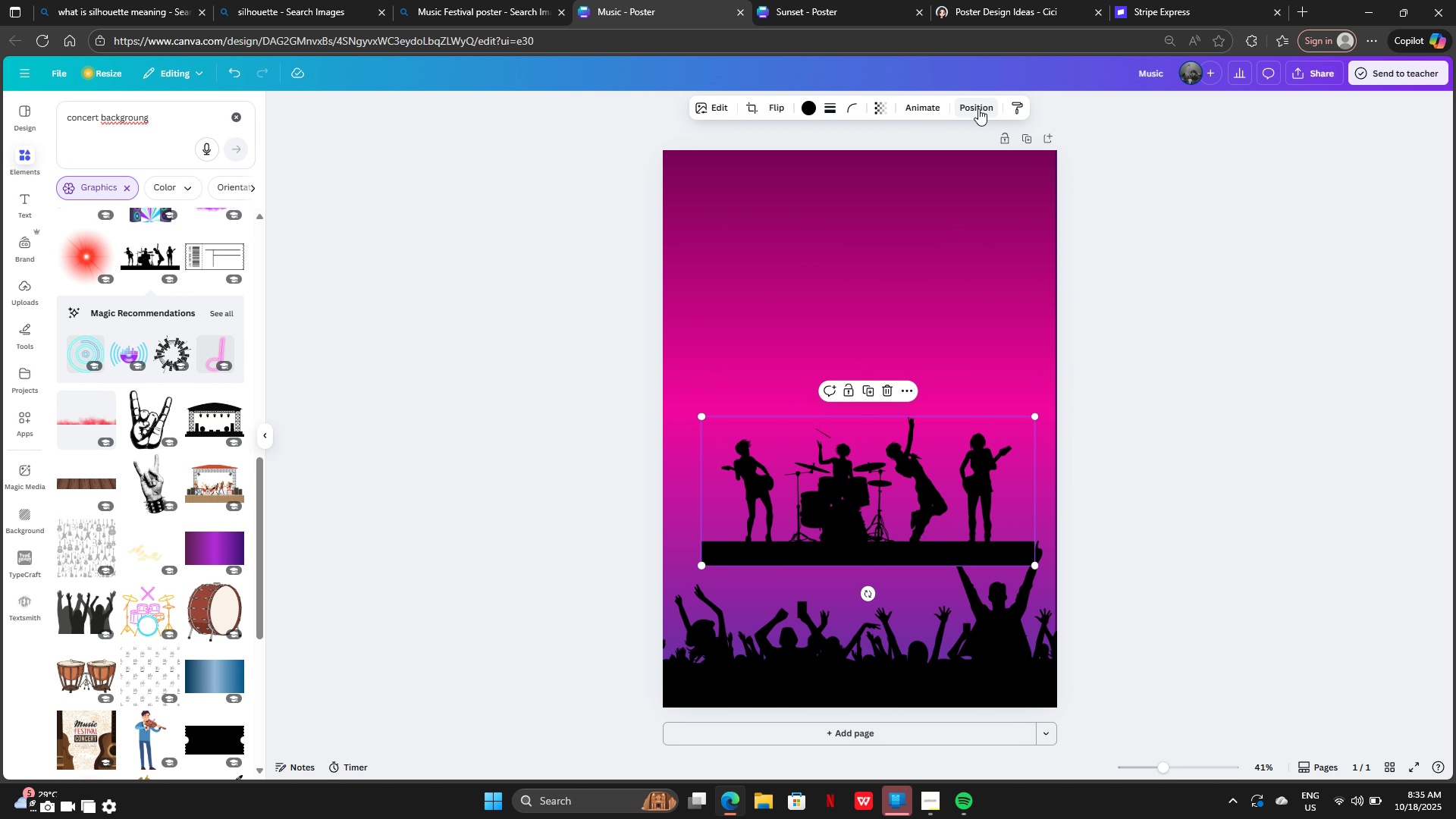 
left_click([978, 108])
 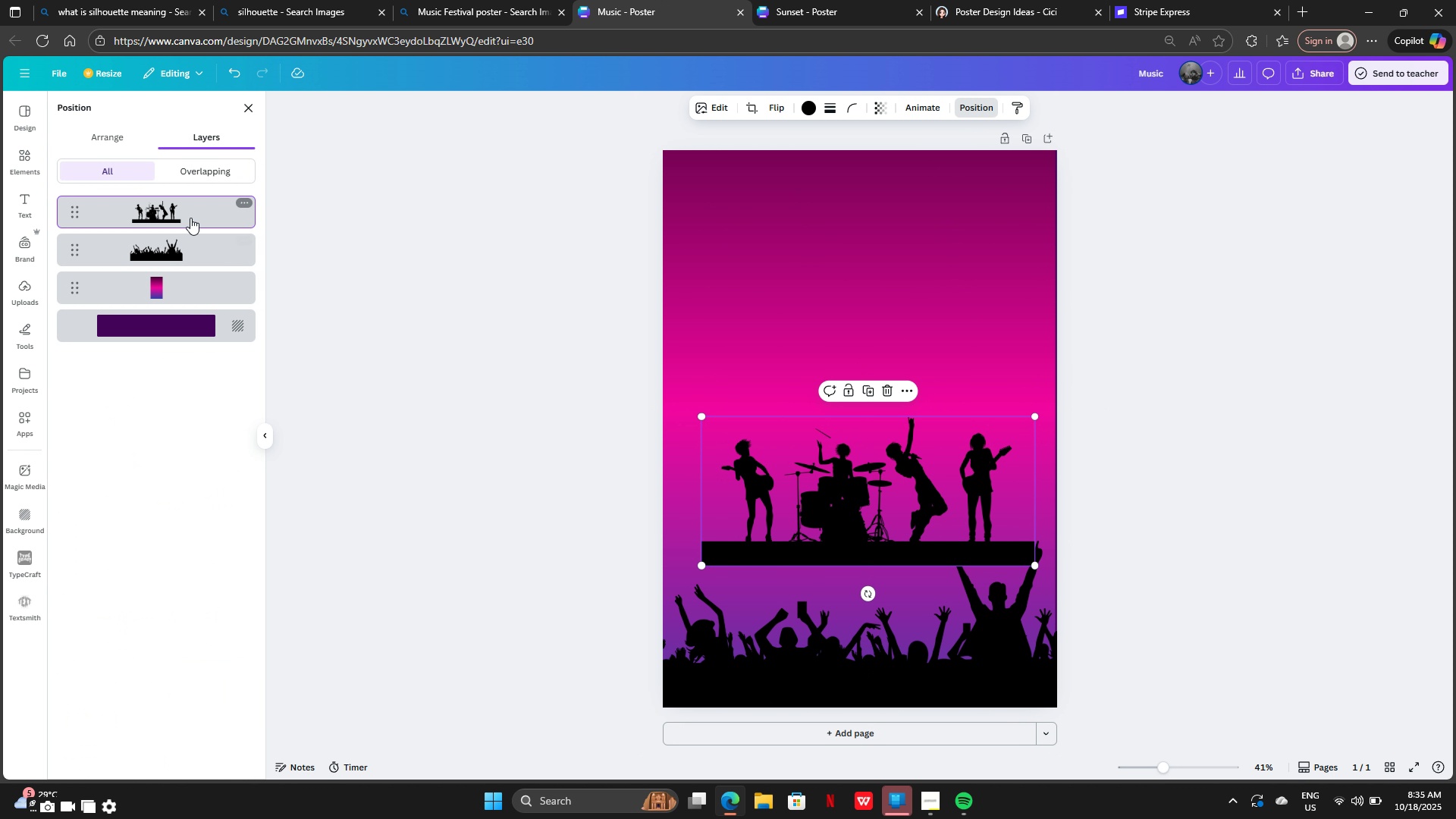 
left_click_drag(start_coordinate=[187, 215], to_coordinate=[180, 273])
 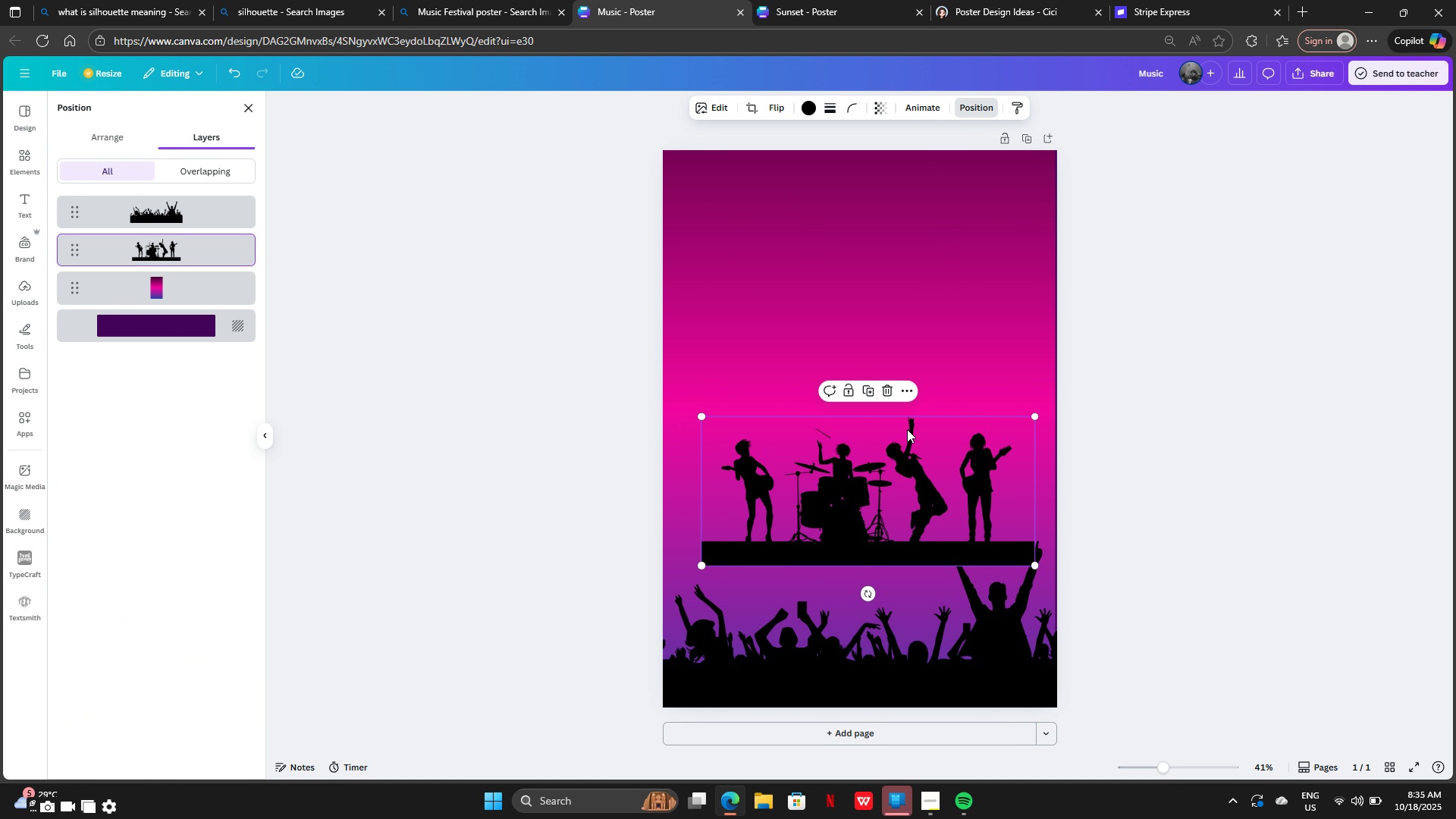 
left_click_drag(start_coordinate=[907, 429], to_coordinate=[894, 448])
 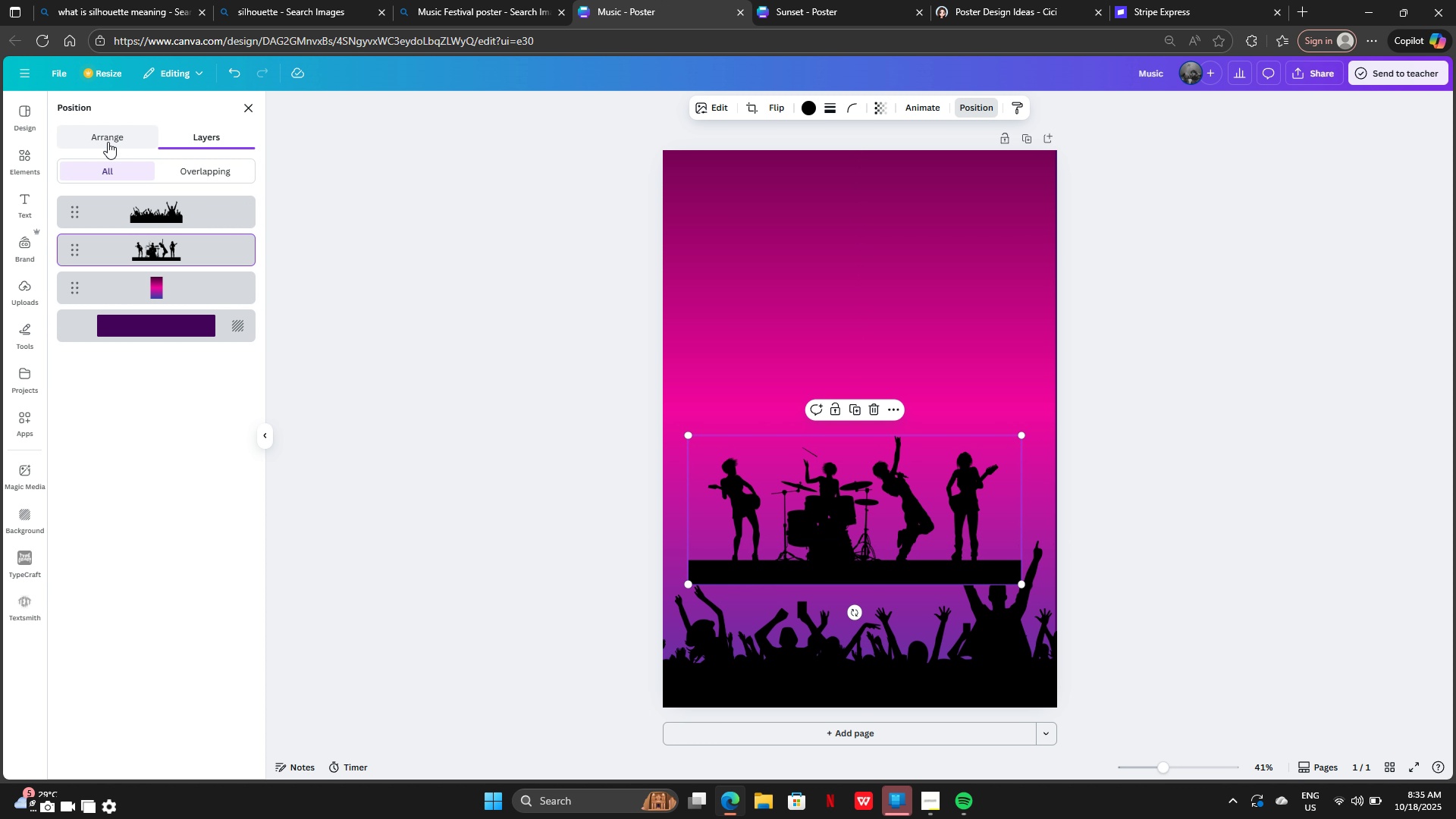 
left_click([108, 142])
 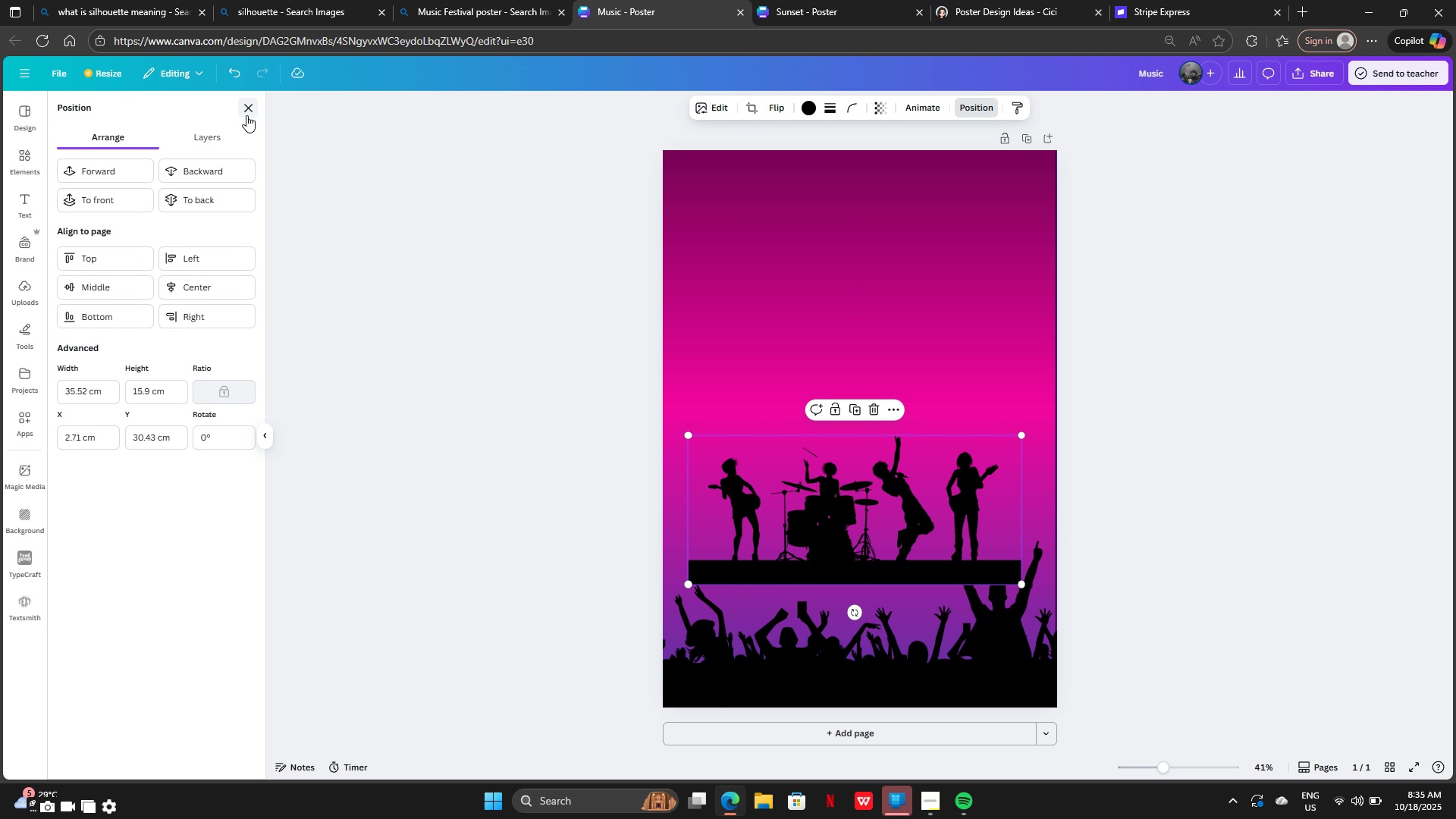 
left_click([246, 115])
 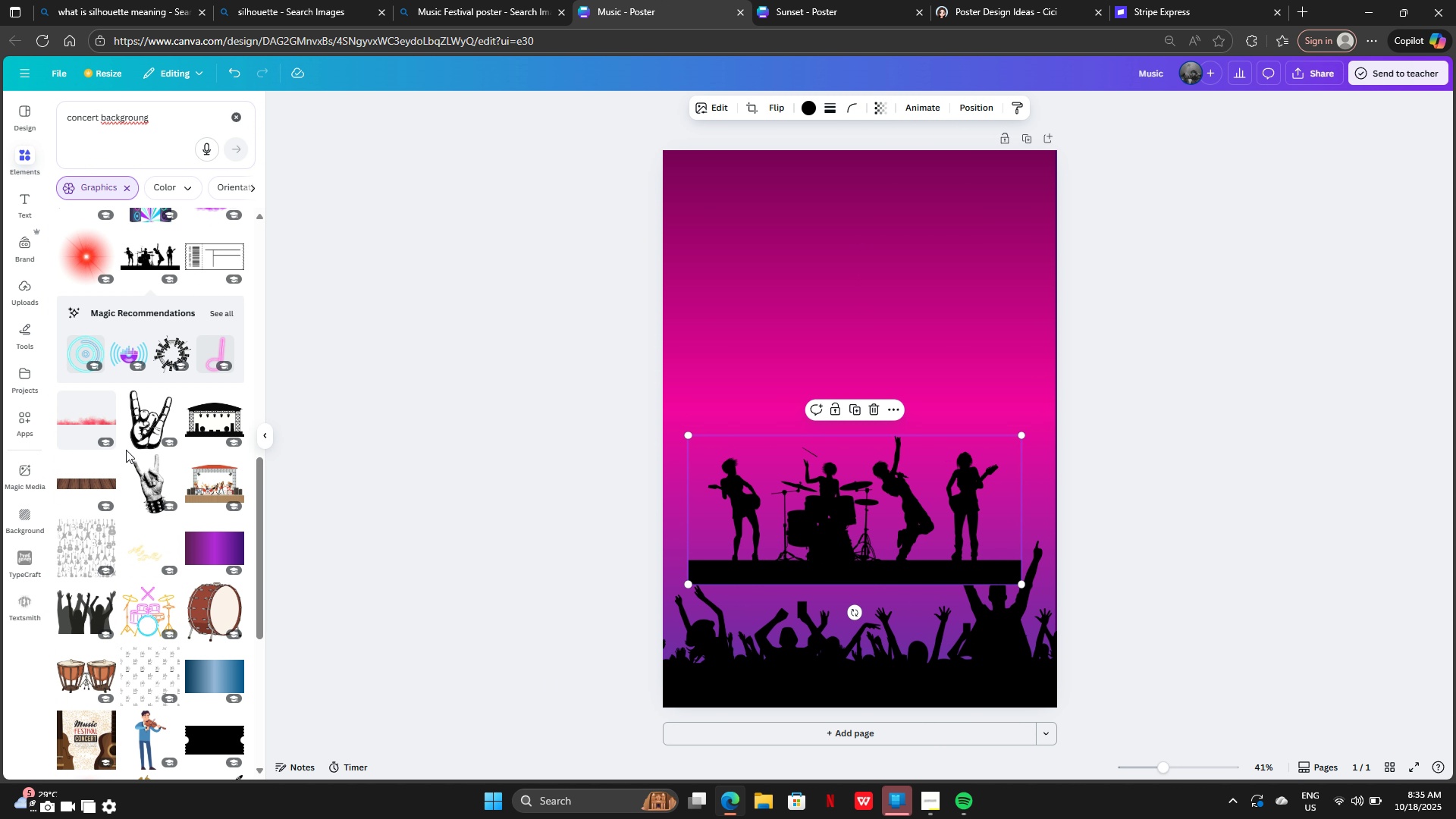 
left_click([83, 419])
 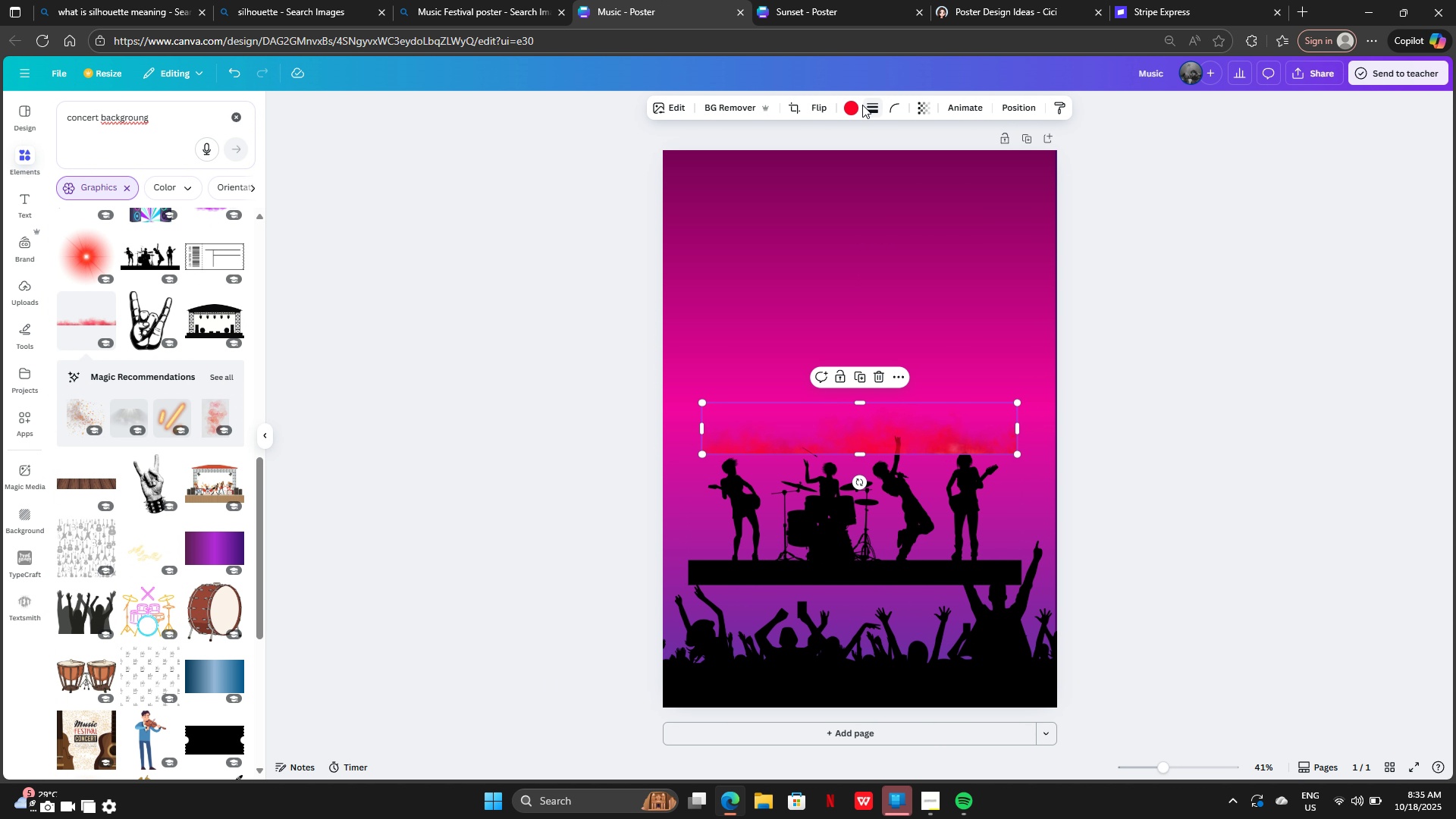 
left_click([855, 105])
 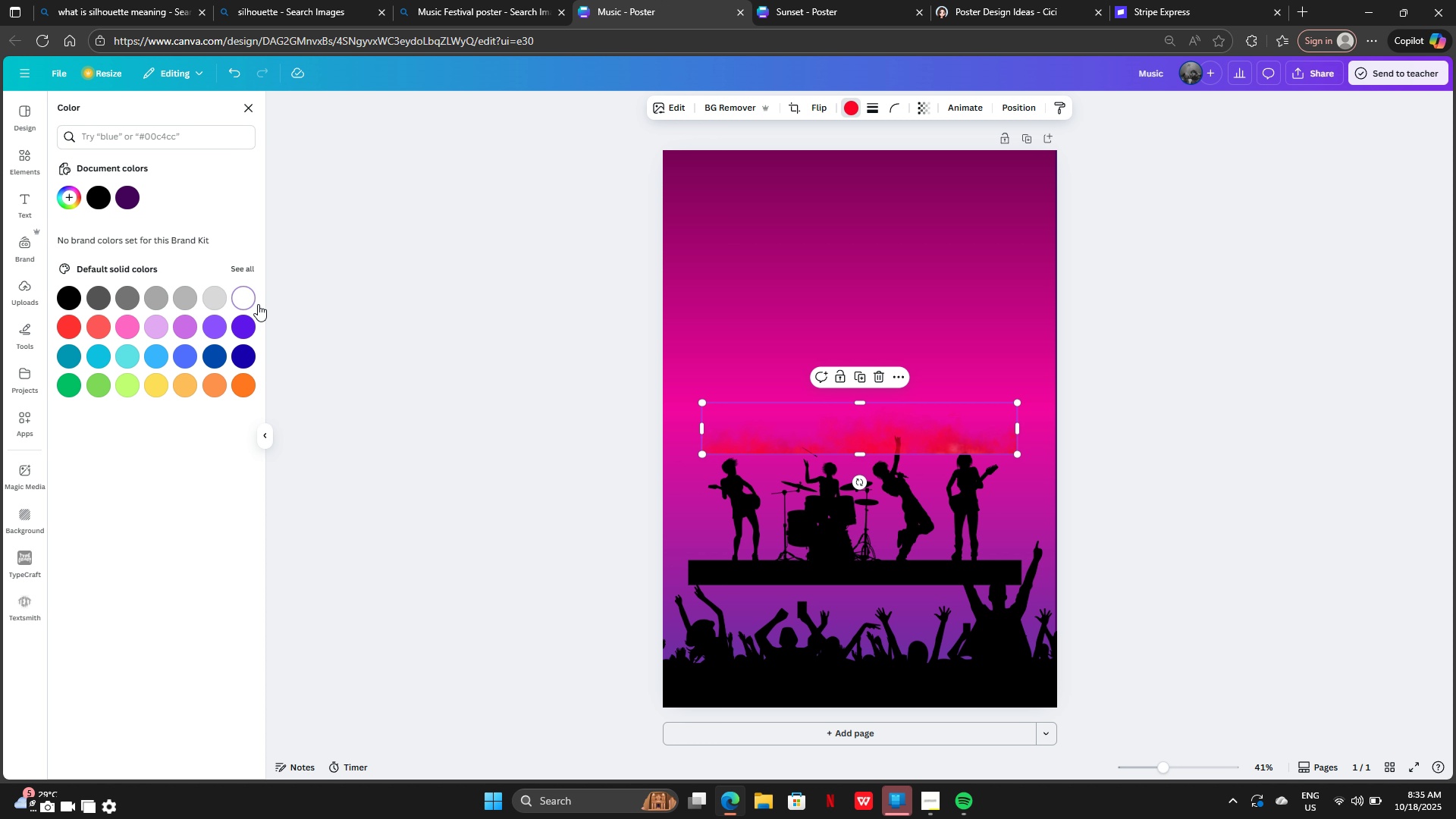 
left_click([244, 298])
 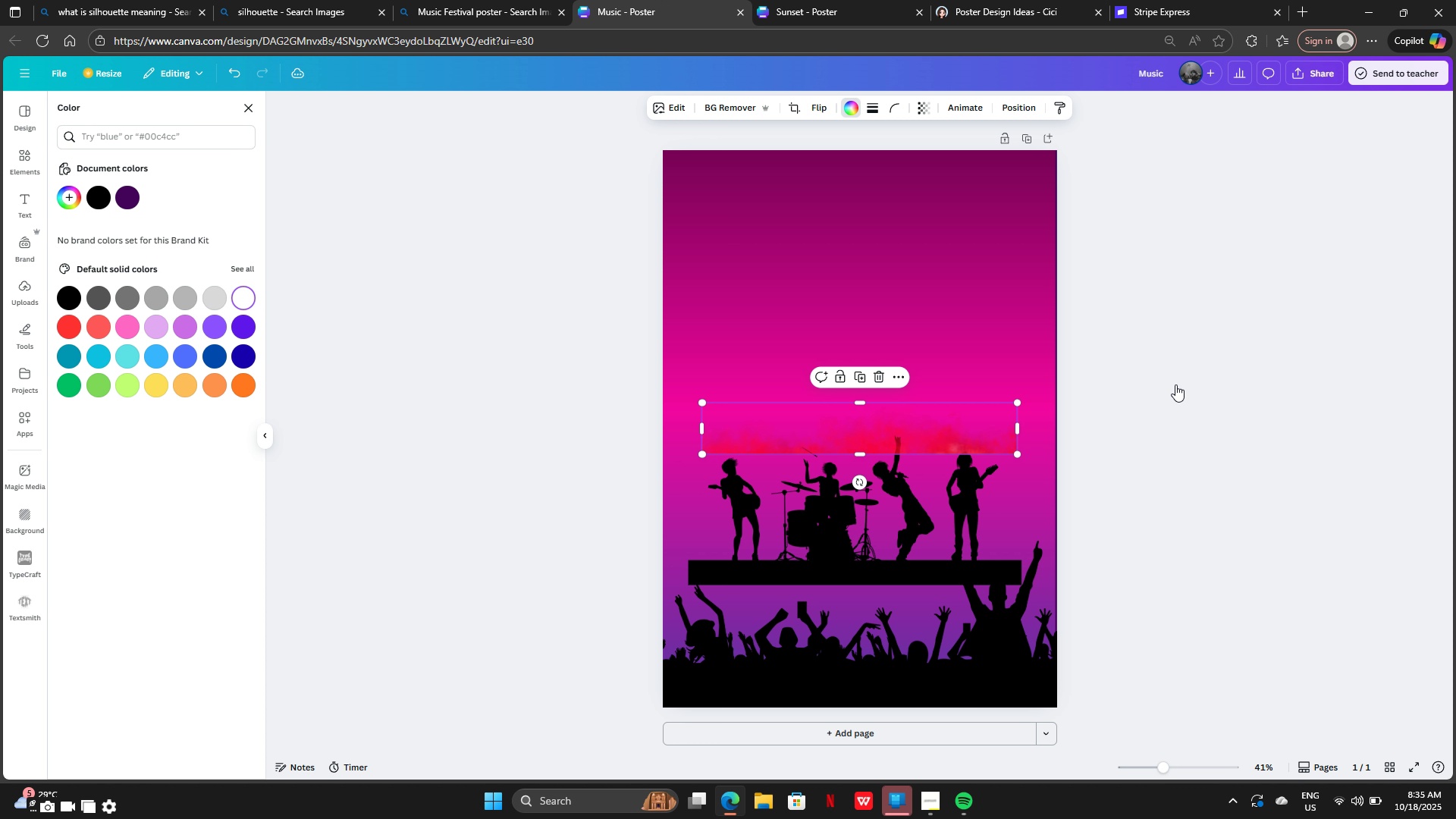 
left_click([1176, 385])
 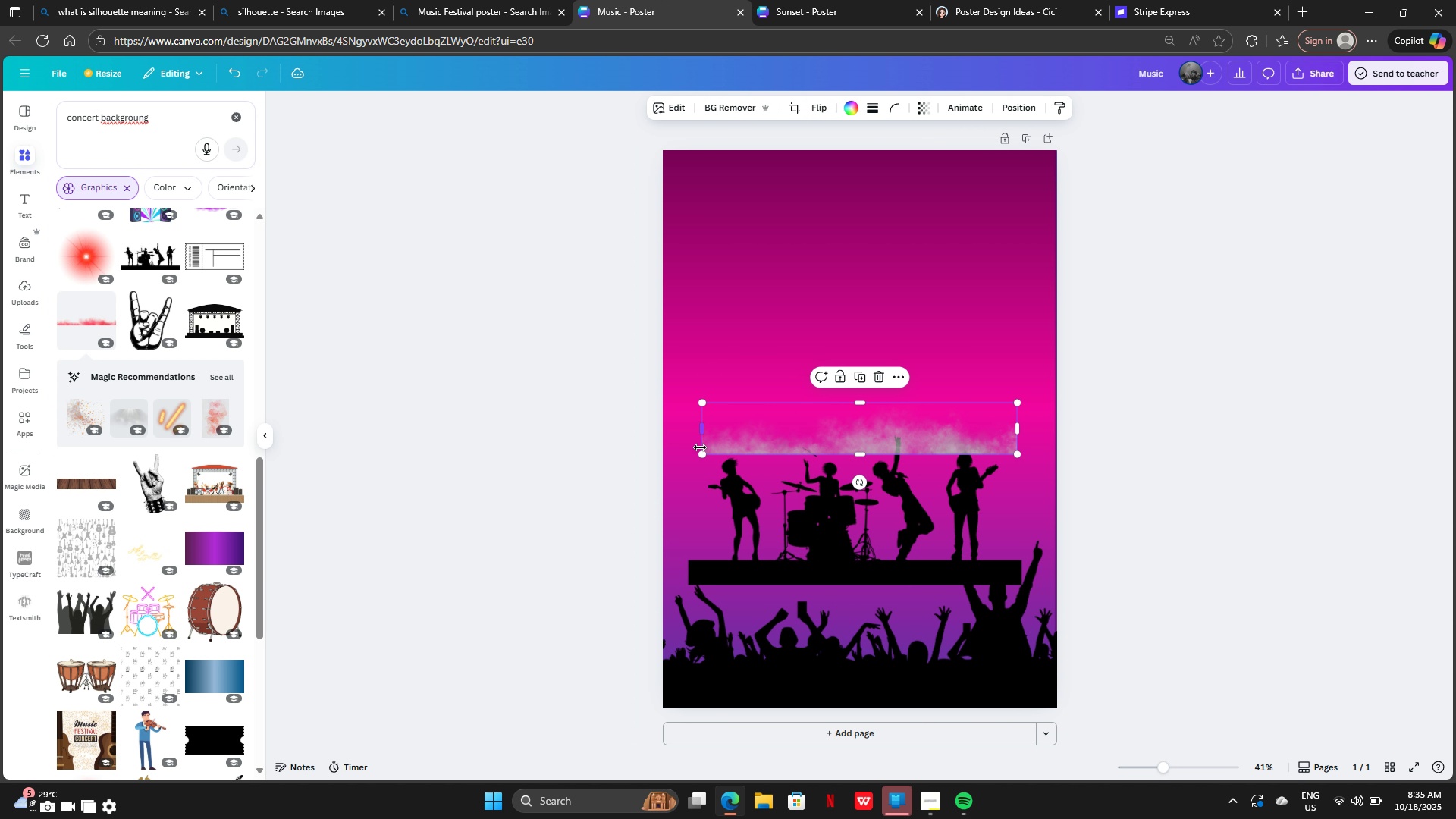 
left_click_drag(start_coordinate=[699, 450], to_coordinate=[612, 551])
 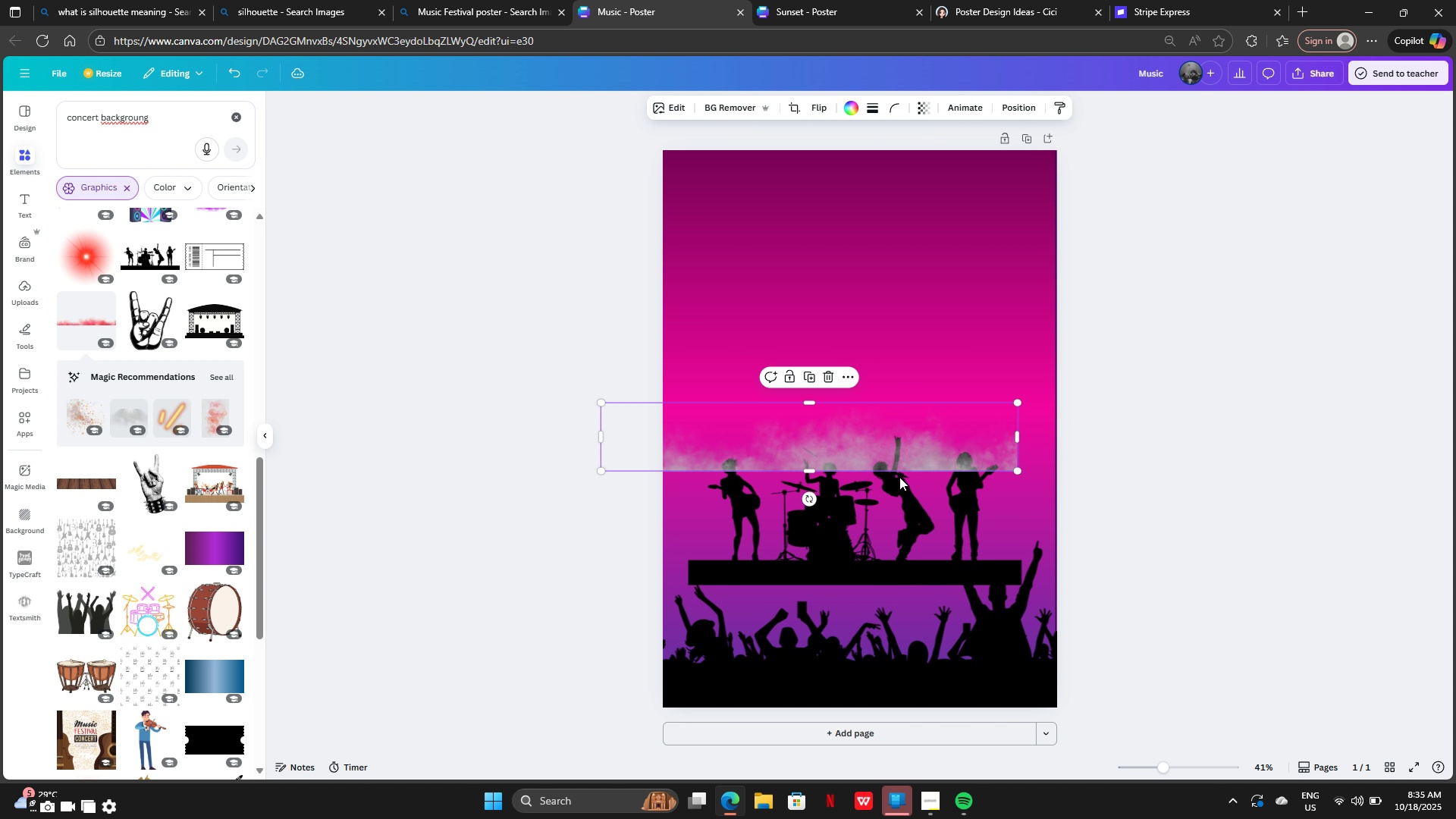 
left_click_drag(start_coordinate=[894, 458], to_coordinate=[930, 648])
 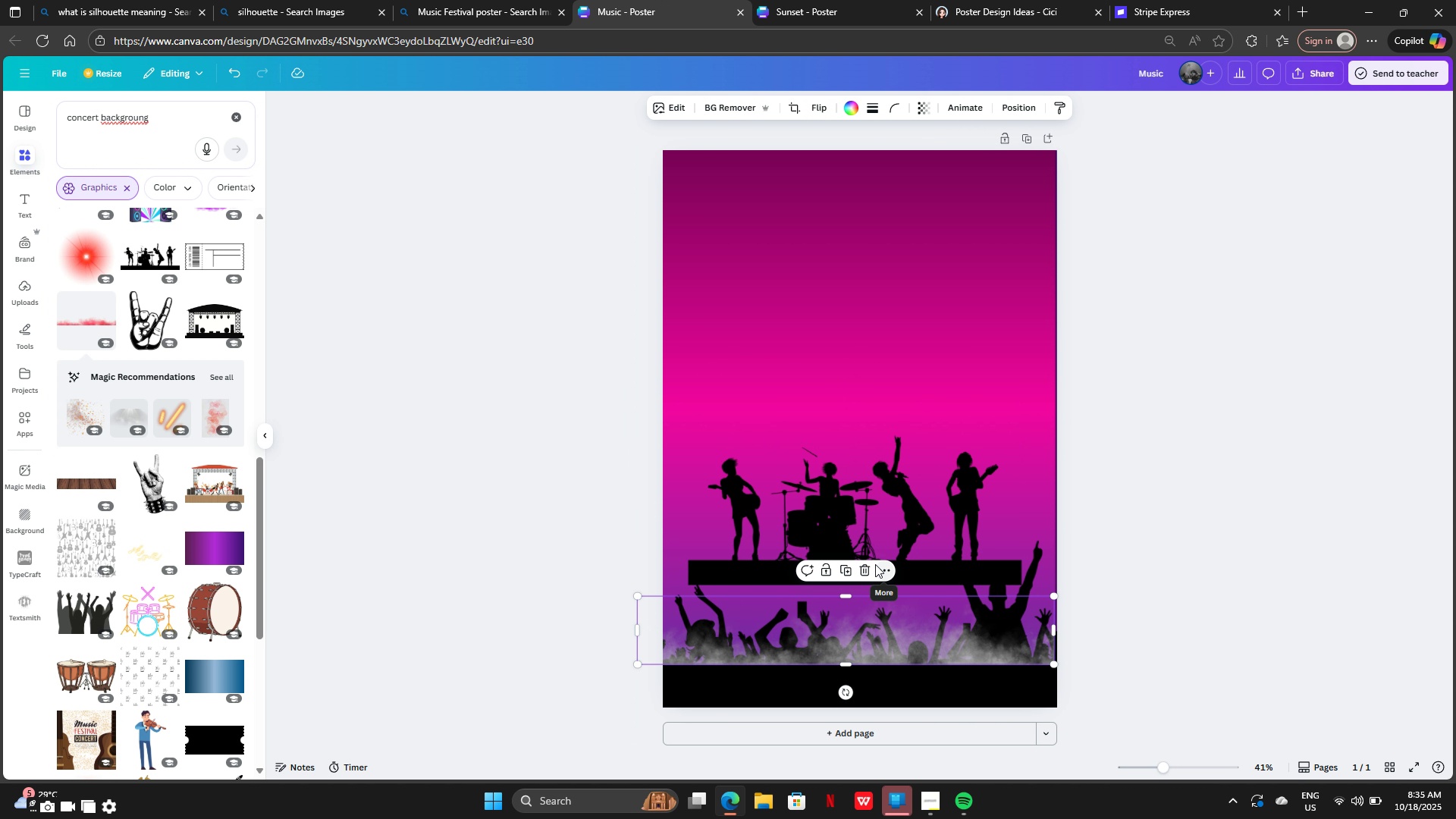 
left_click([874, 564])
 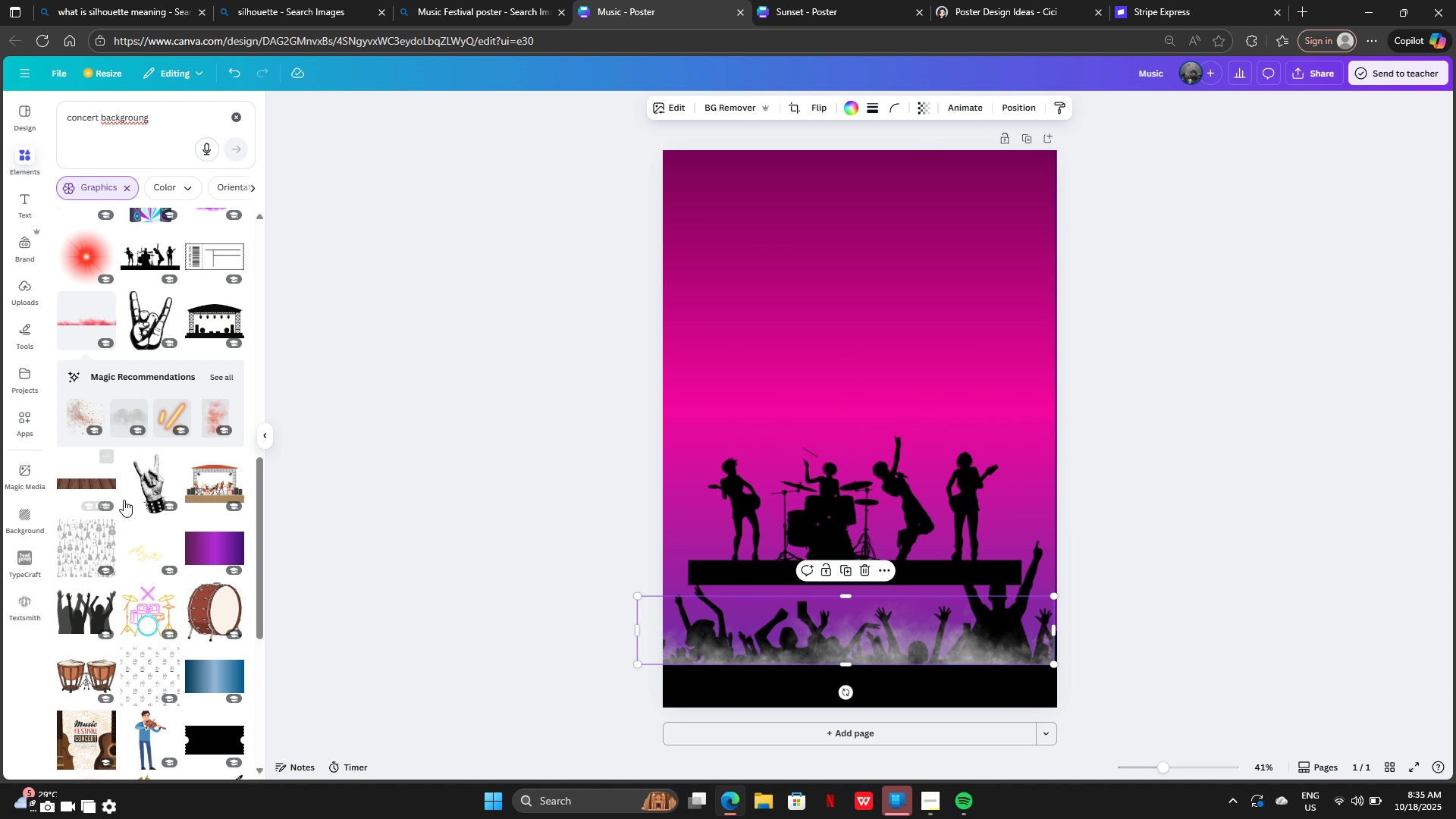 
scroll: coordinate [160, 514], scroll_direction: down, amount: 30.0
 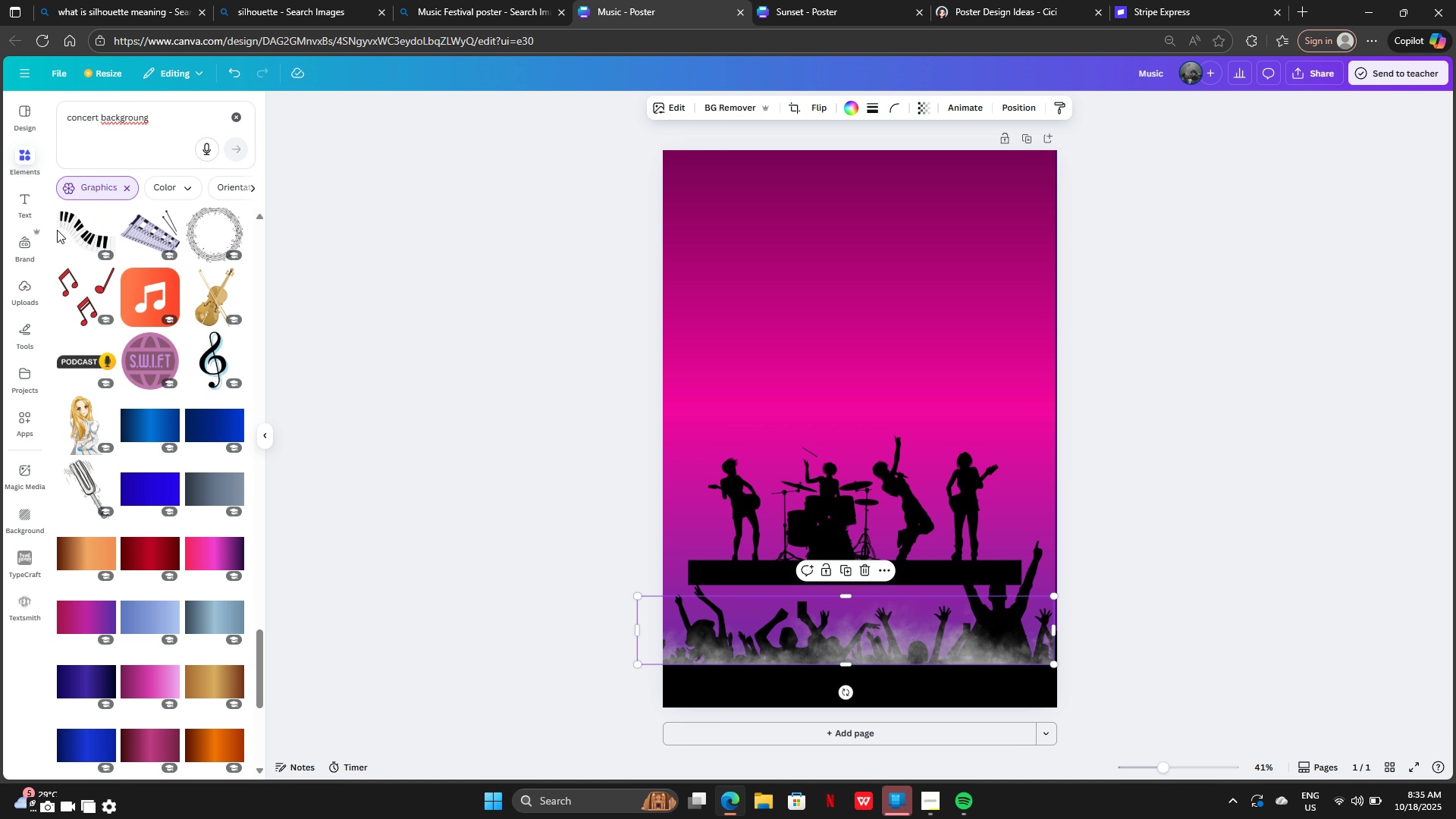 
left_click([77, 230])
 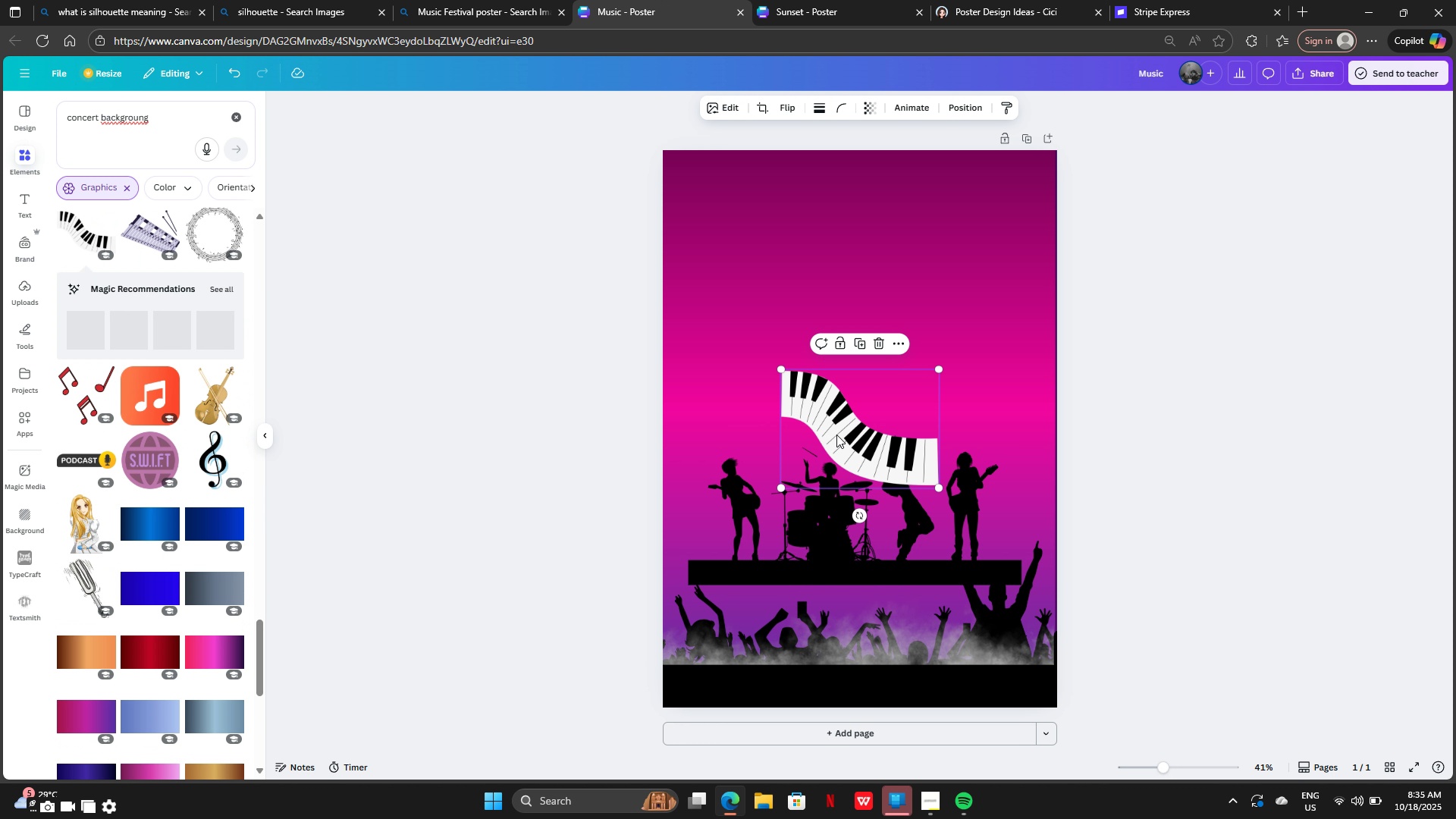 
left_click_drag(start_coordinate=[836, 435], to_coordinate=[681, 328])
 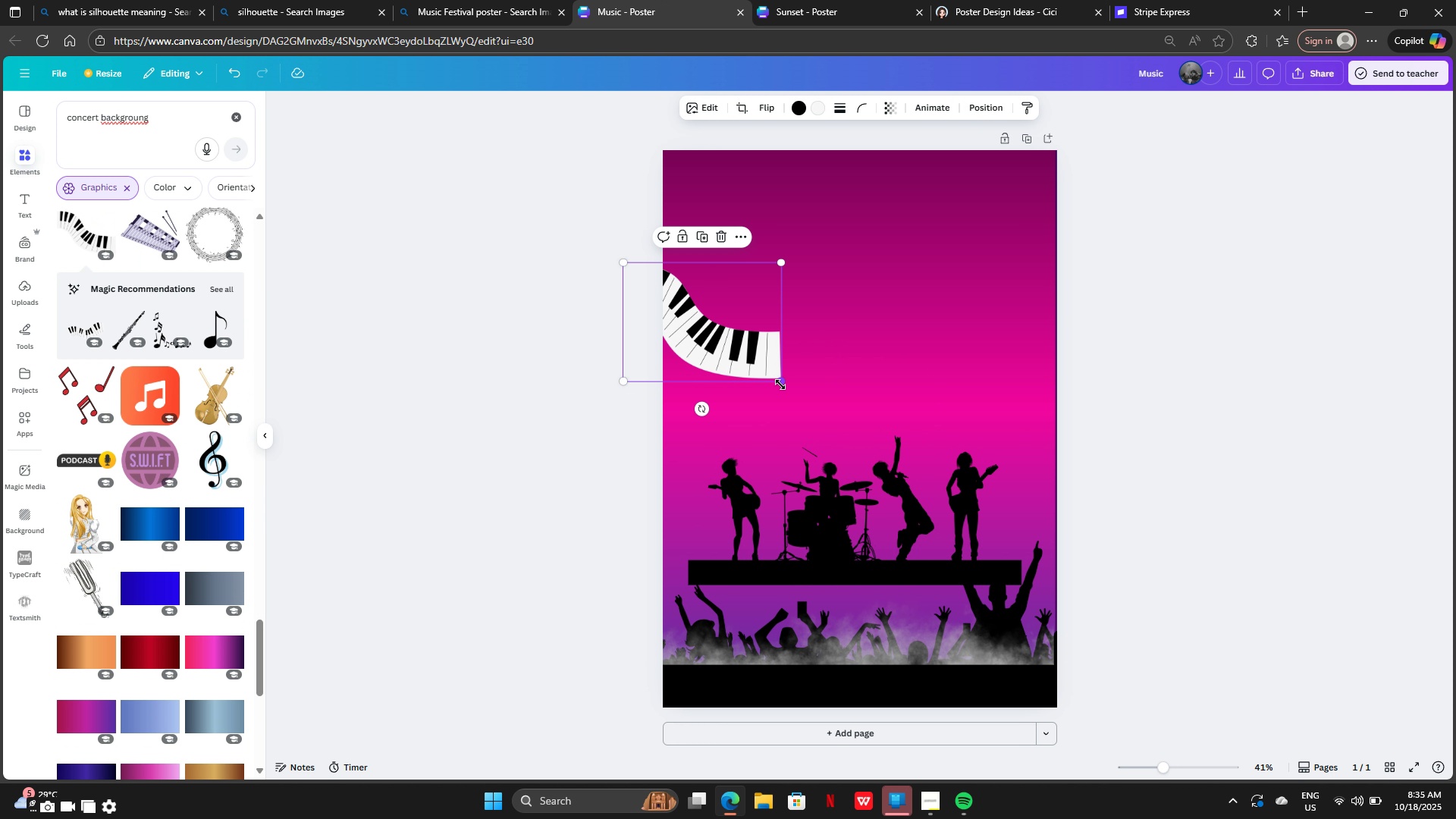 
left_click_drag(start_coordinate=[780, 384], to_coordinate=[826, 426])
 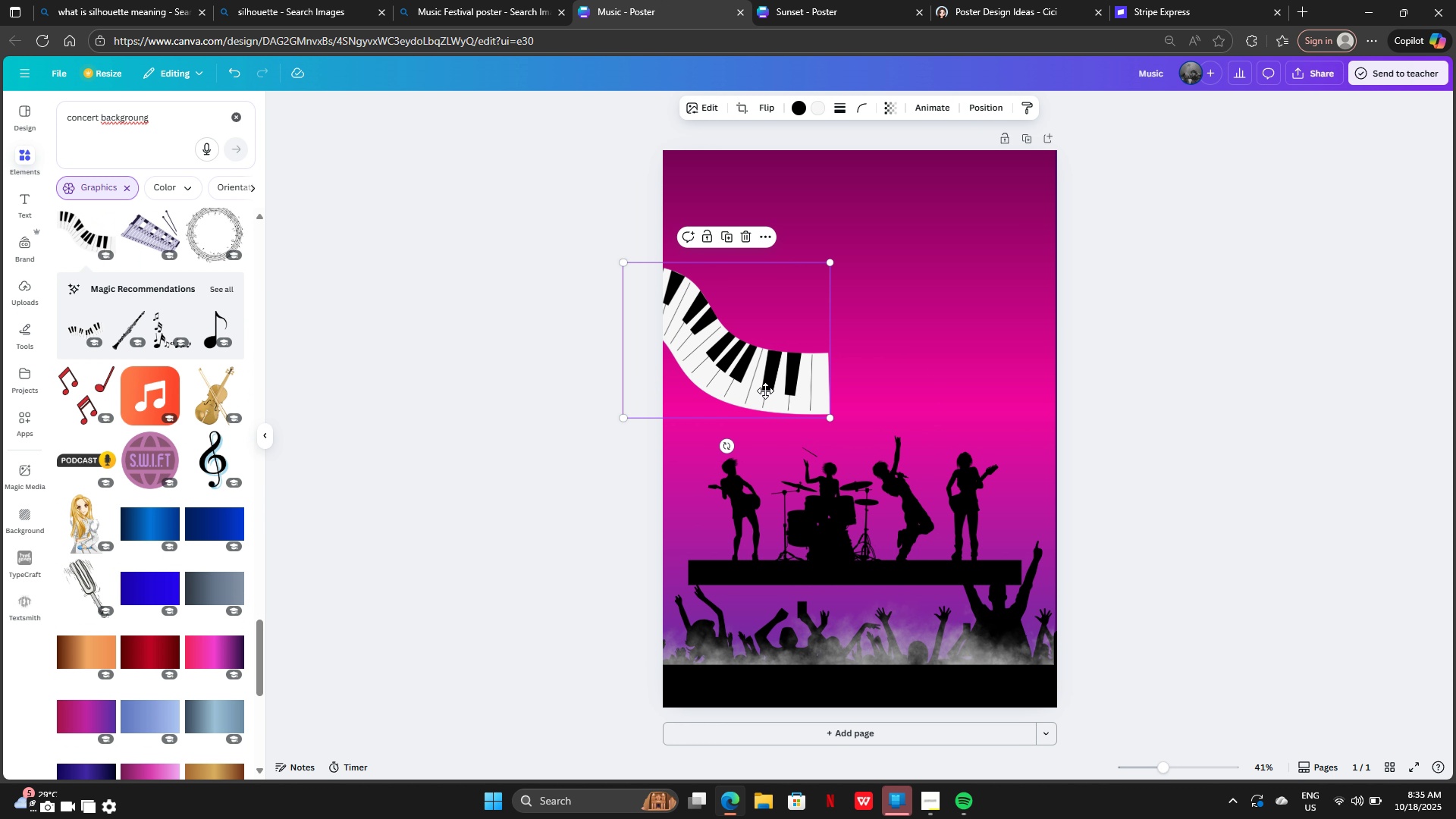 
left_click_drag(start_coordinate=[777, 382], to_coordinate=[762, 394])
 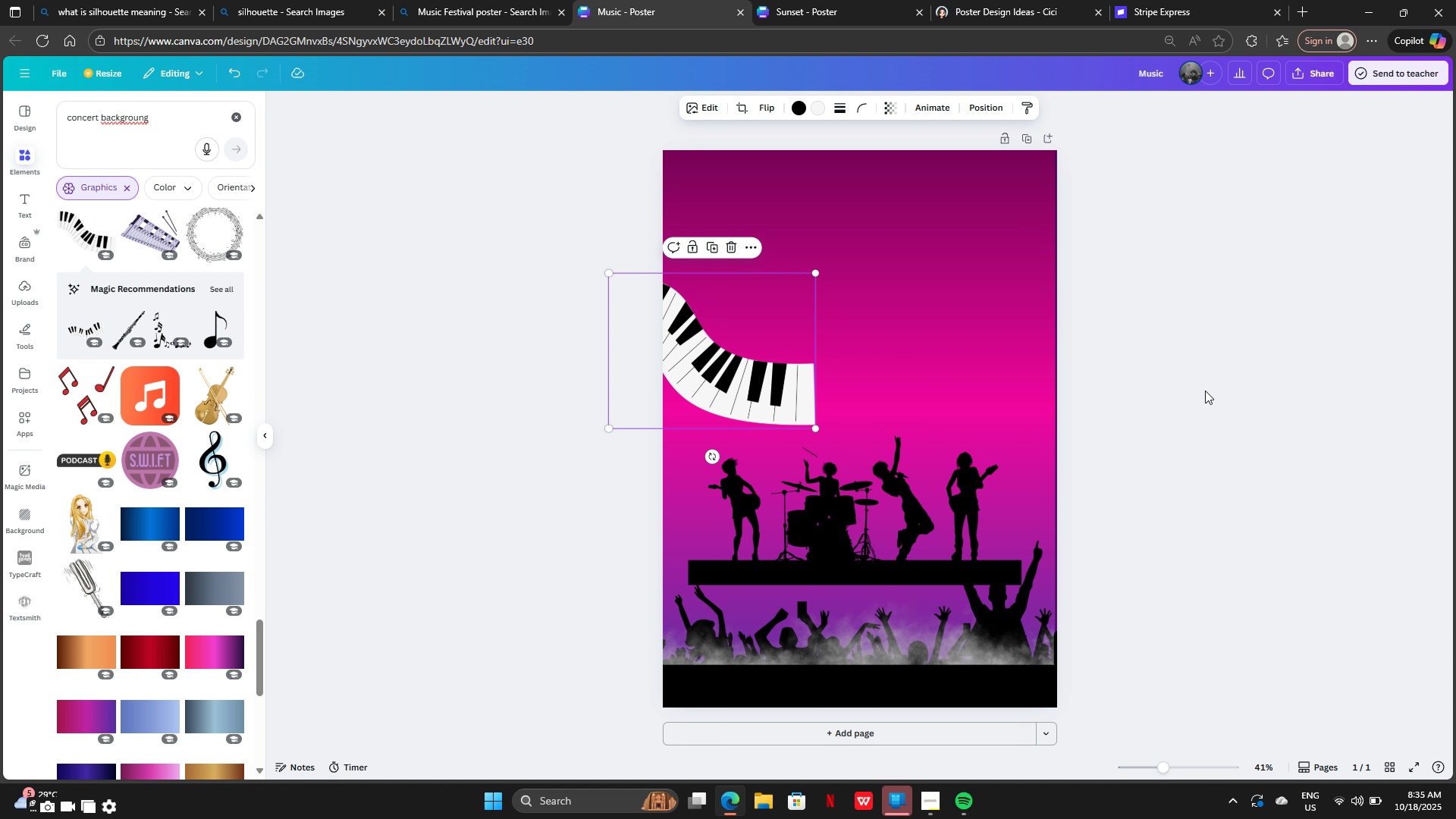 
left_click([1205, 391])
 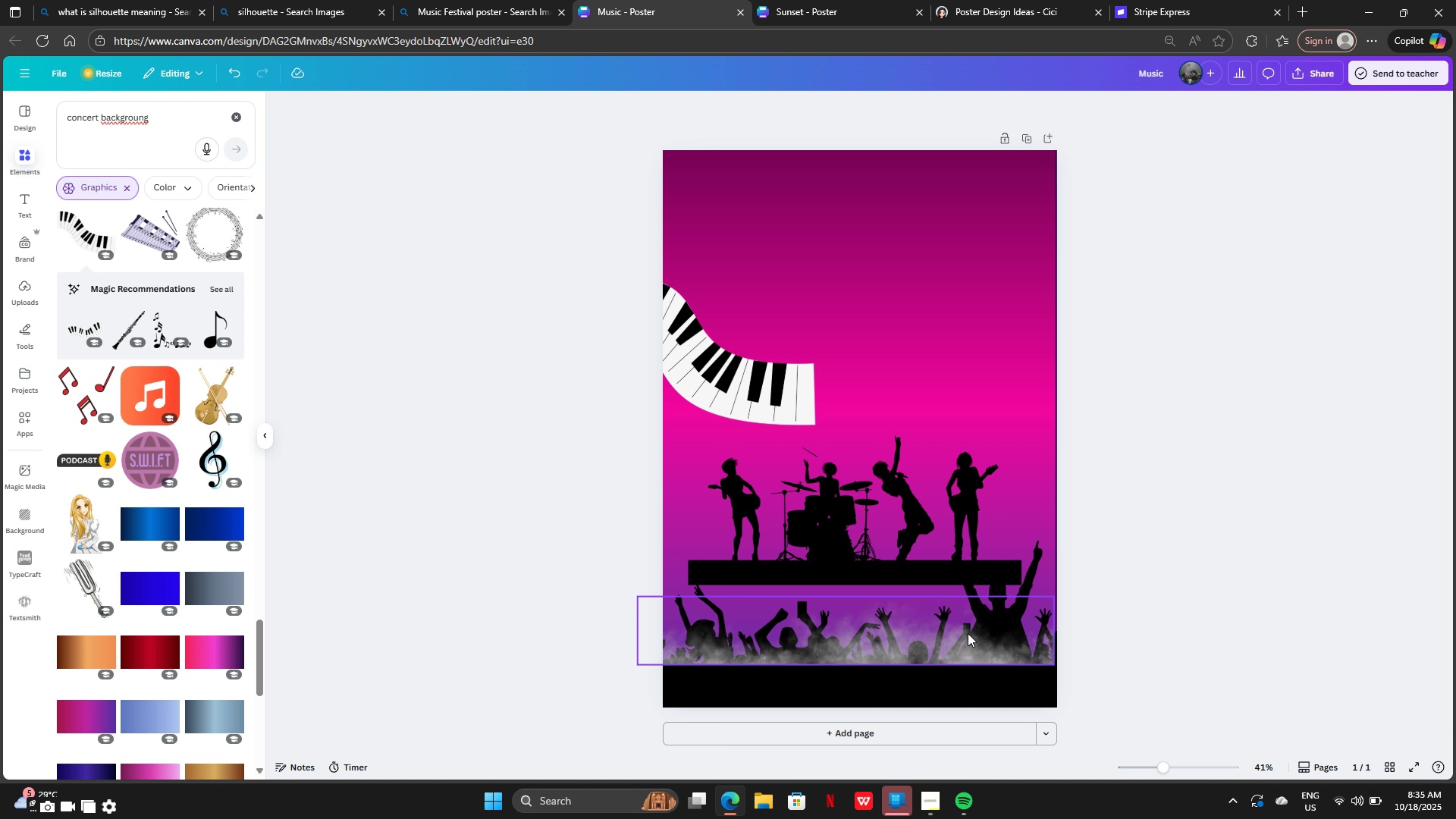 
left_click([967, 633])
 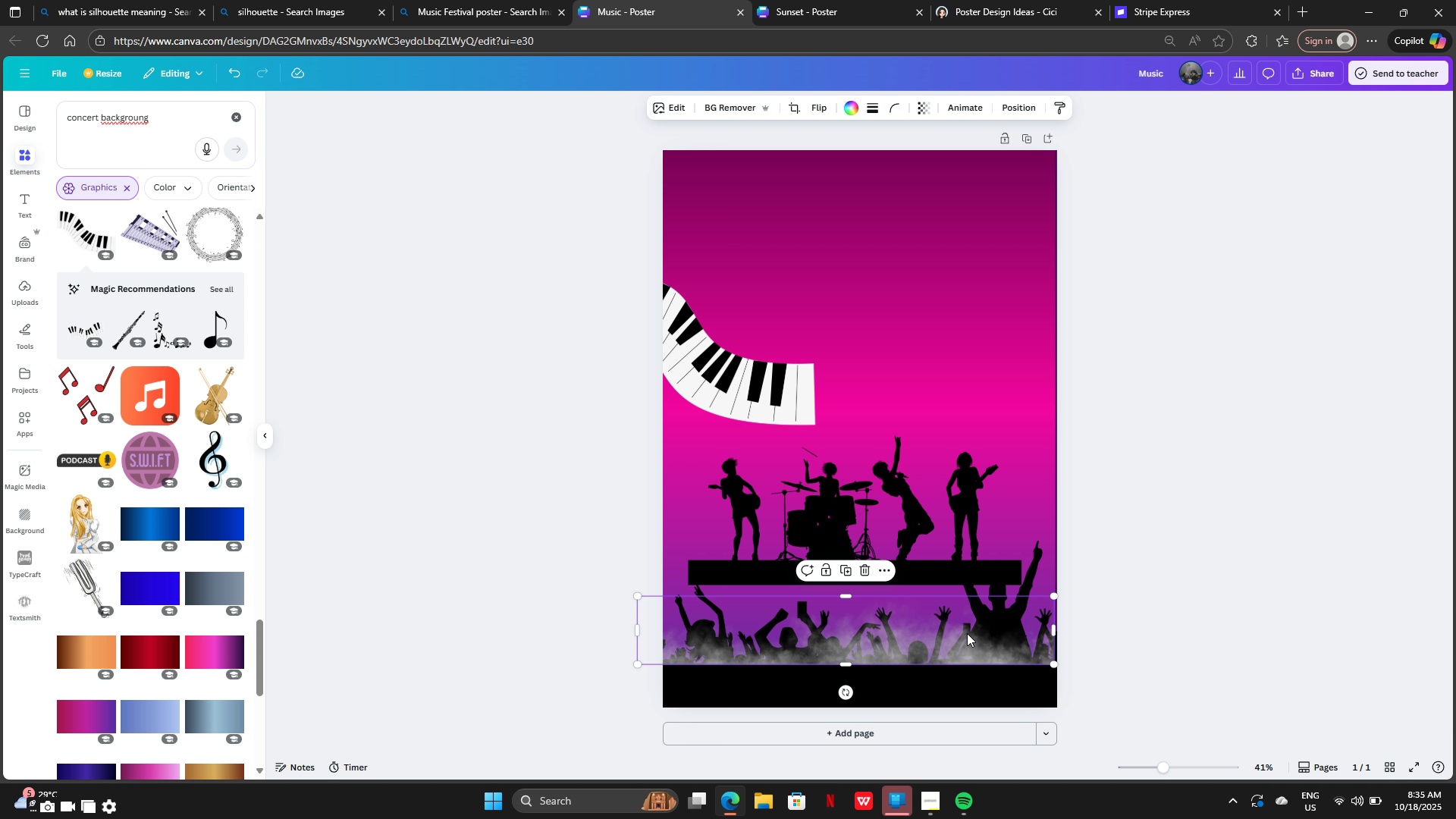 
key(Backspace)
 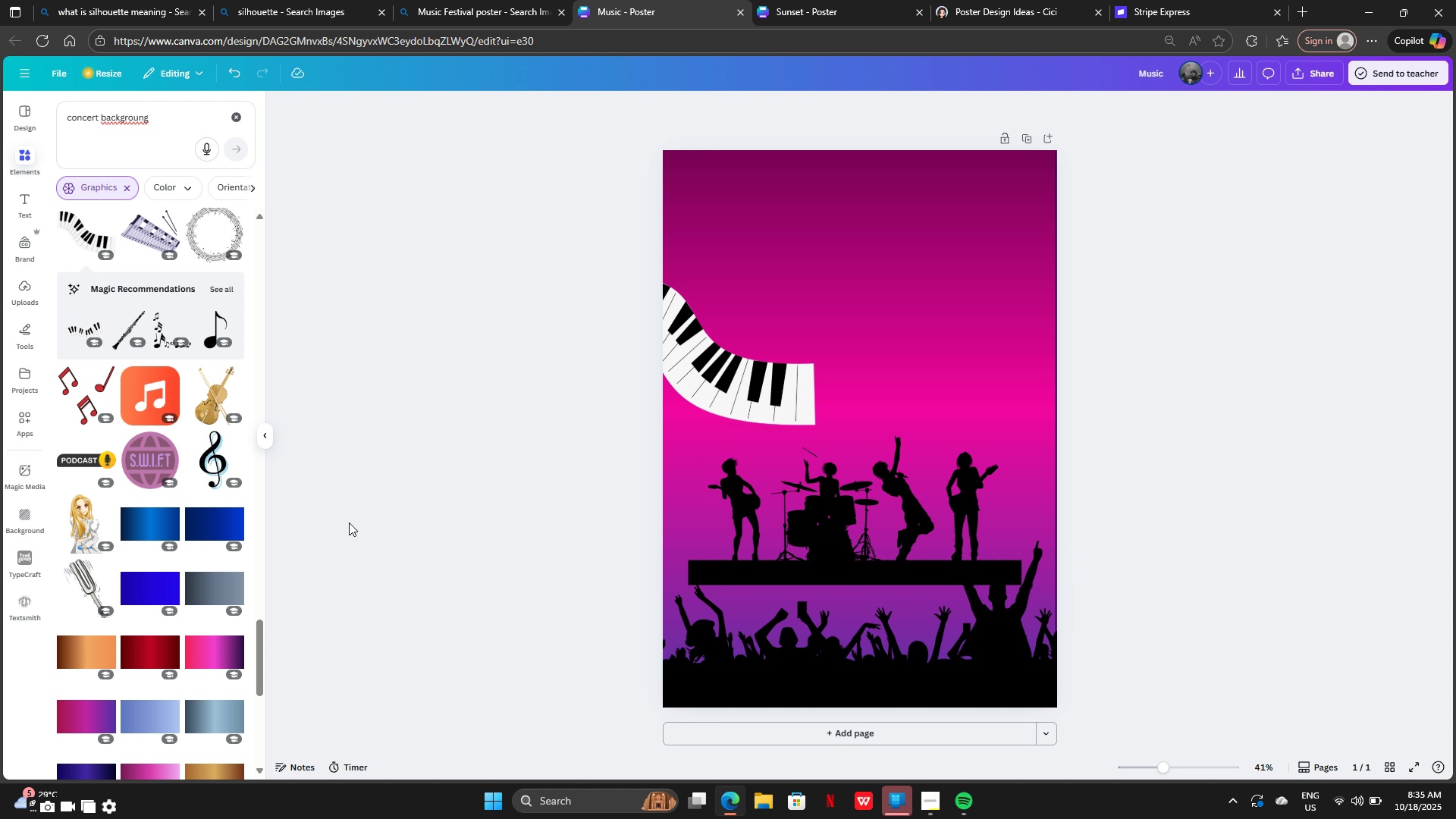 
scroll: coordinate [177, 512], scroll_direction: down, amount: 32.0
 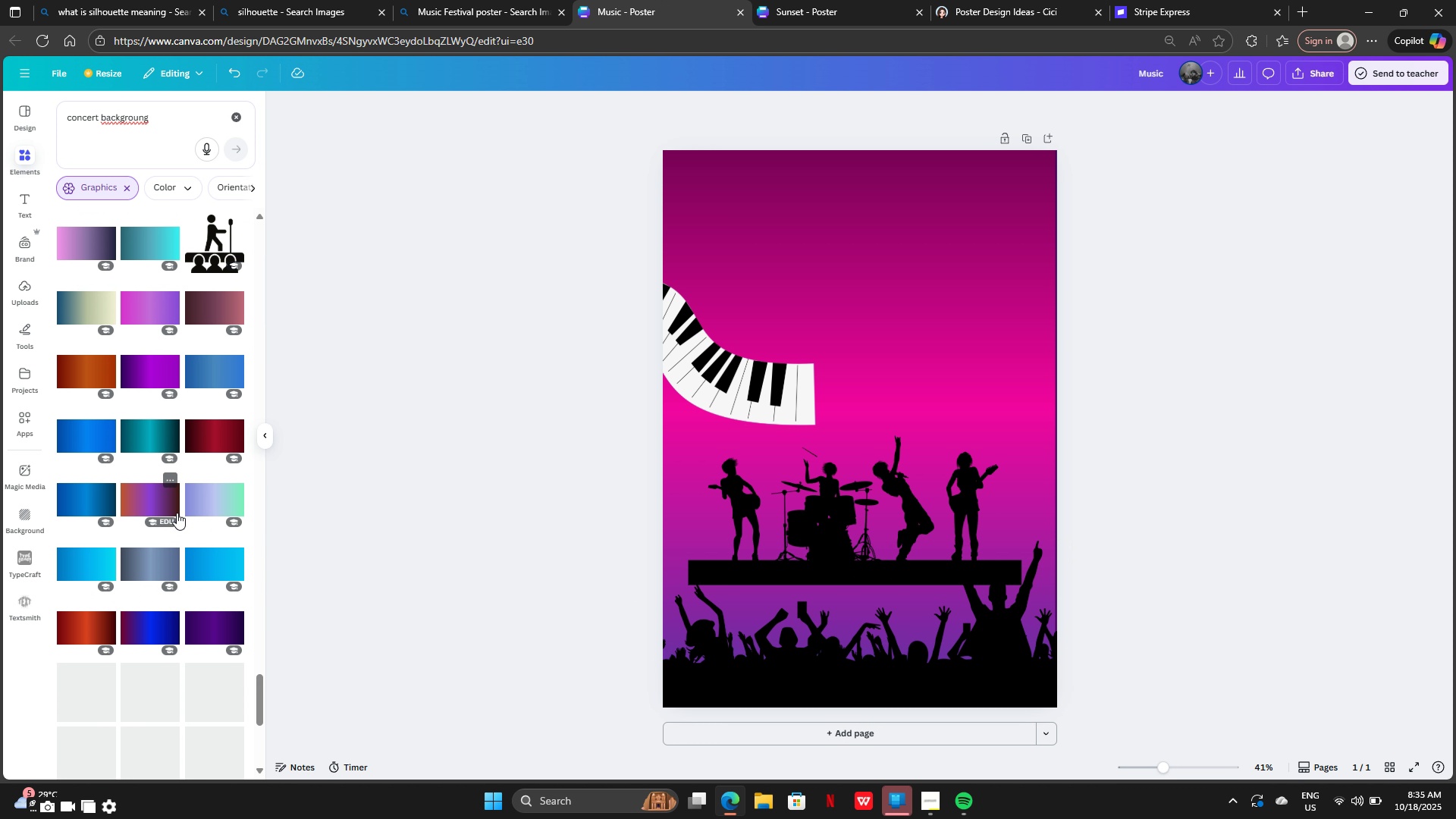 
scroll: coordinate [172, 538], scroll_direction: down, amount: 12.0
 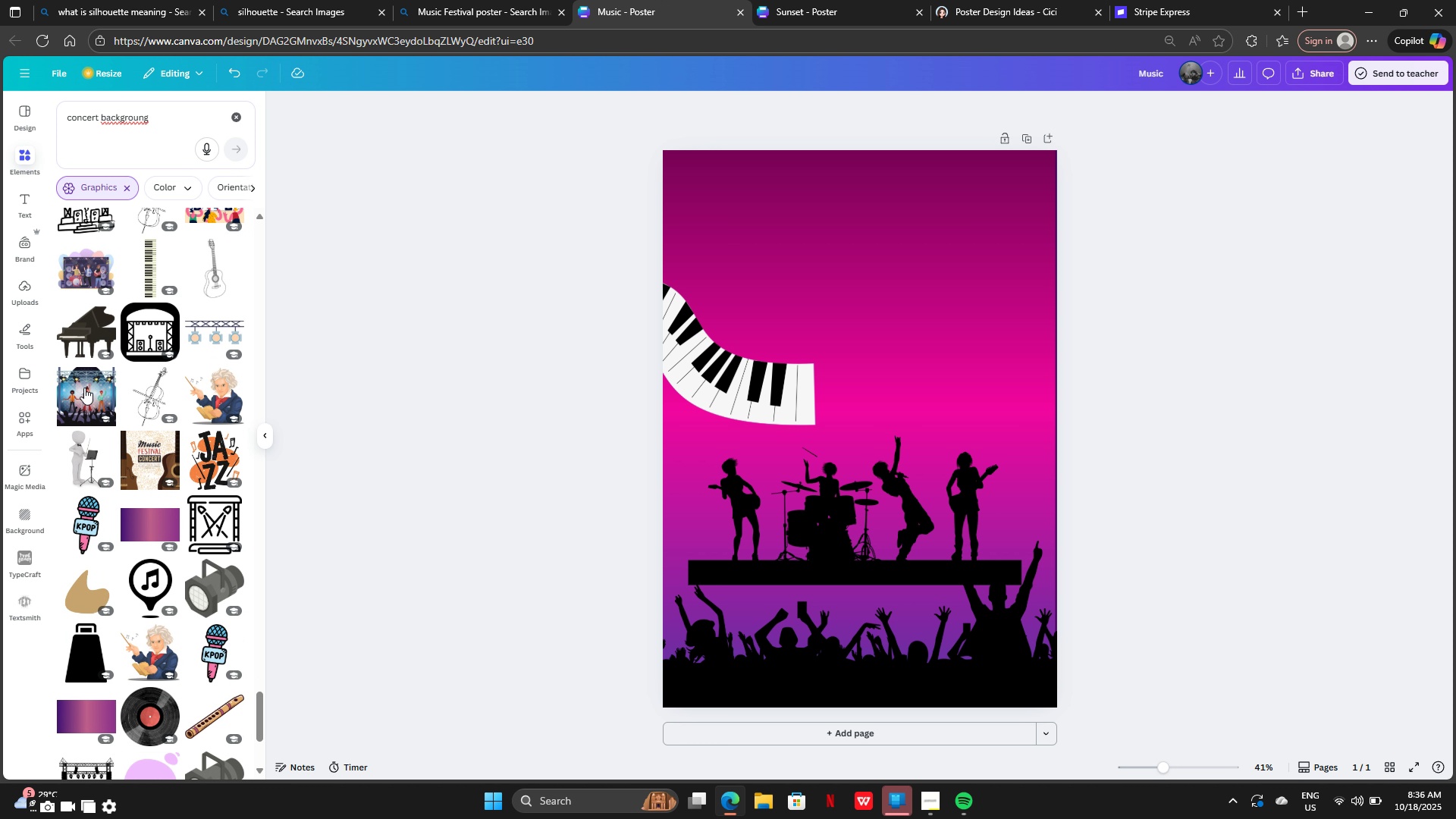 
left_click([84, 388])
 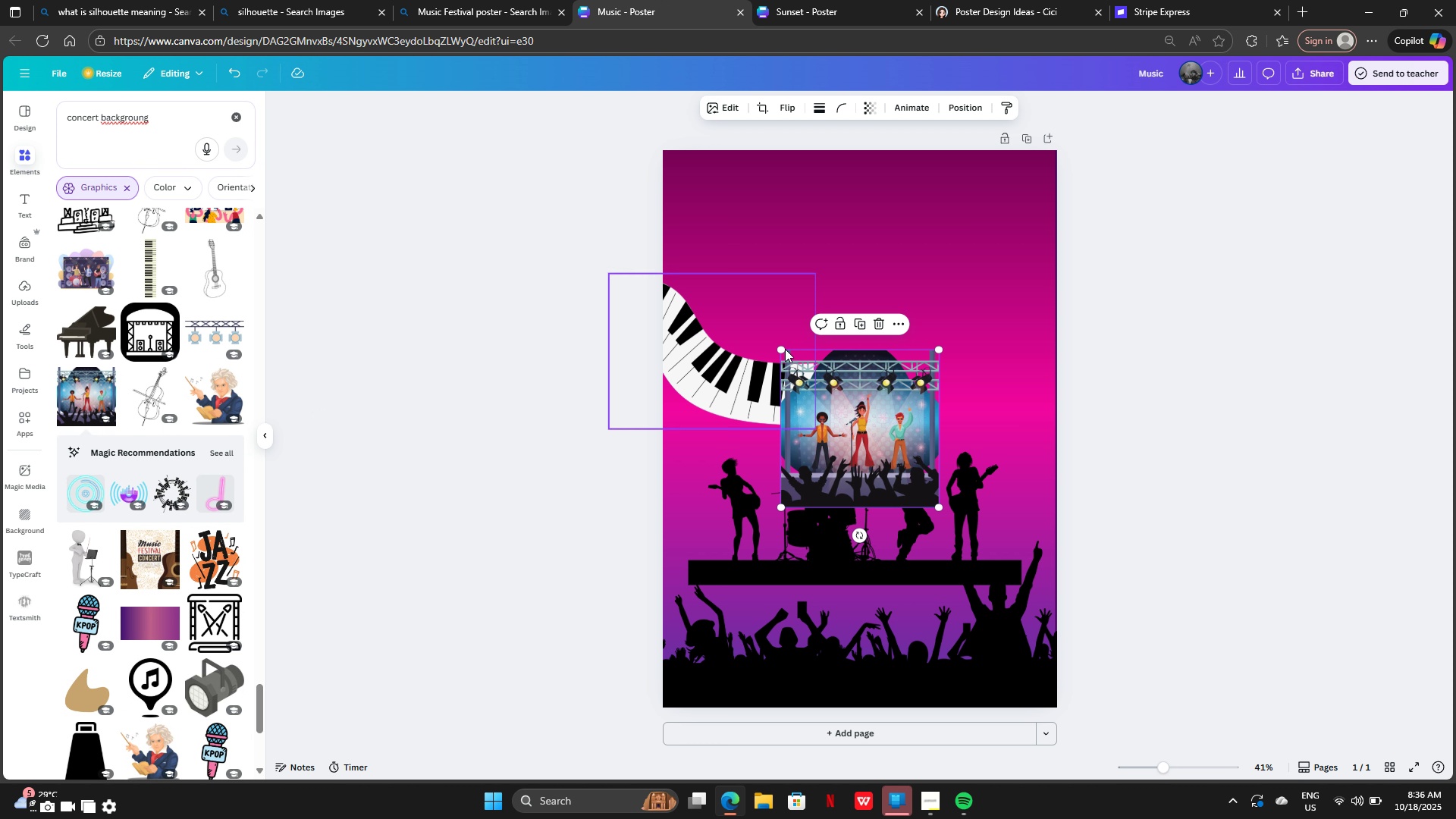 
left_click_drag(start_coordinate=[780, 349], to_coordinate=[586, 185])
 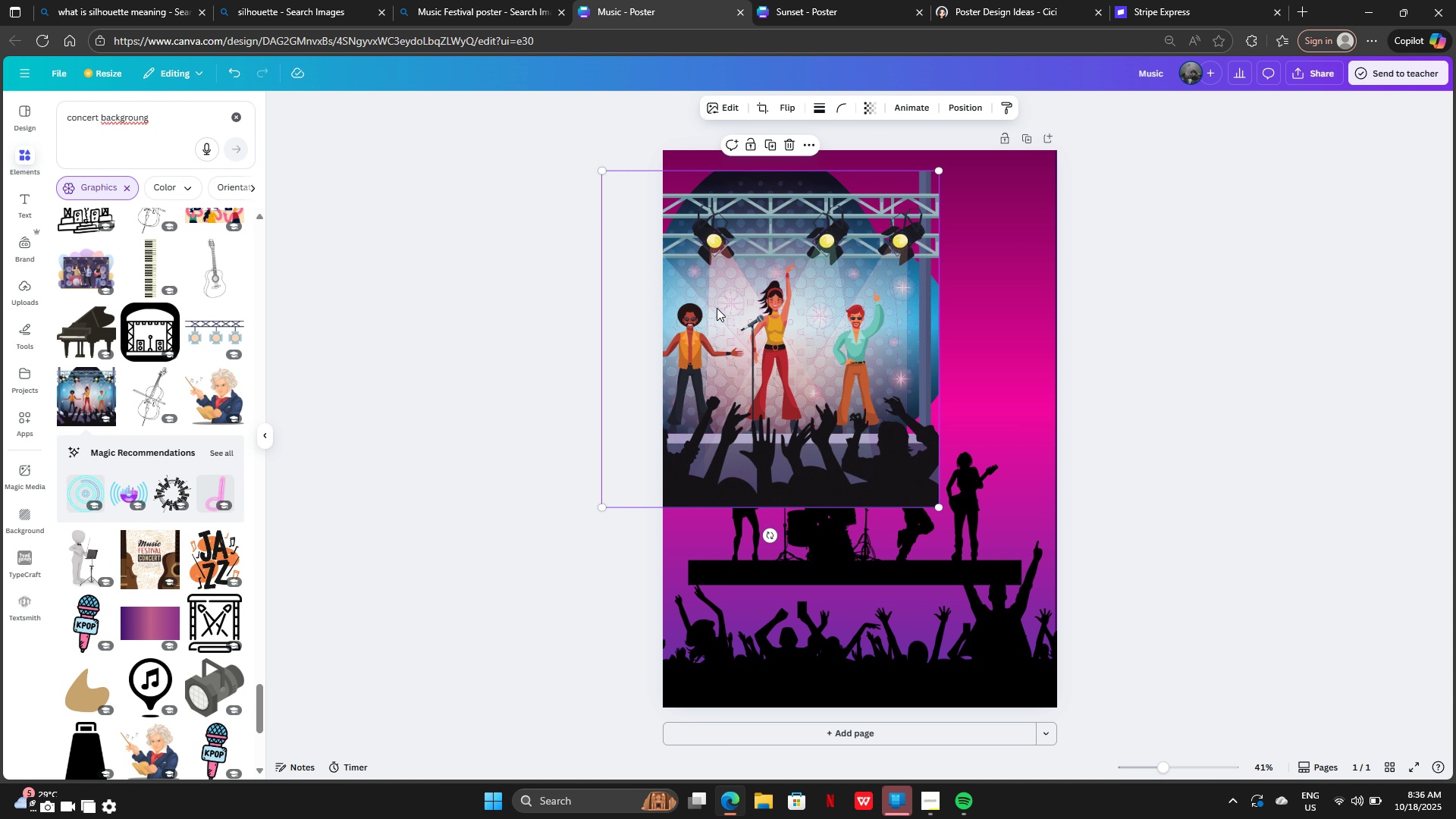 
left_click_drag(start_coordinate=[713, 304], to_coordinate=[811, 397])
 